 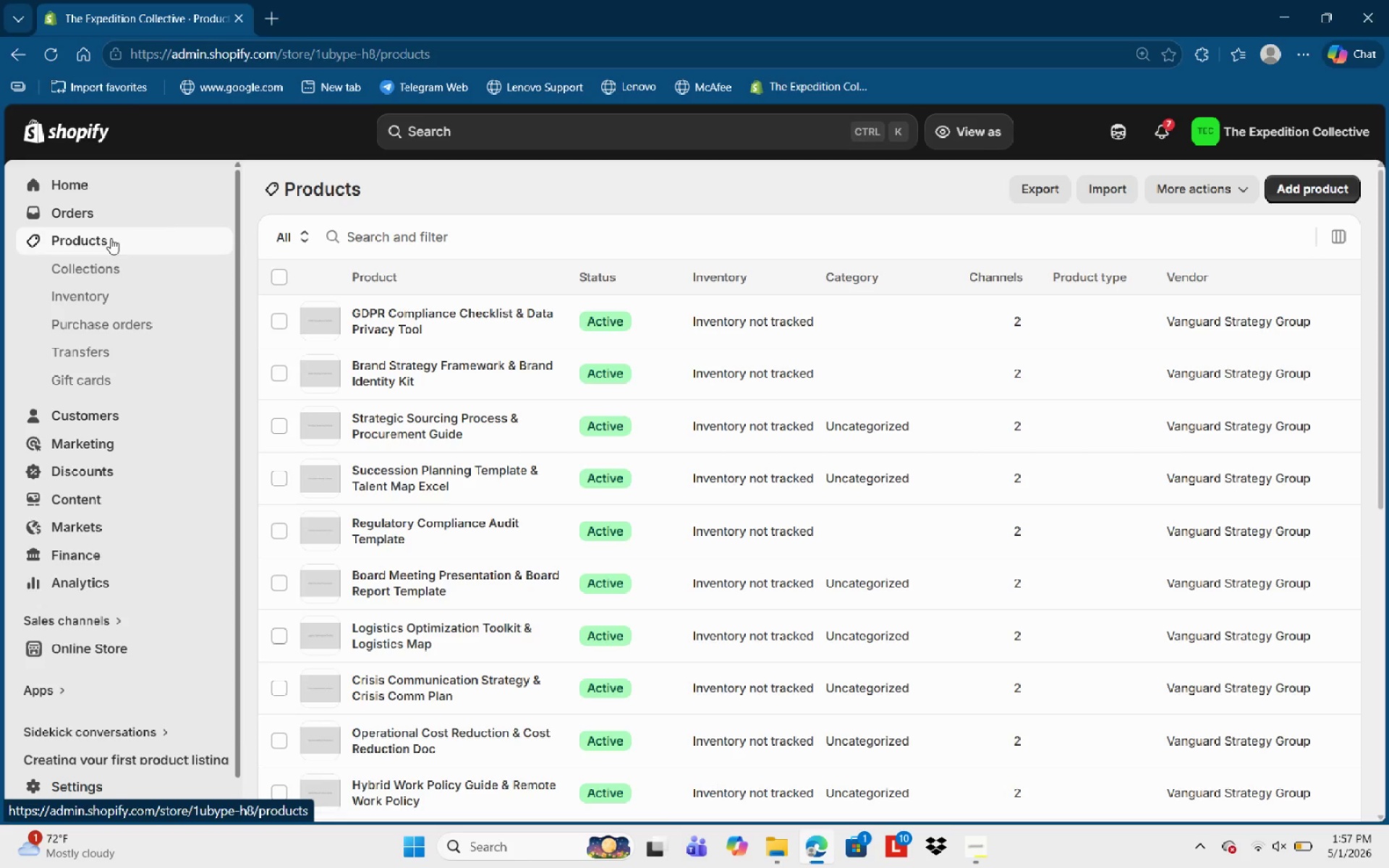 
left_click([472, 366])
 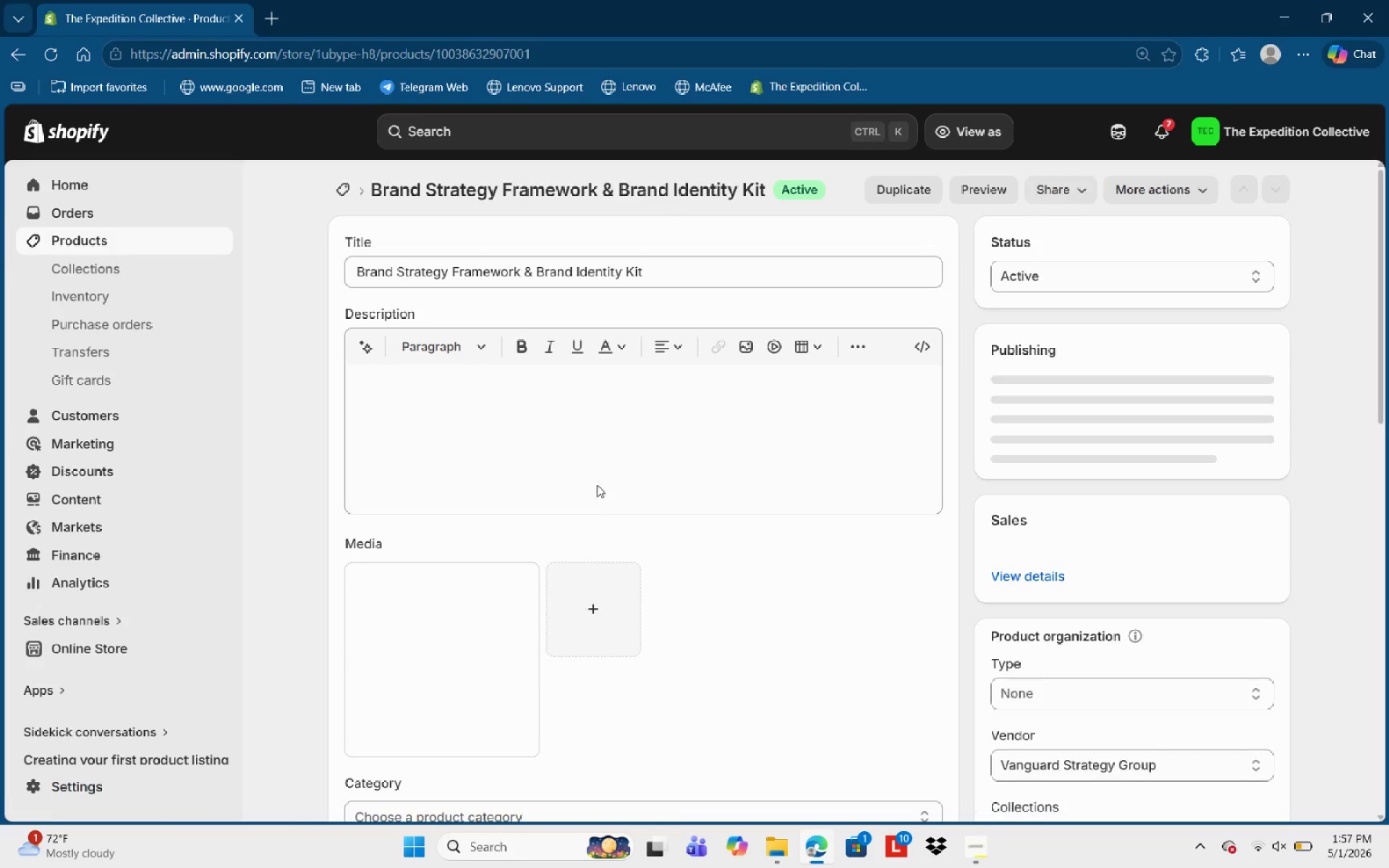 
left_click([431, 440])
 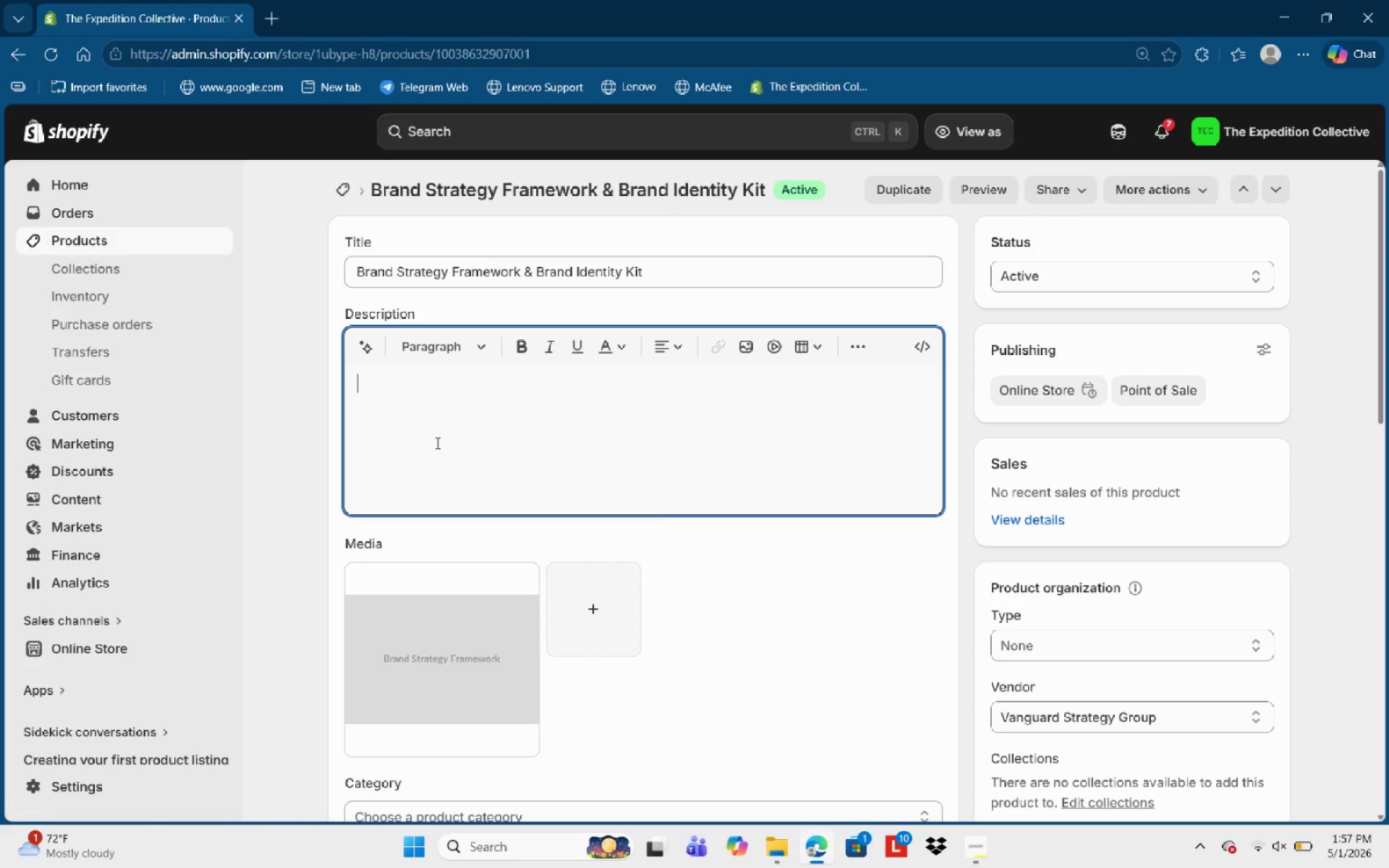 
type(Star)
key(Backspace)
key(Backspace)
key(Backspace)
key(Backspace)
type(KEy )
key(Backspace)
key(Backspace)
key(Backspace)
type(ey Benefits)
 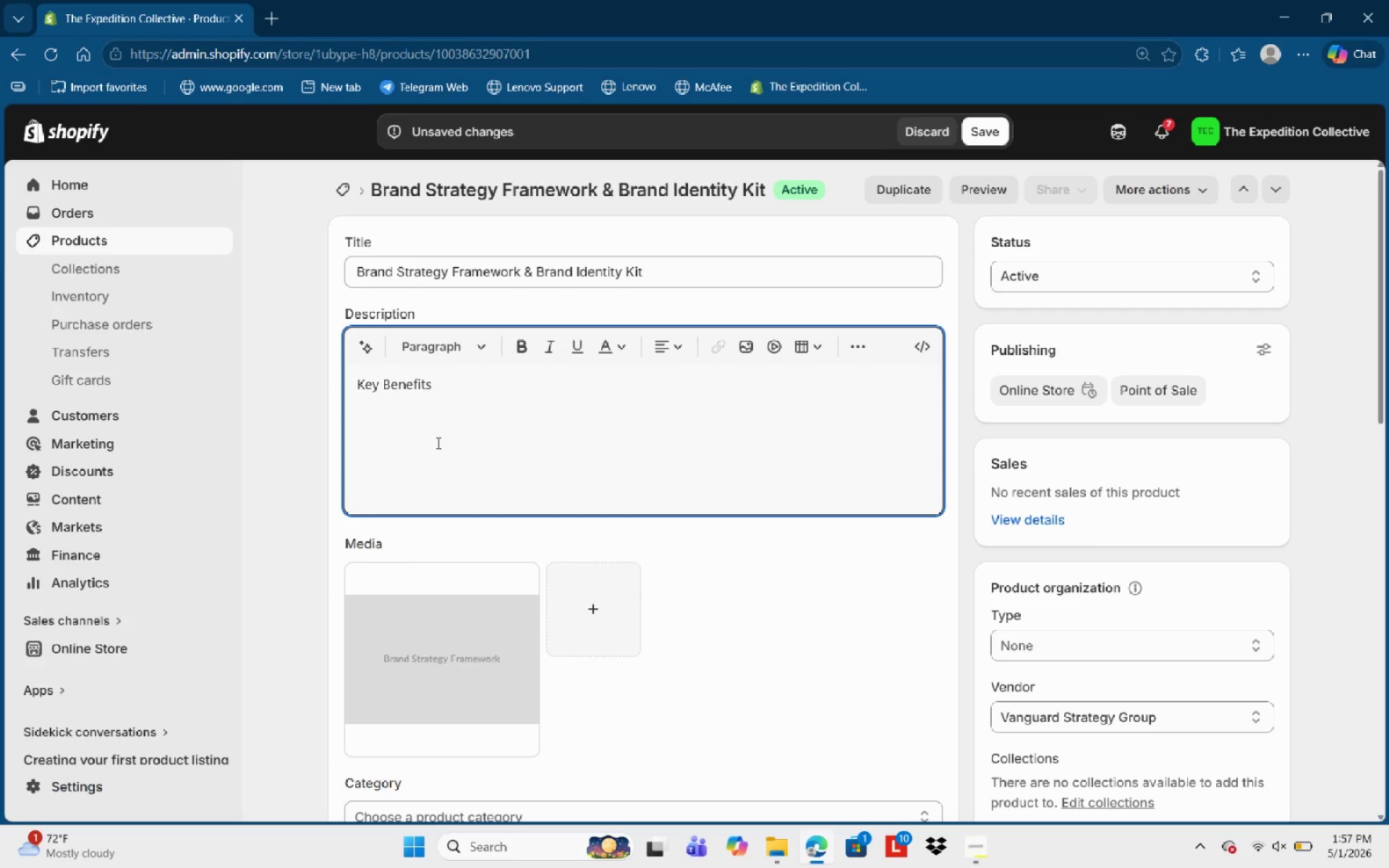 
key(Control+Shift+ArrowLeft)
 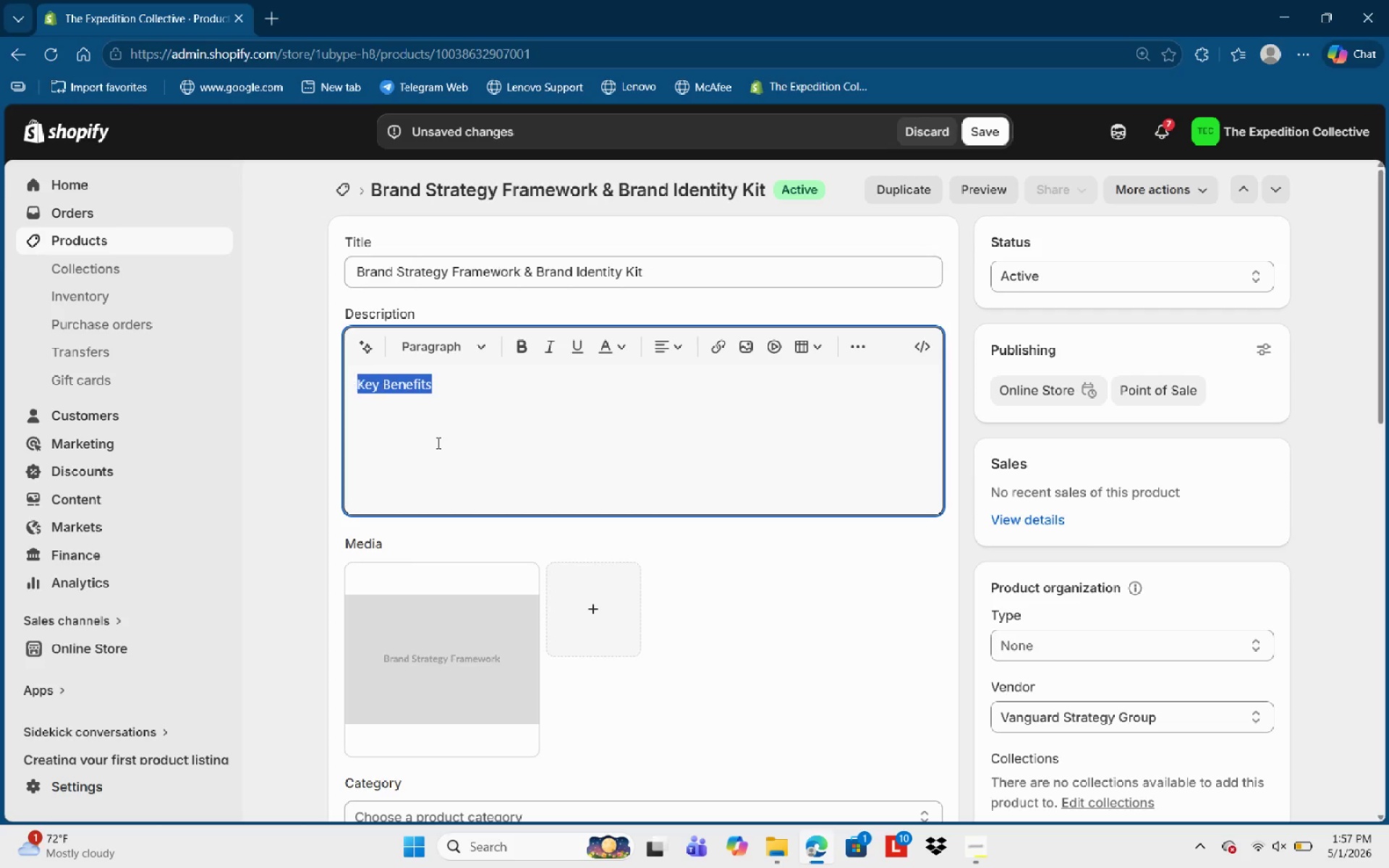 
key(Control+Shift+ArrowLeft)
 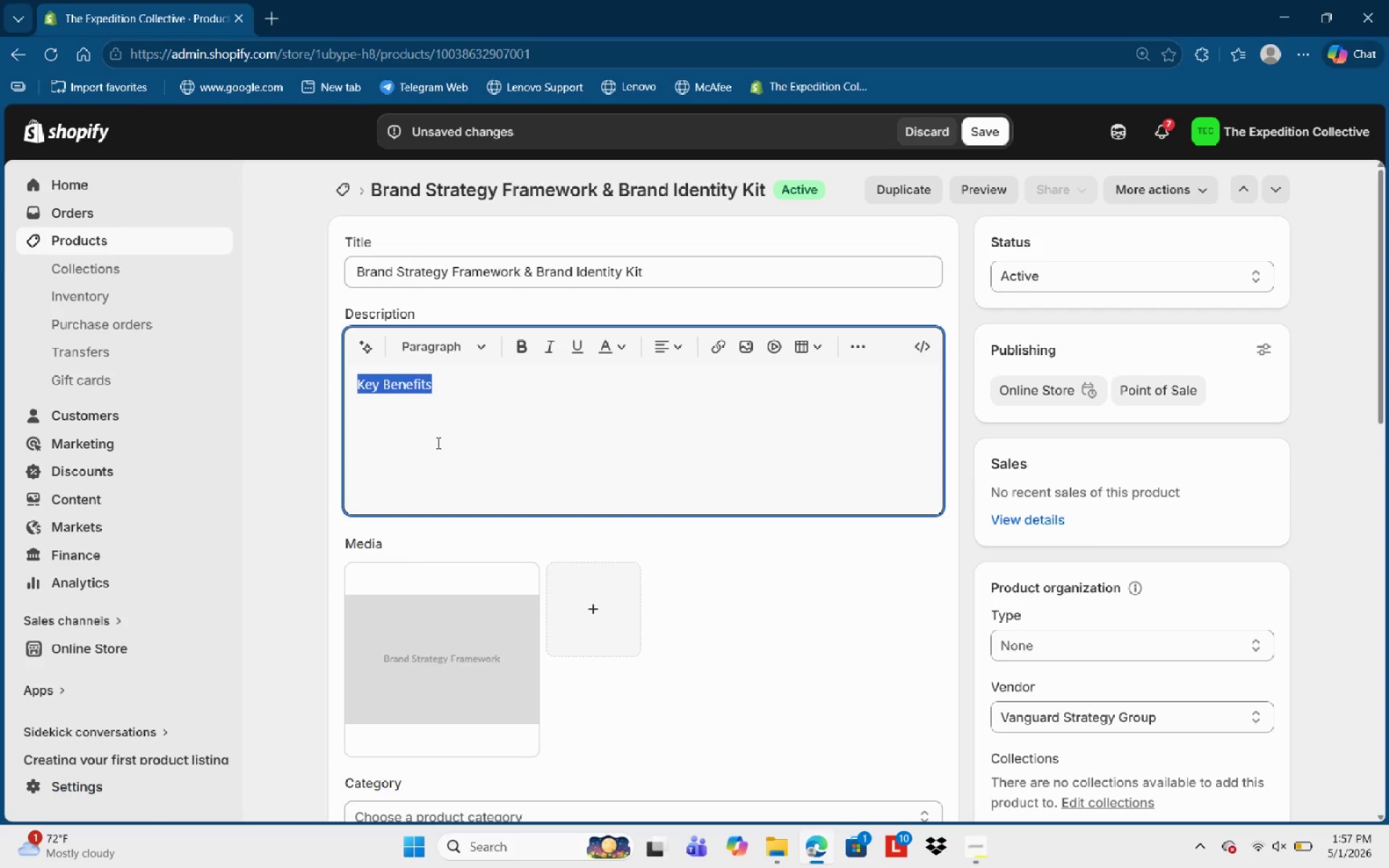 
key(Control+B)
 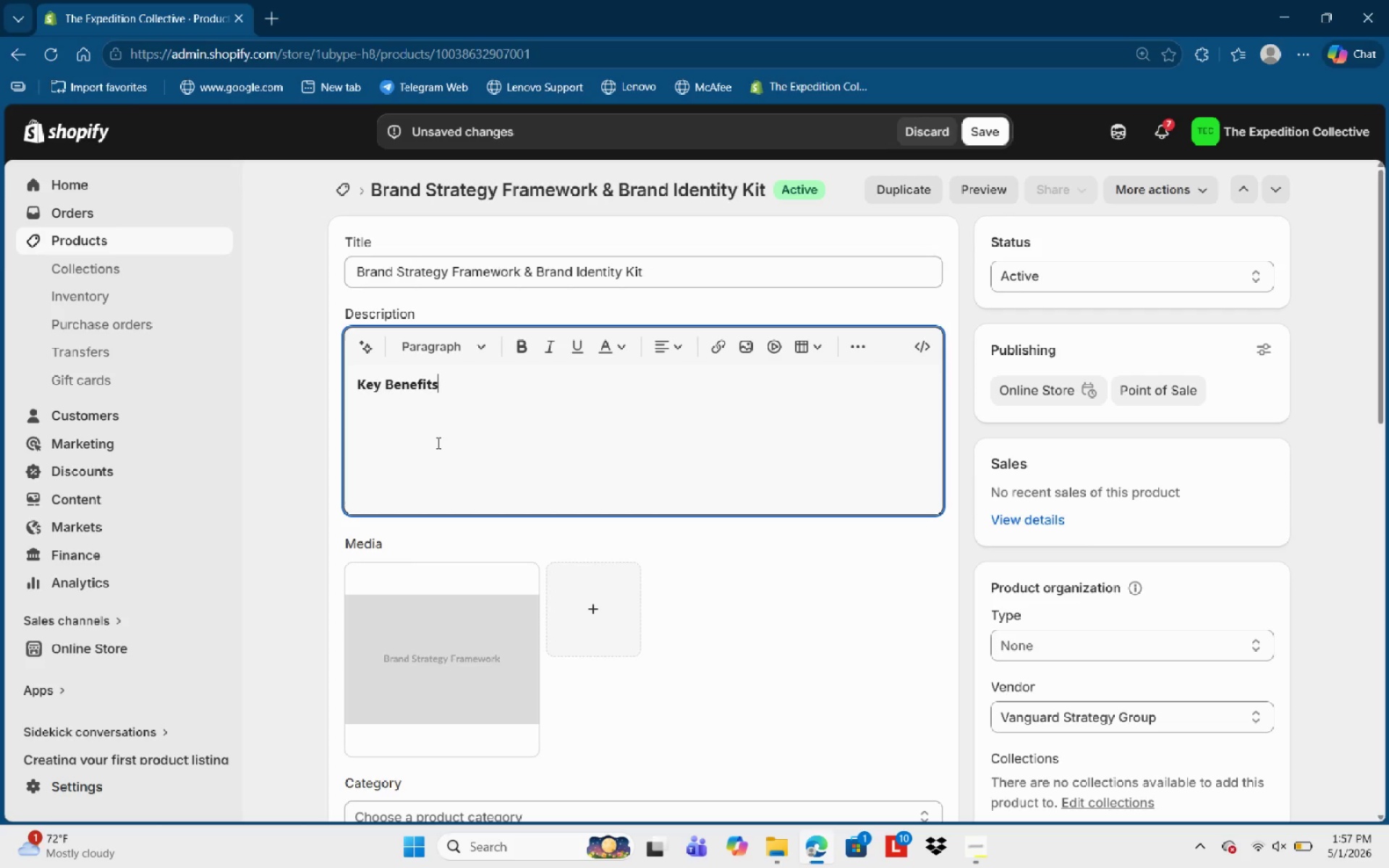 
key(ArrowRight)
 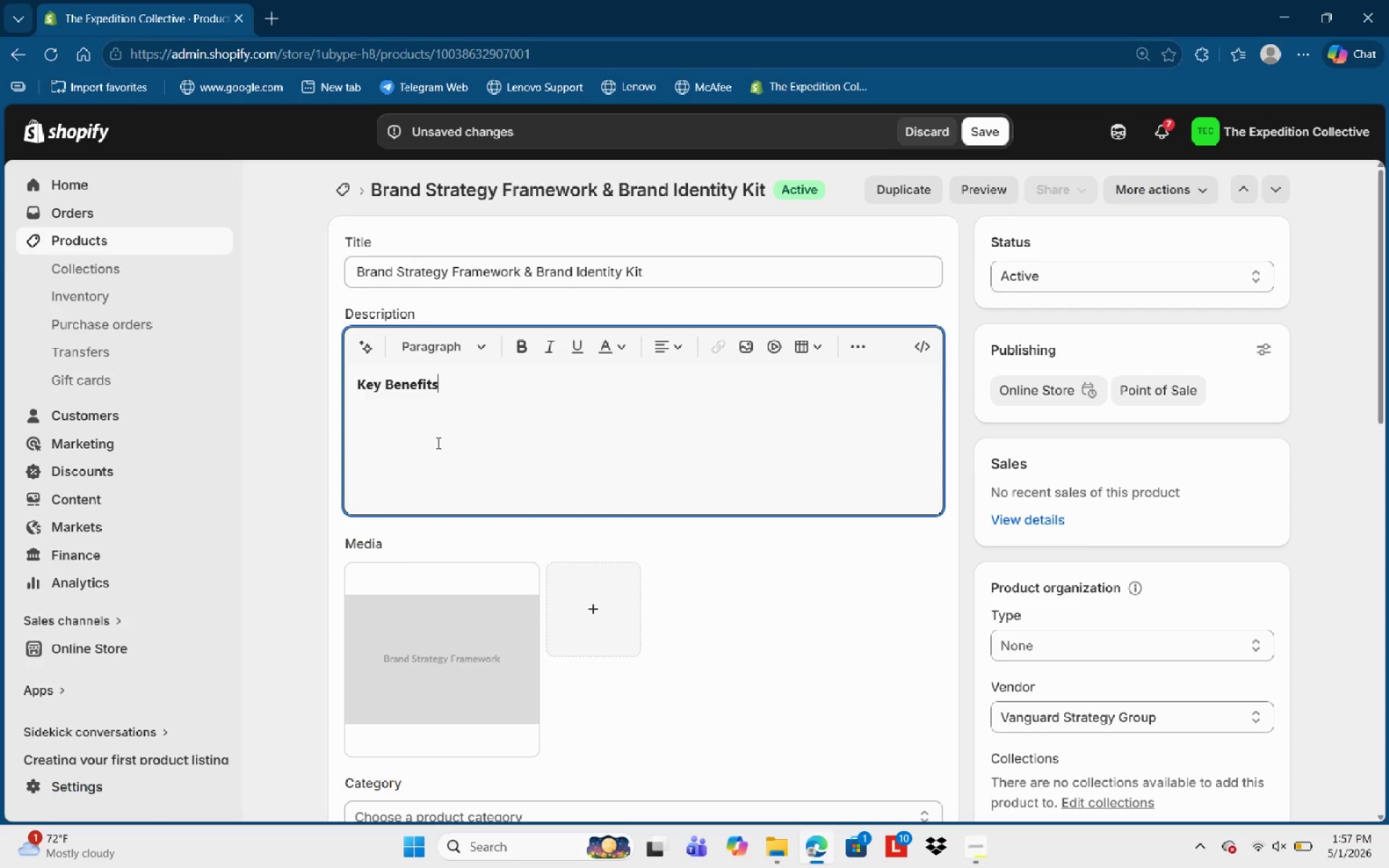 
key(Enter)
 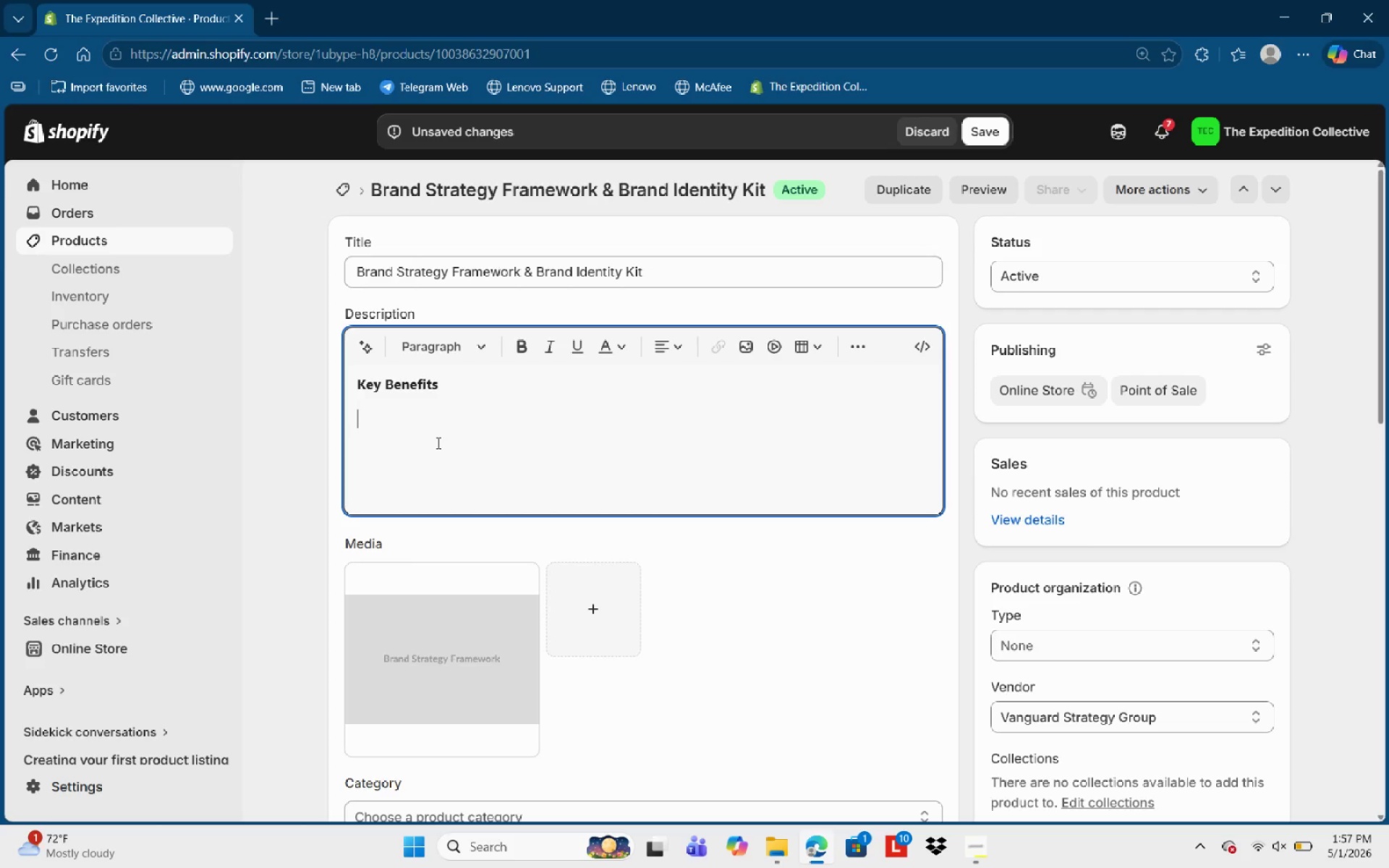 
type(Strategc)
key(Backspace)
type(ic Cal)
key(Backspace)
key(Backspace)
key(Backspace)
type(Valye)
key(Backspace)
key(Backspace)
type(ue )
 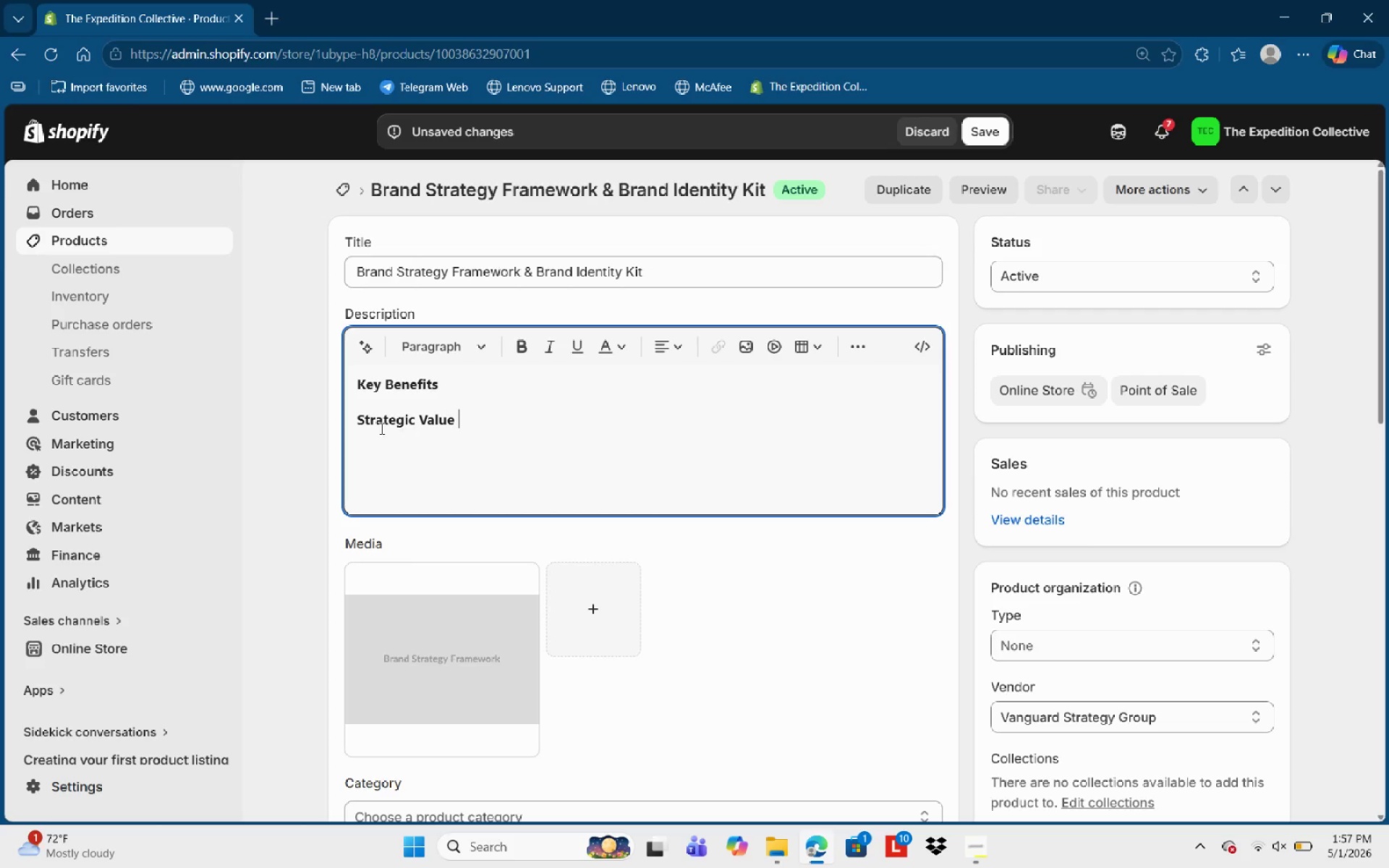 
left_click([355, 417])
 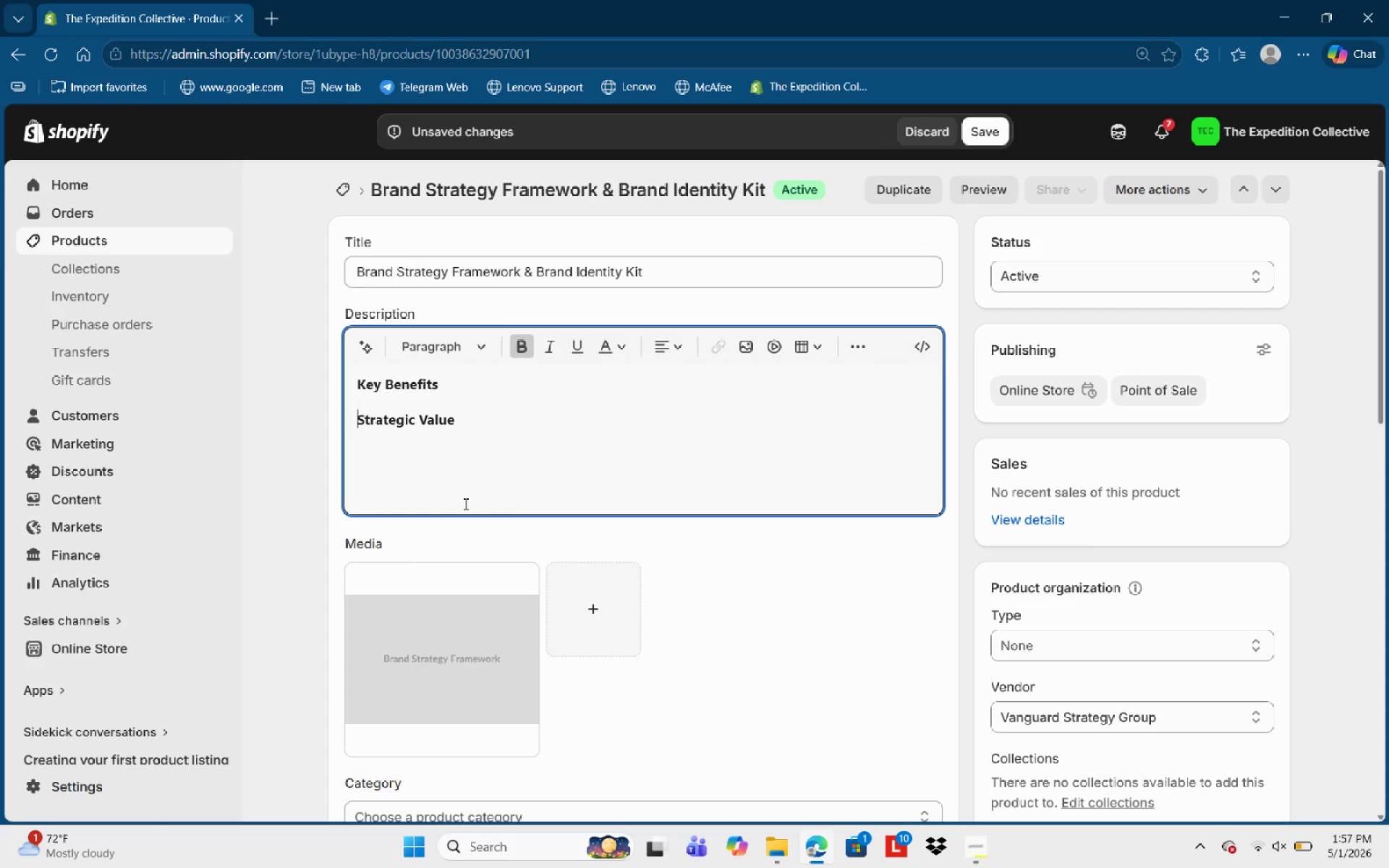 
key(NumpadSubtract)
 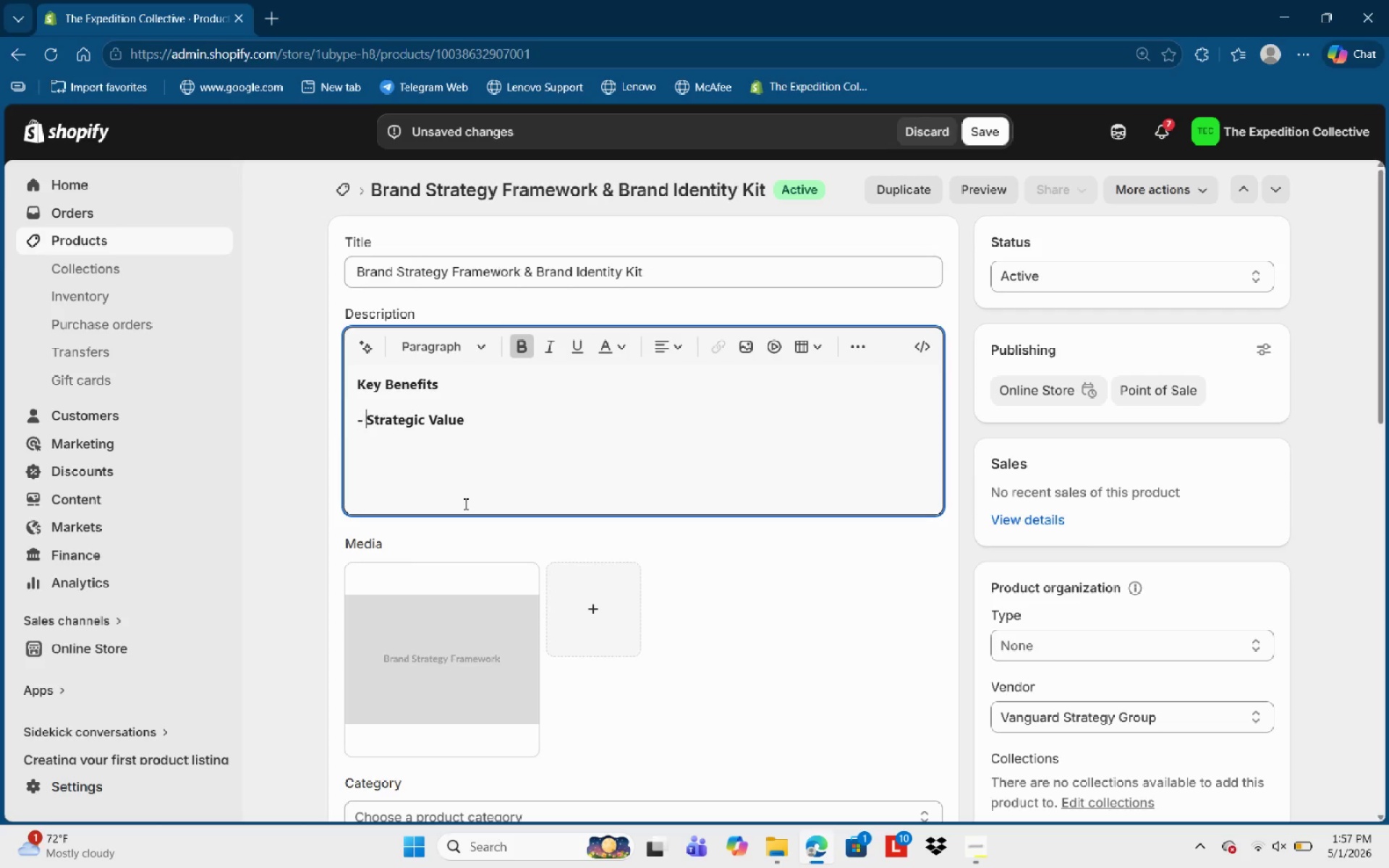 
key(Space)
 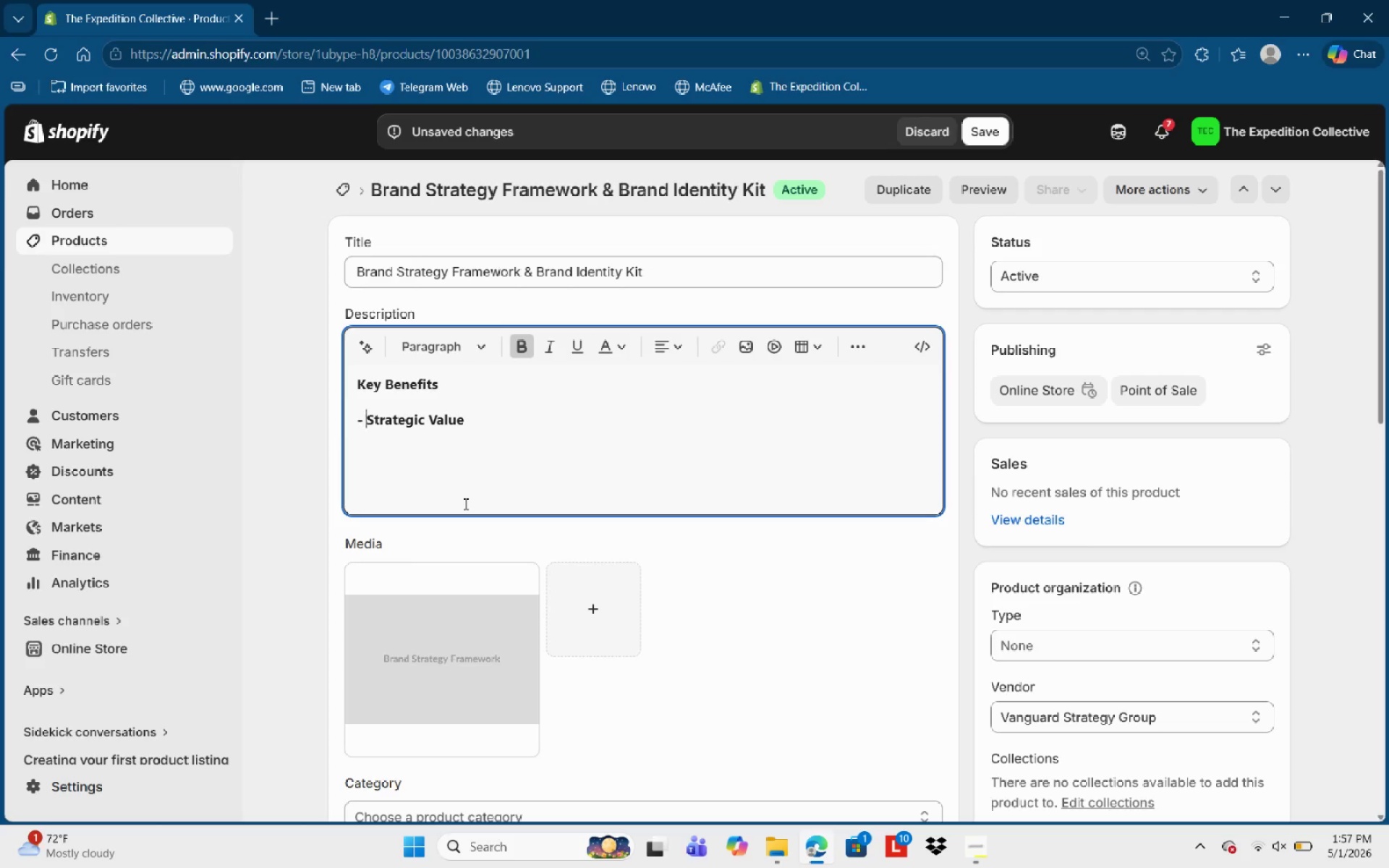 
key(ArrowRight)
 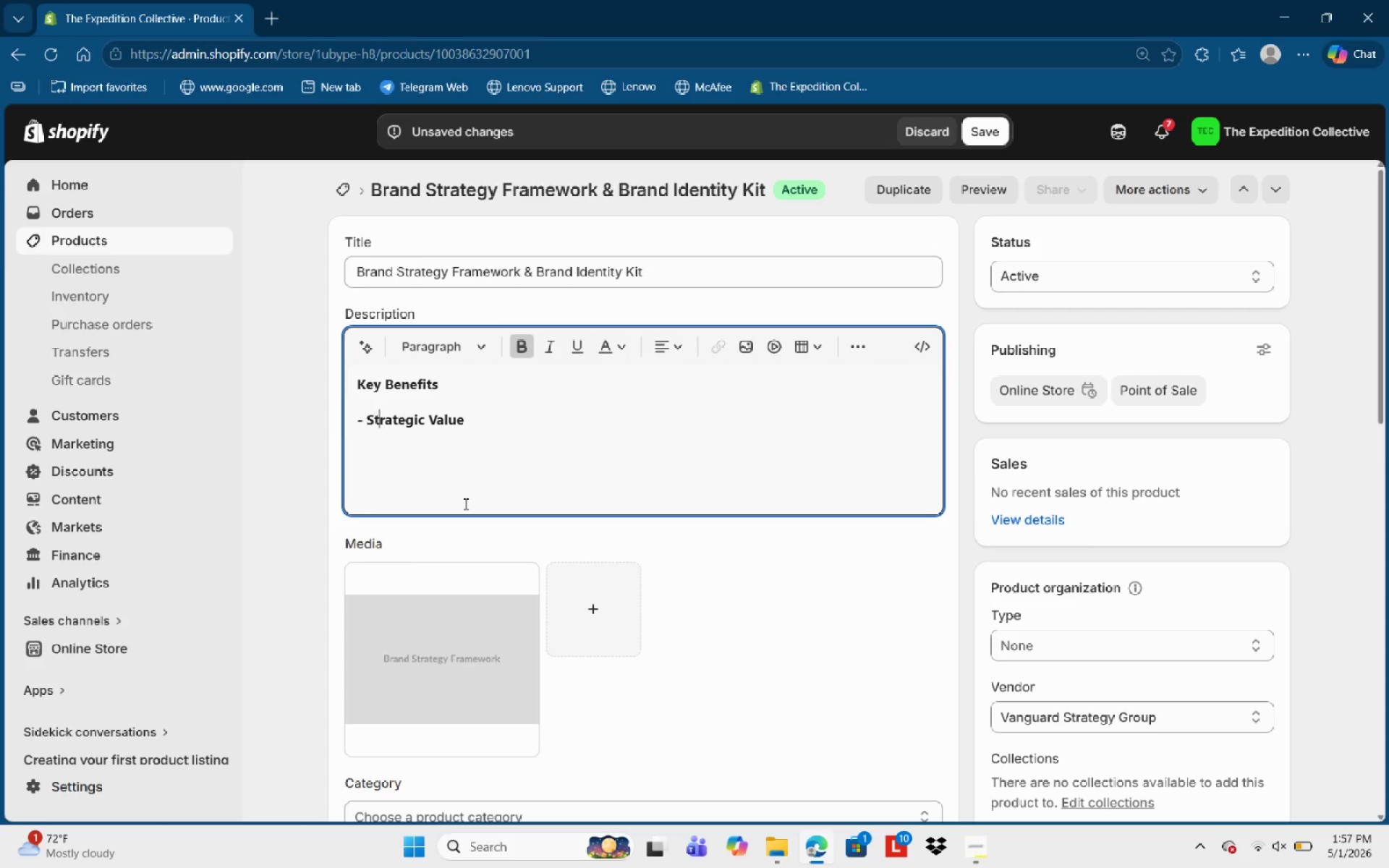 
key(ArrowRight)
 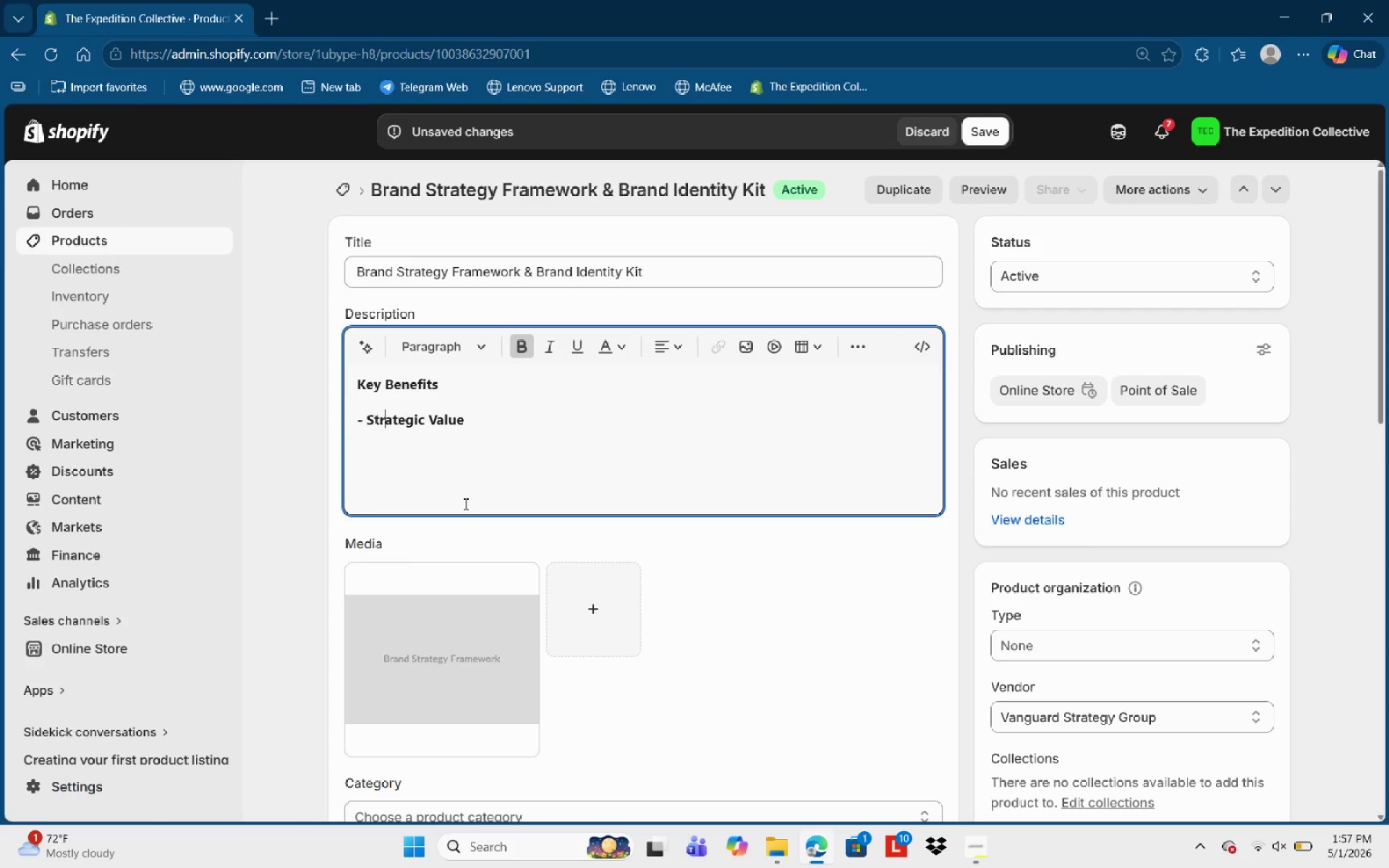 
key(ArrowRight)
 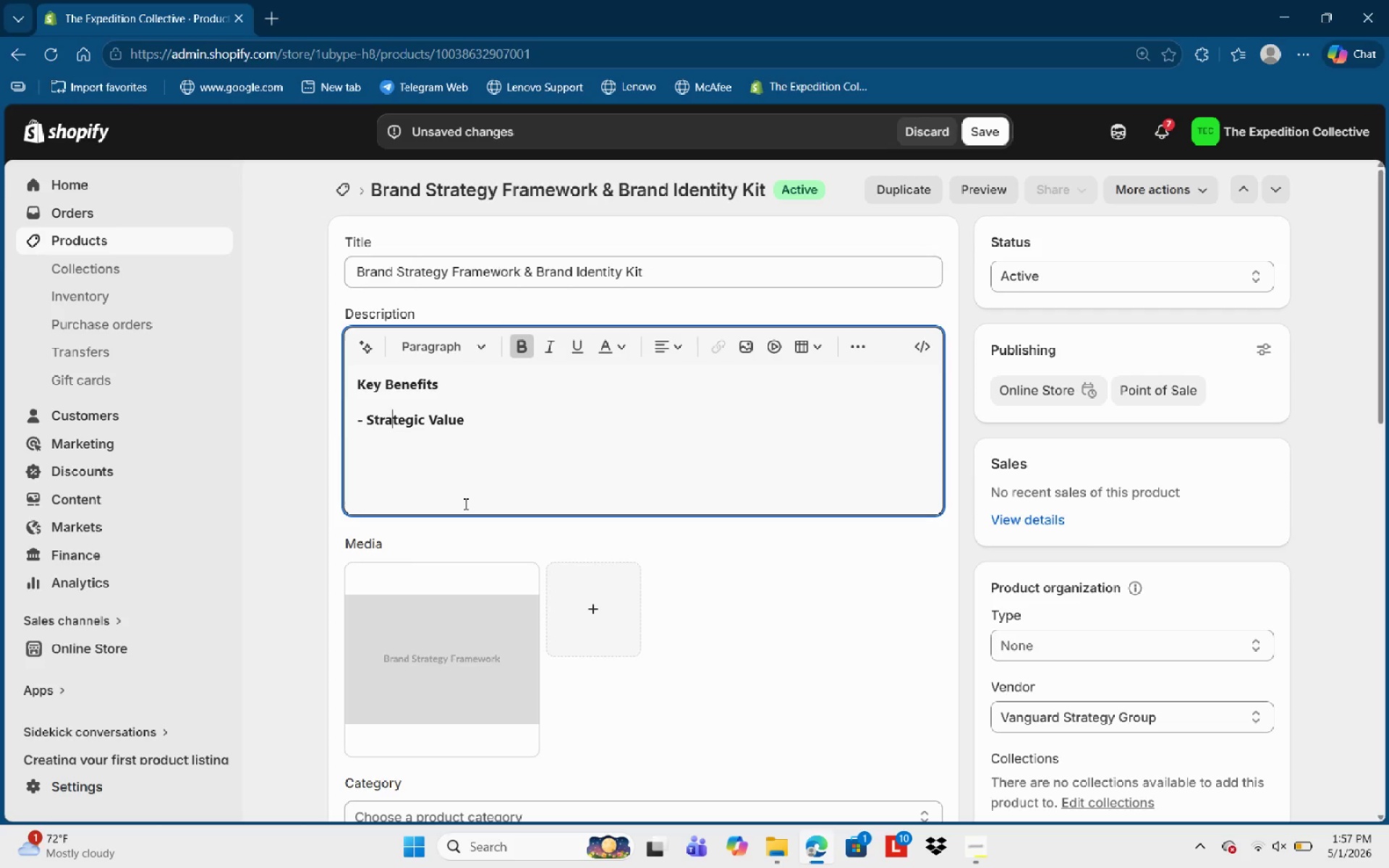 
key(ArrowRight)
 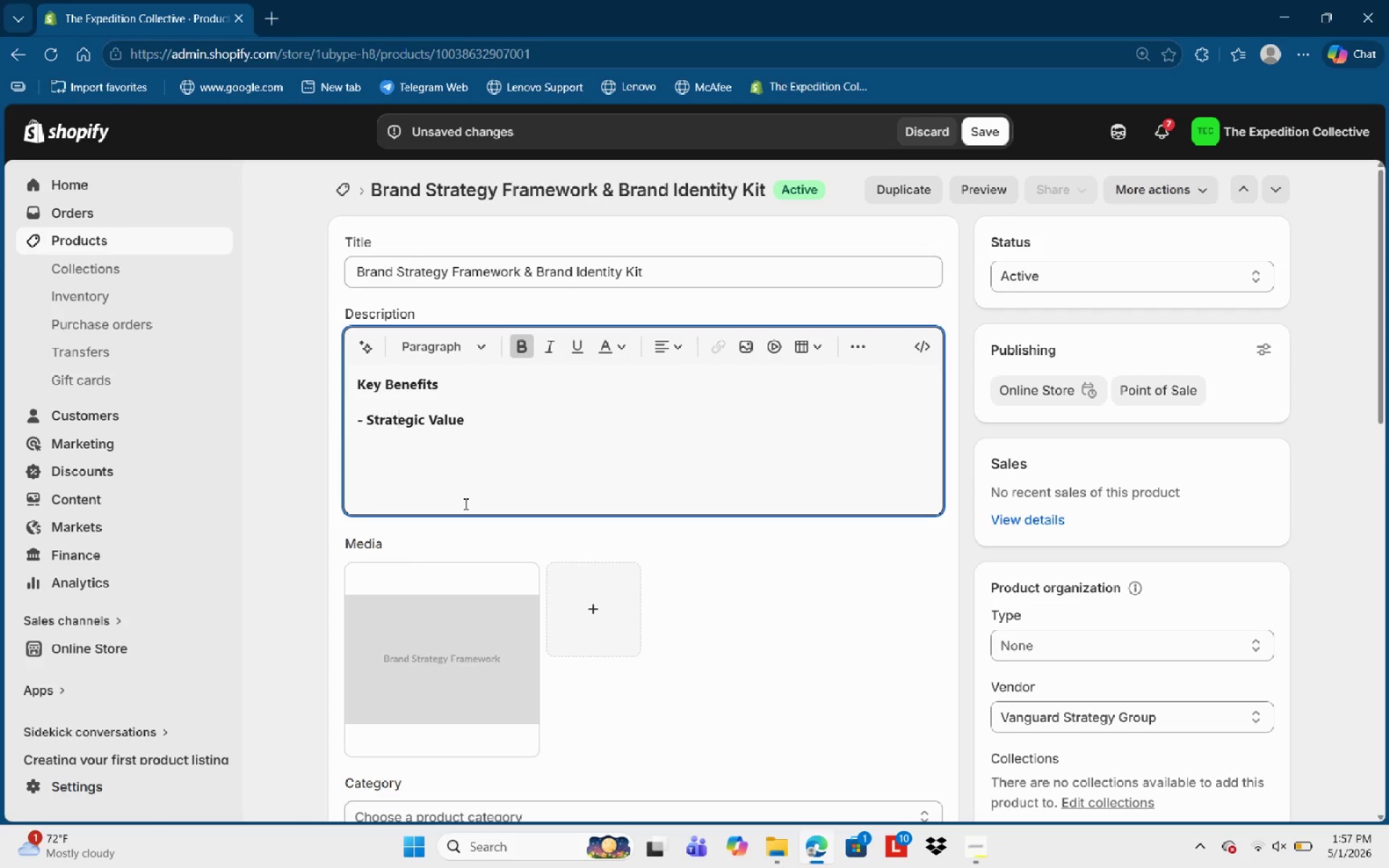 
key(ArrowRight)
 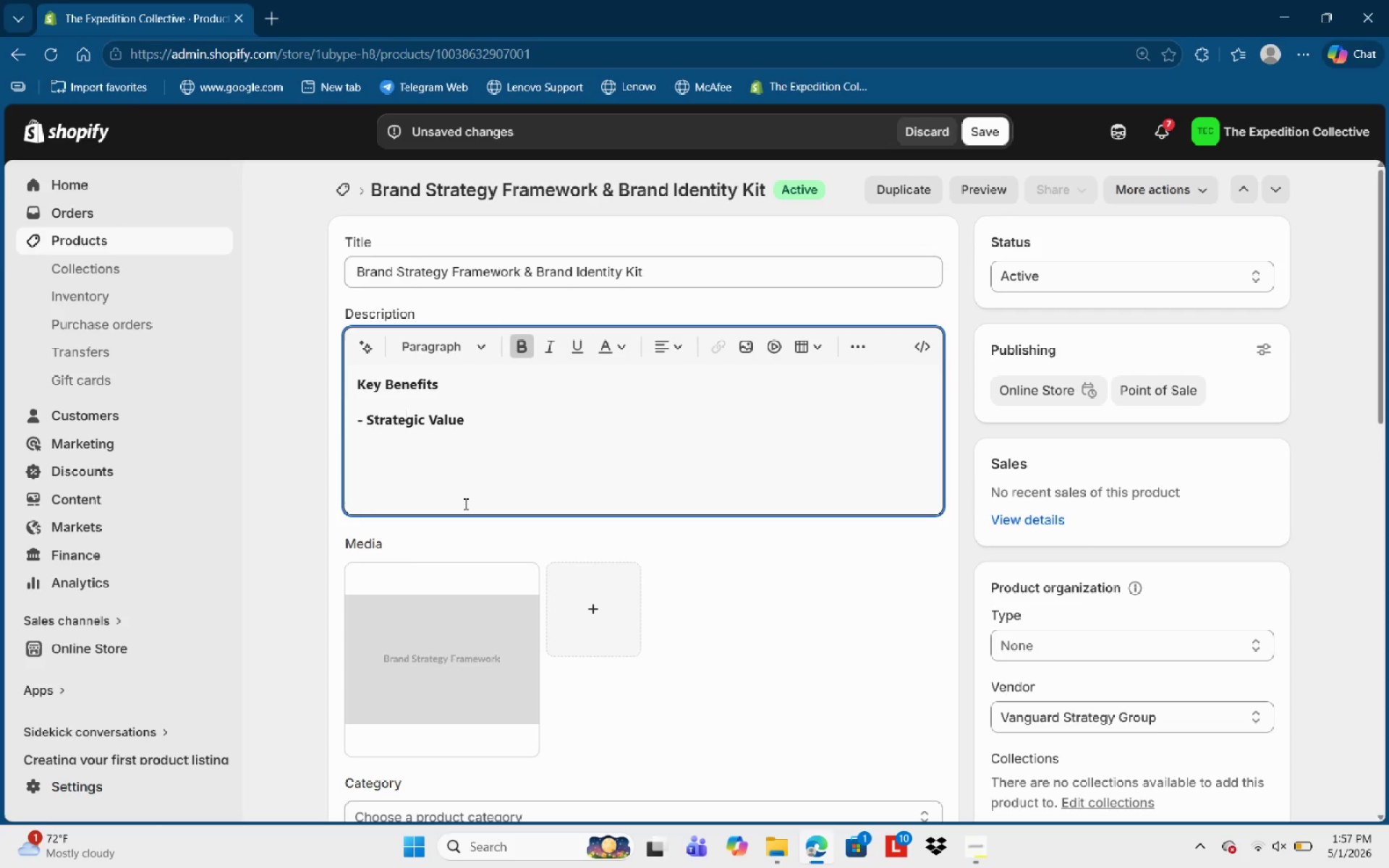 
key(ArrowRight)
 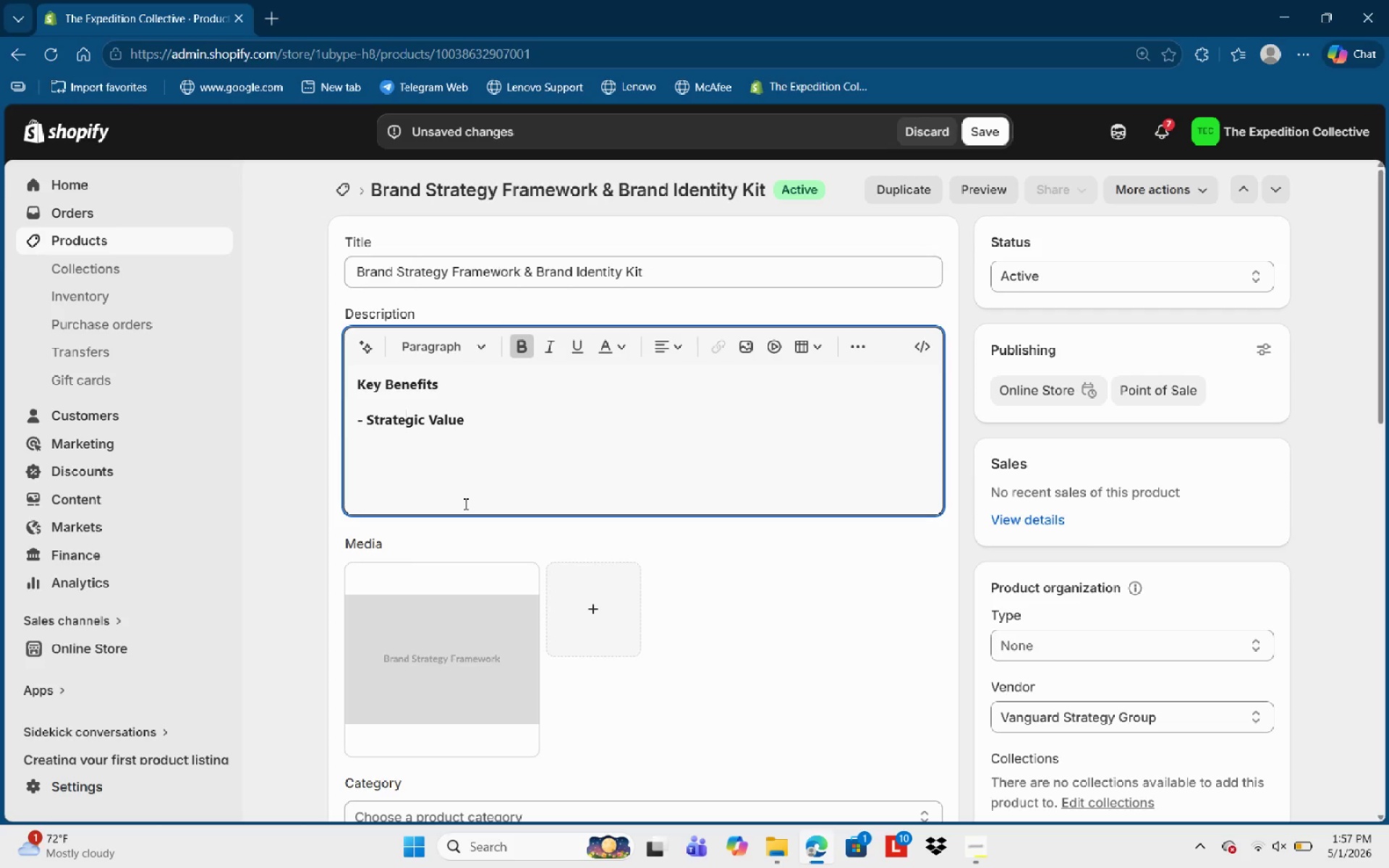 
key(Control+ArrowRight)
 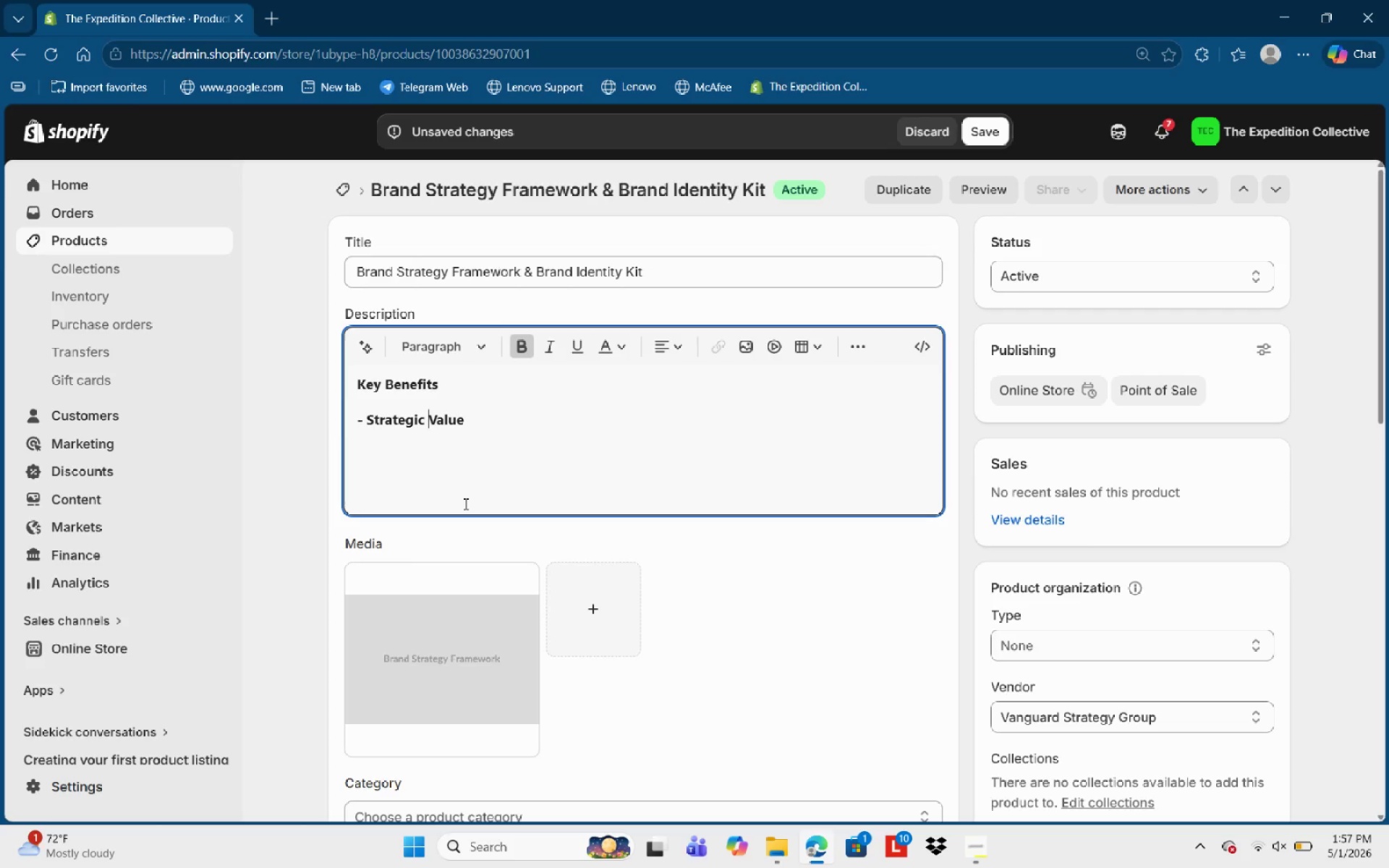 
key(Control+ArrowRight)
 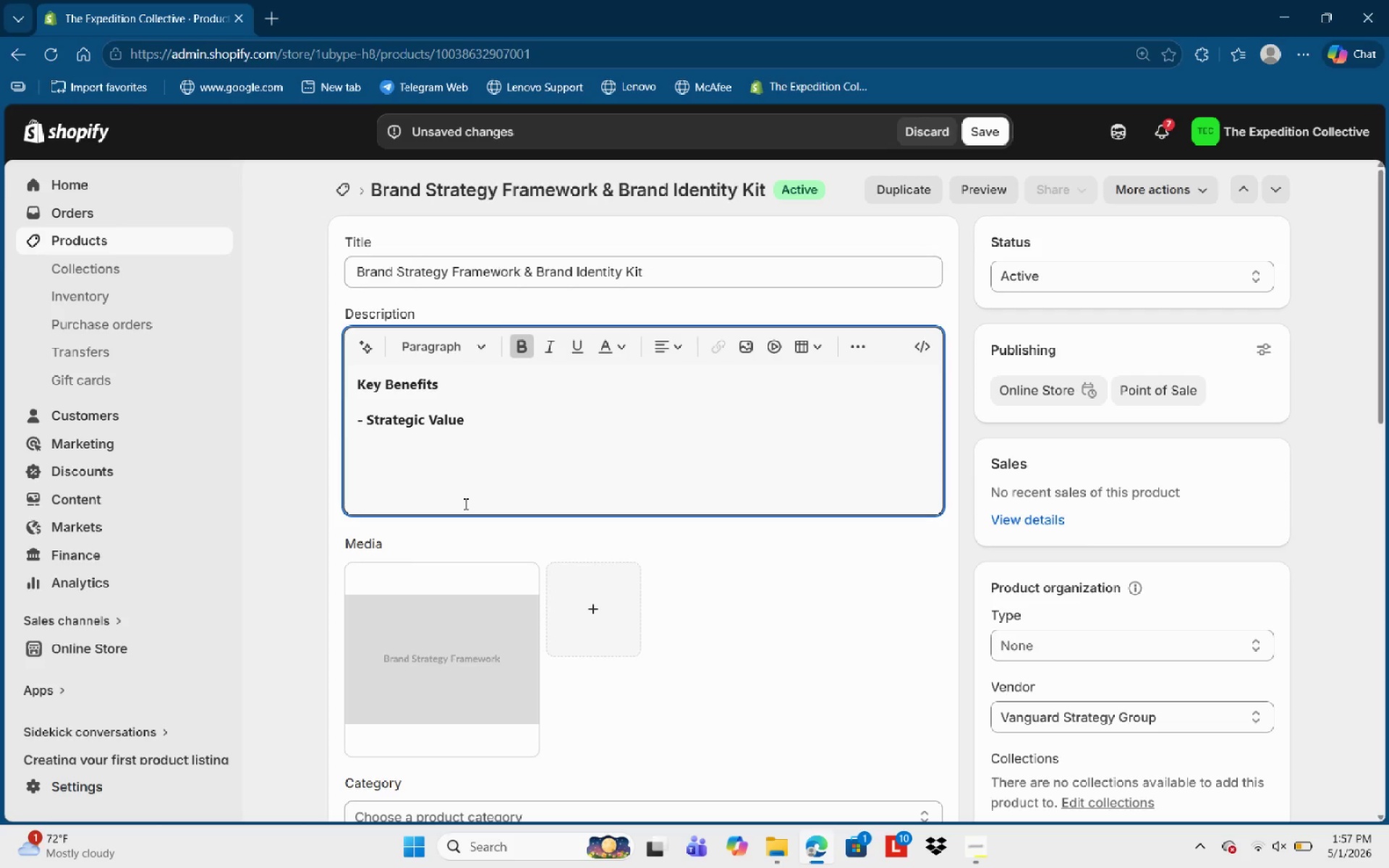 
type(: Lve)
key(Backspace)
key(Backspace)
type(ver)
key(Backspace)
key(Backspace)
key(Backspace)
type(everage Expert )
key(Backspace)
 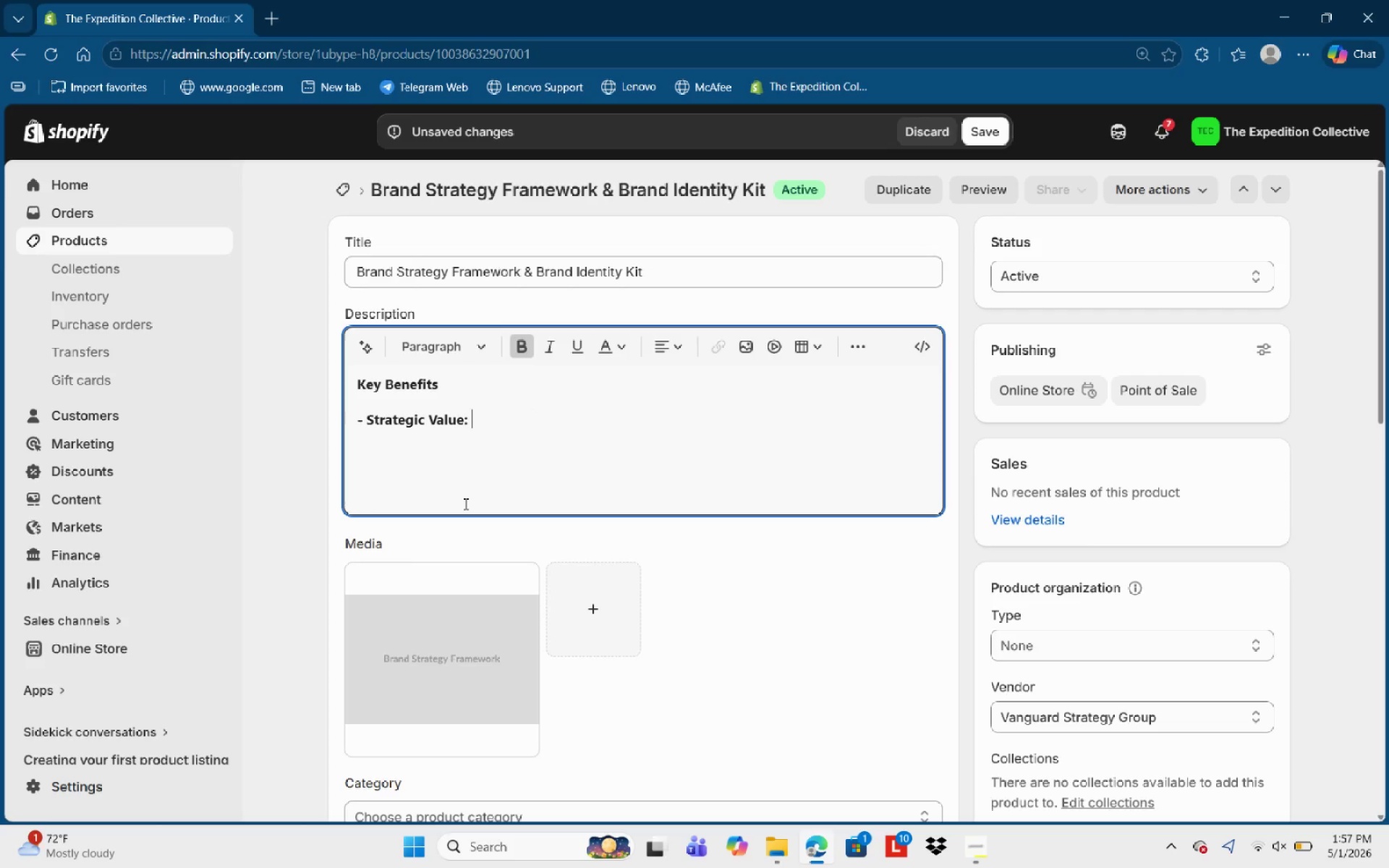 
key(Control+Backspace)
 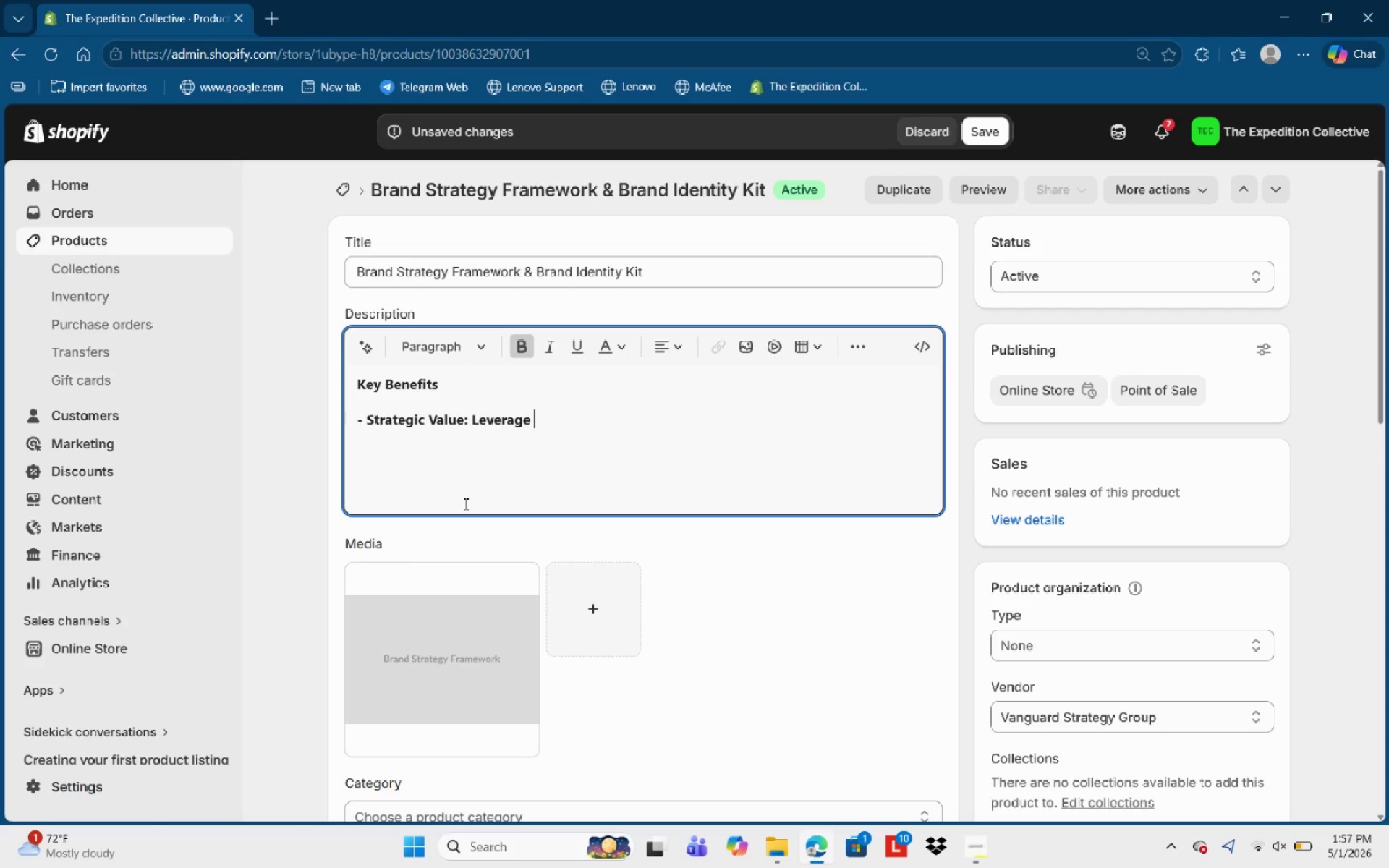 
key(Control+Backspace)
 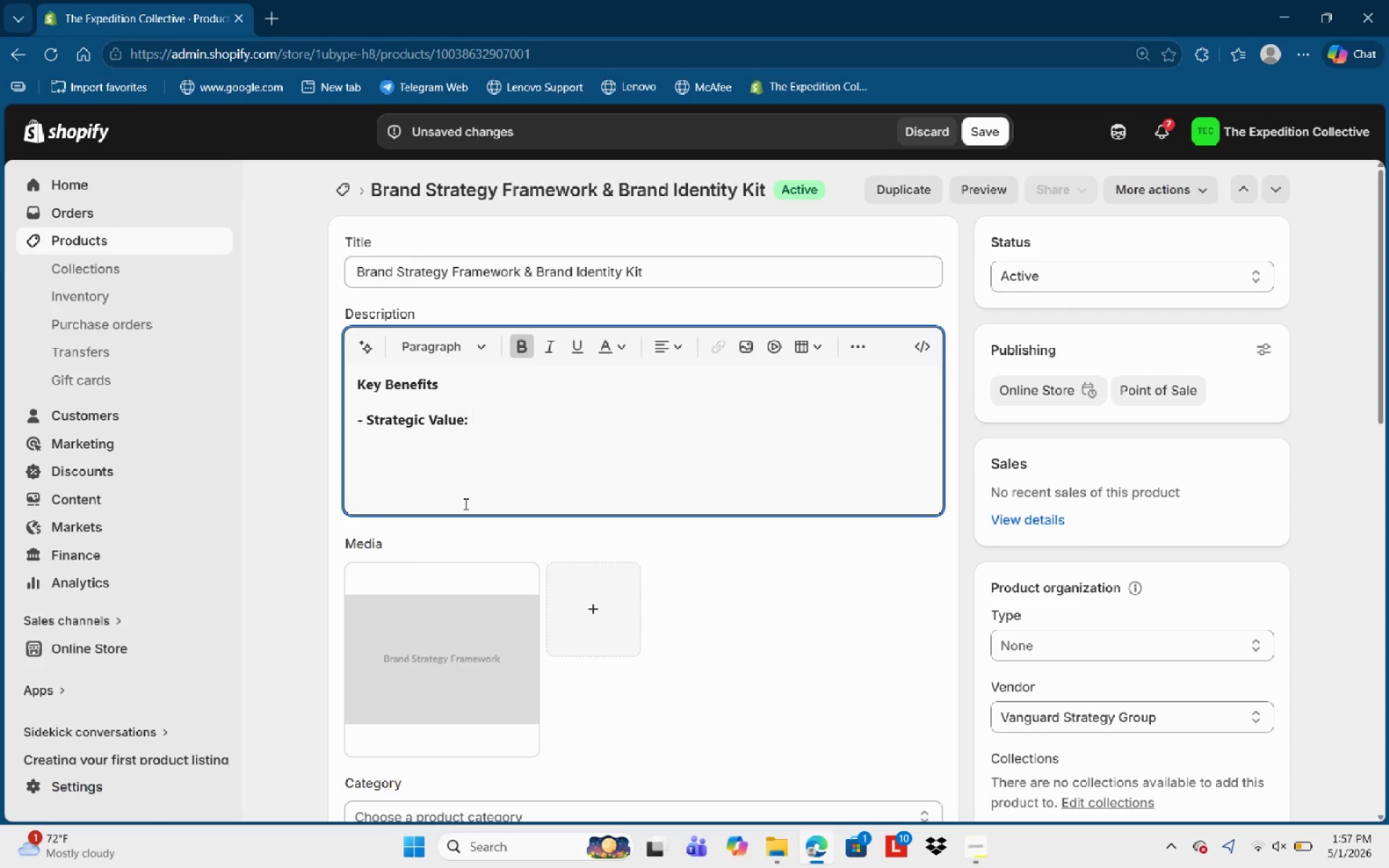 
key(Control+B)
 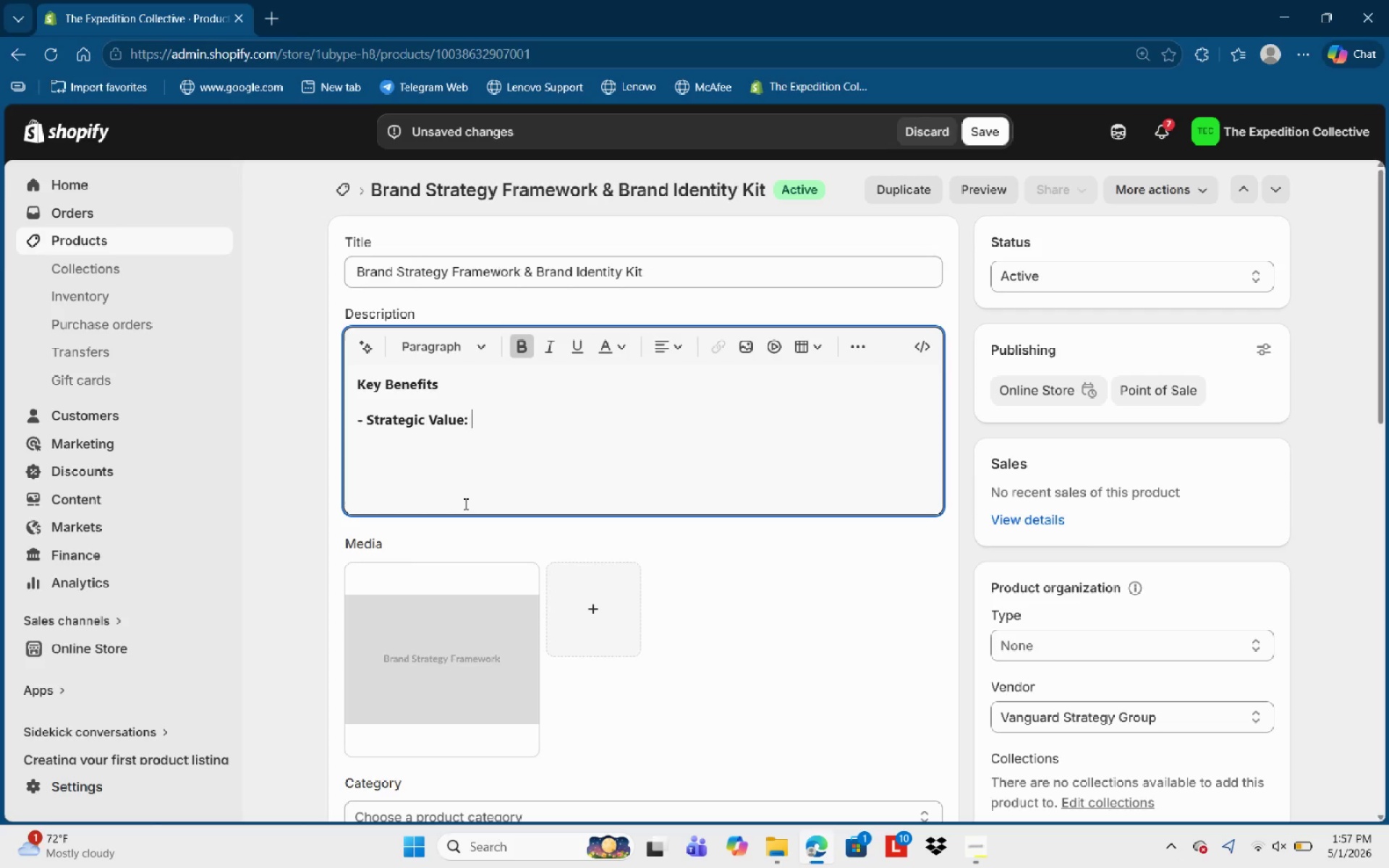 
type(:)
key(Backspace)
type(Leverage E)
key(Backspace)
type(expert-vetted frameworks for bran)
key(Backspace)
key(Backspace)
key(Backspace)
key(Backspace)
type(Brand Sy)
key(Backspace)
type(trateg y)
key(Backspace)
key(Backspace)
type(y )
 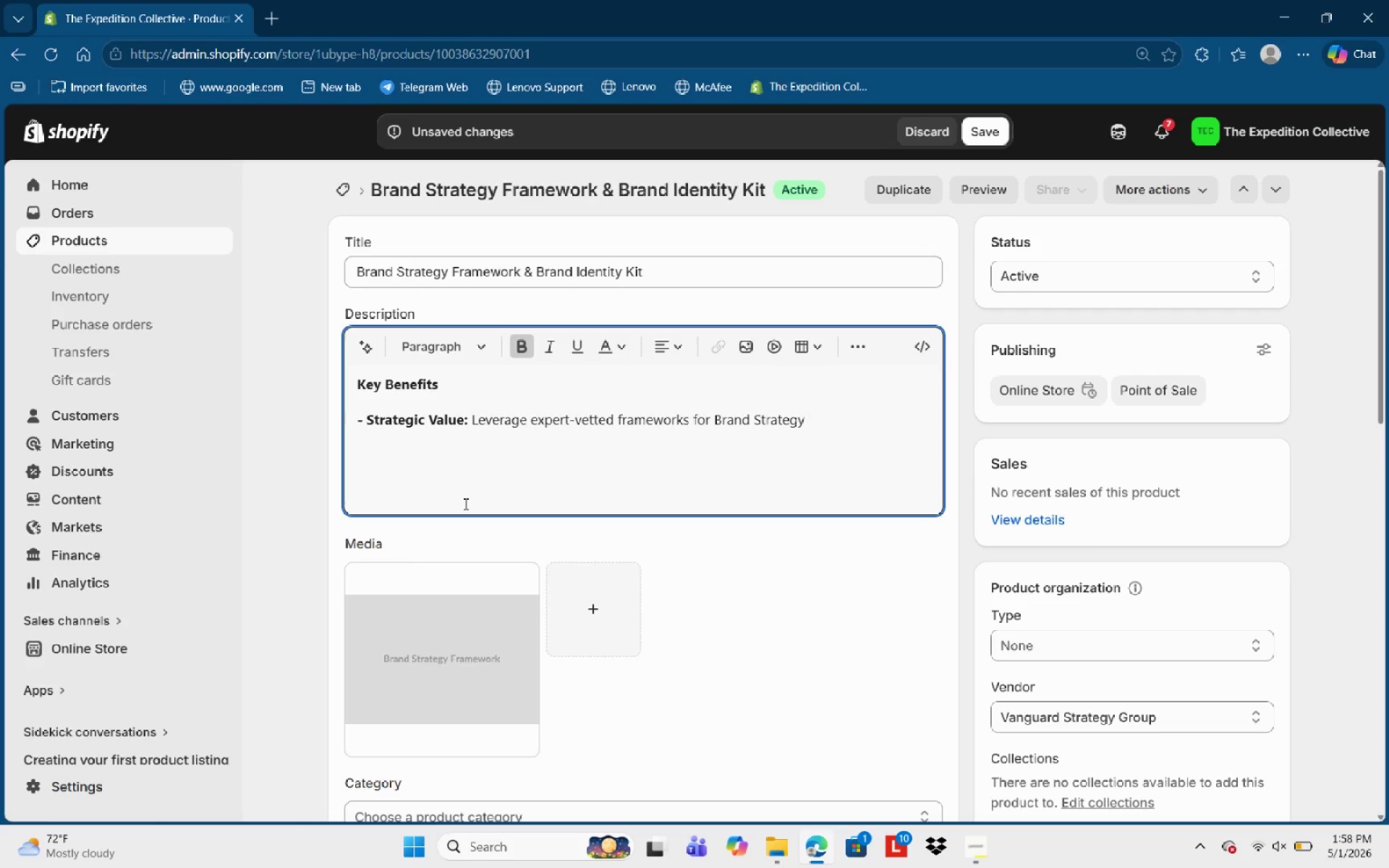 
type(Framework)
 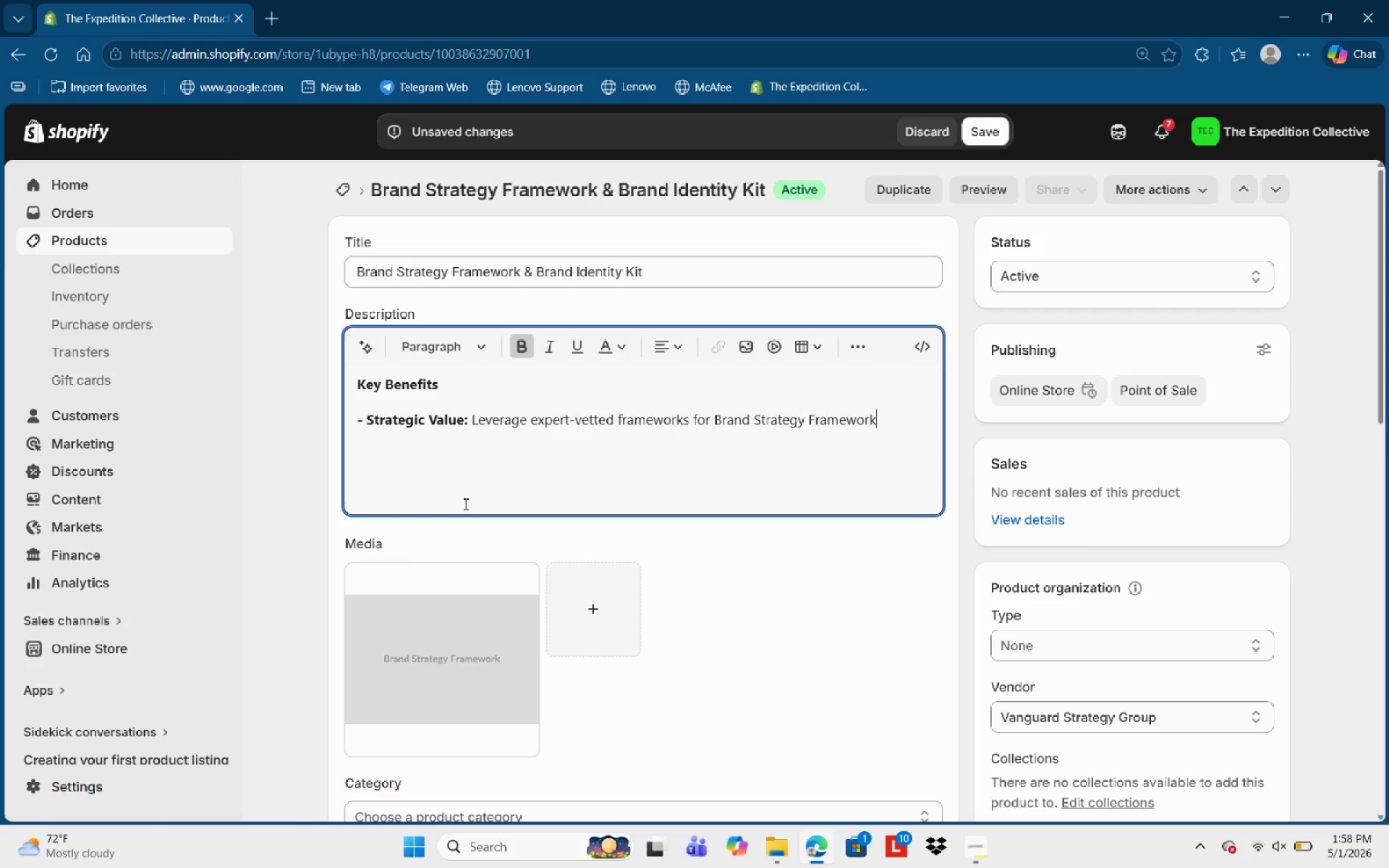 
key(Enter)
 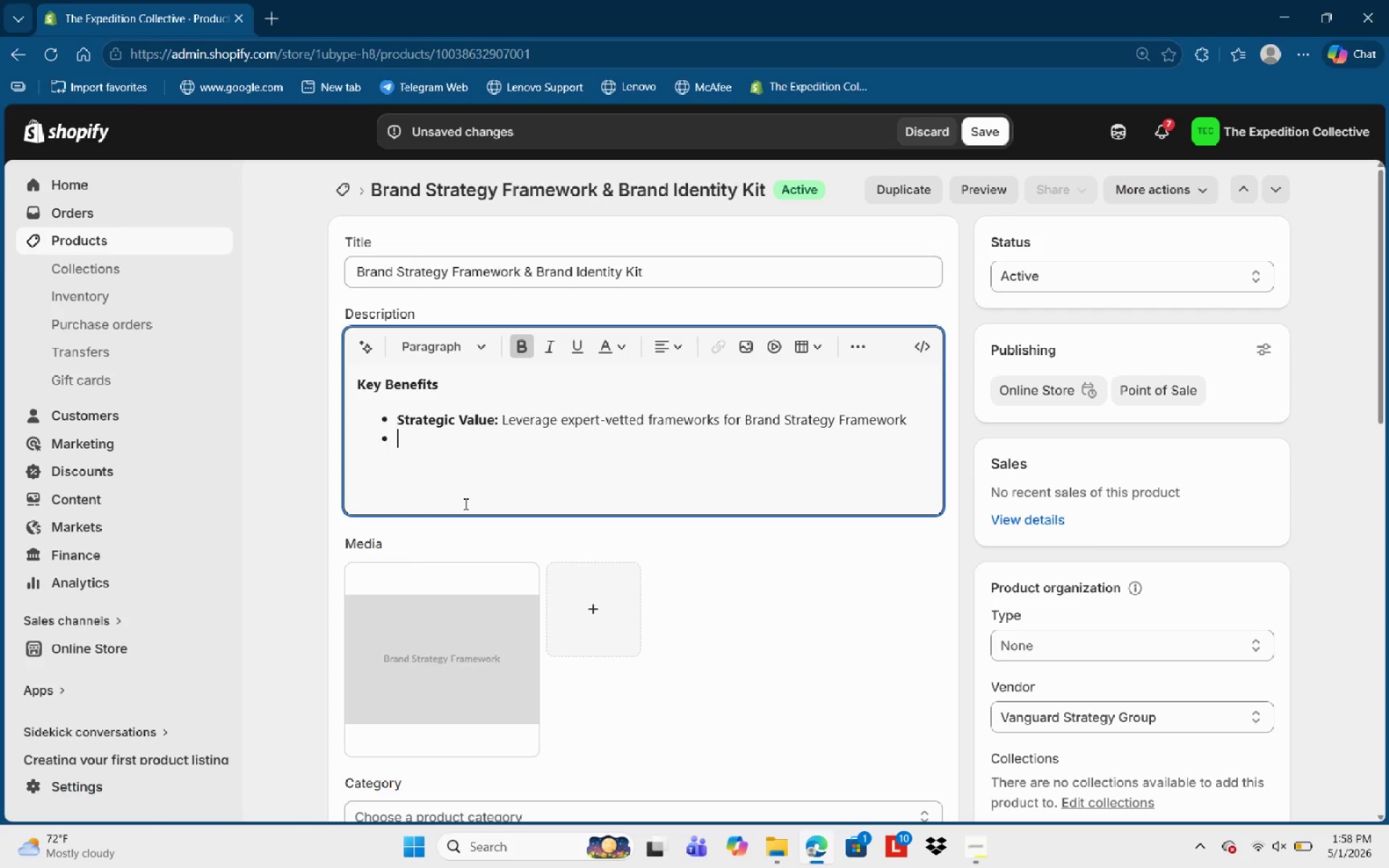 
type(Executive Readdy)
key(Backspace)
key(Backspace)
type(y )
key(Backspace)
type(: Professional formatto)
key(Backspace)
type(ing suitable fir )
key(Backspace)
key(Backspace)
key(Backspace)
type(or bedroom presentations.)
 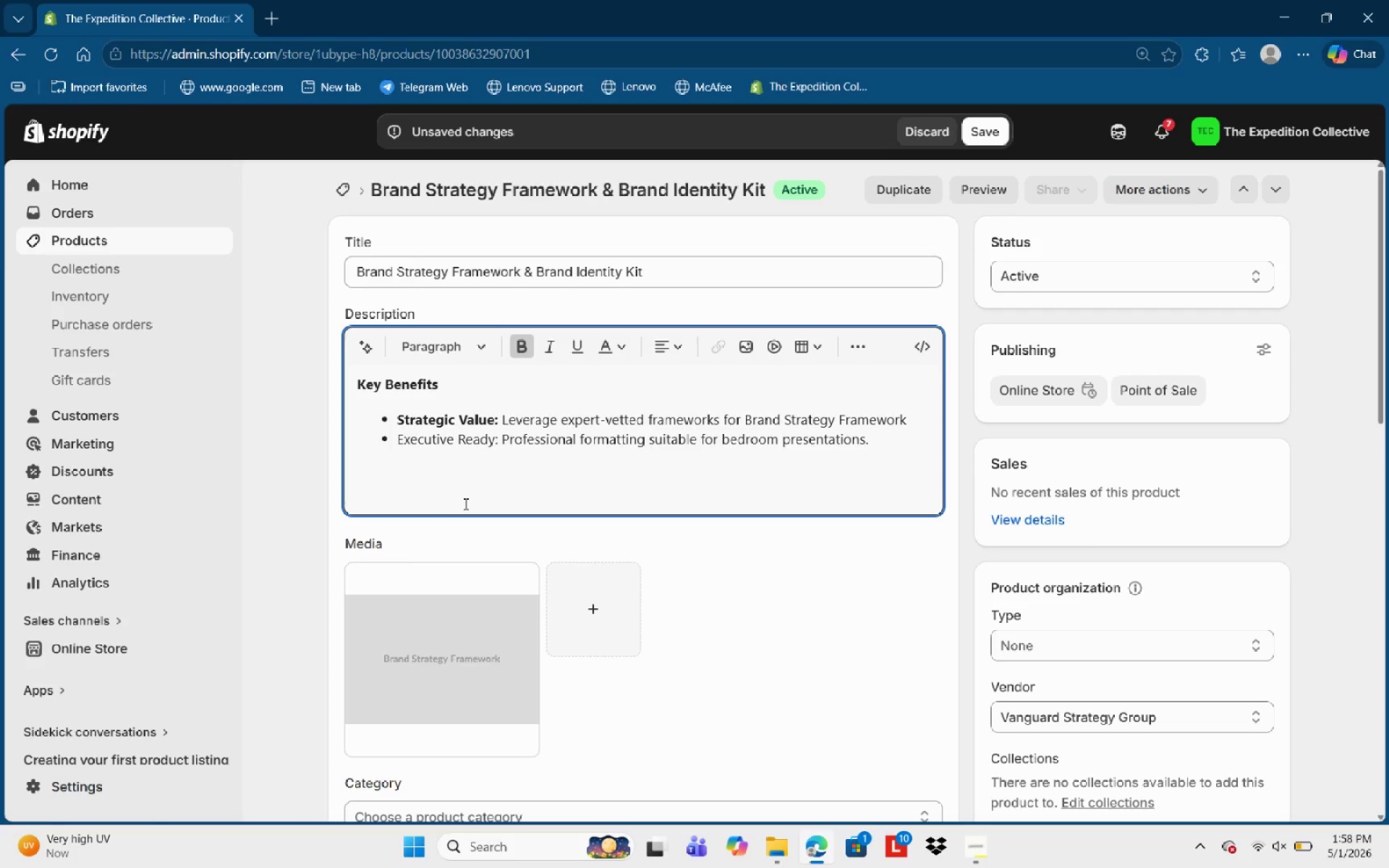 
key(Enter)
 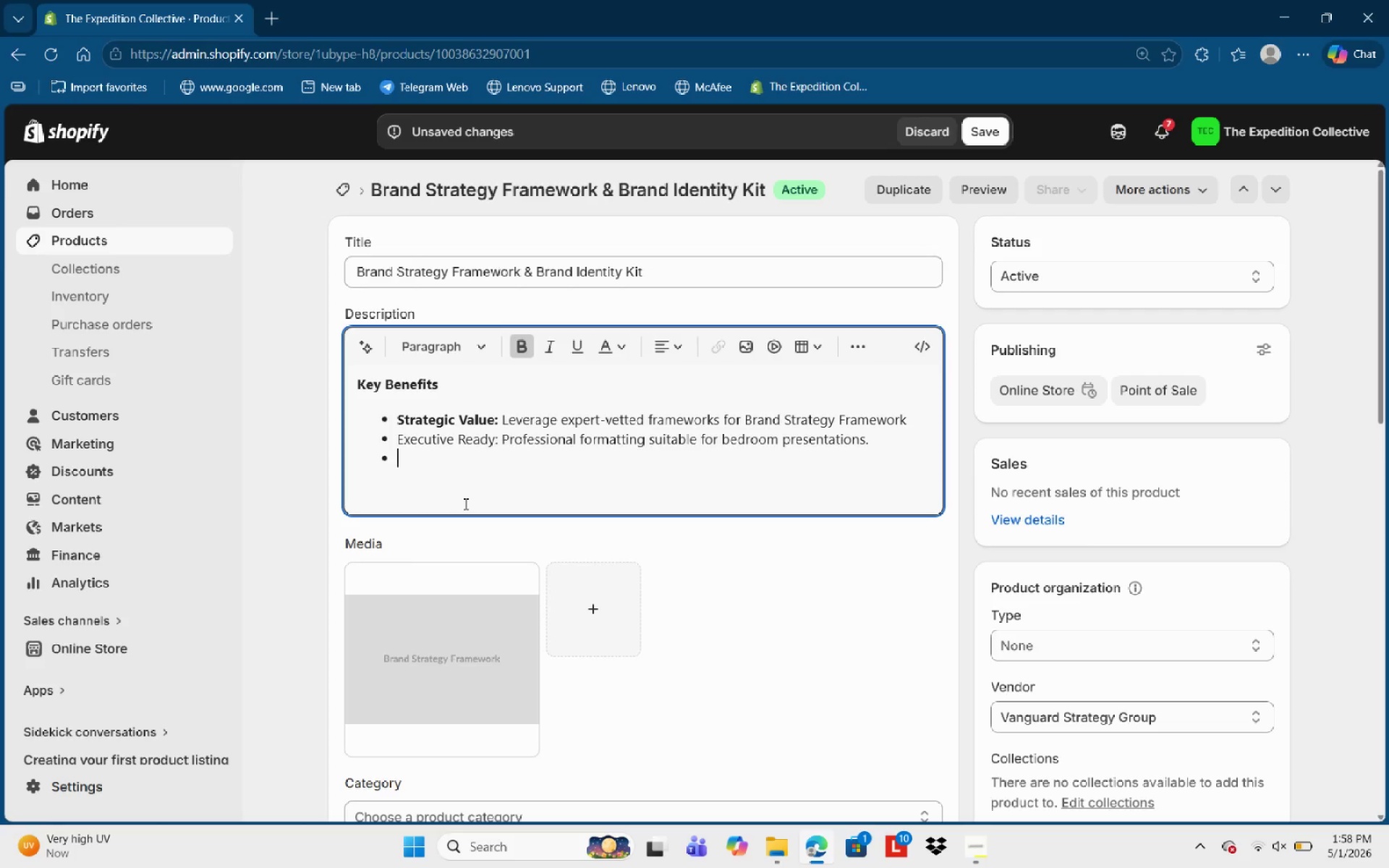 
key(Enter)
 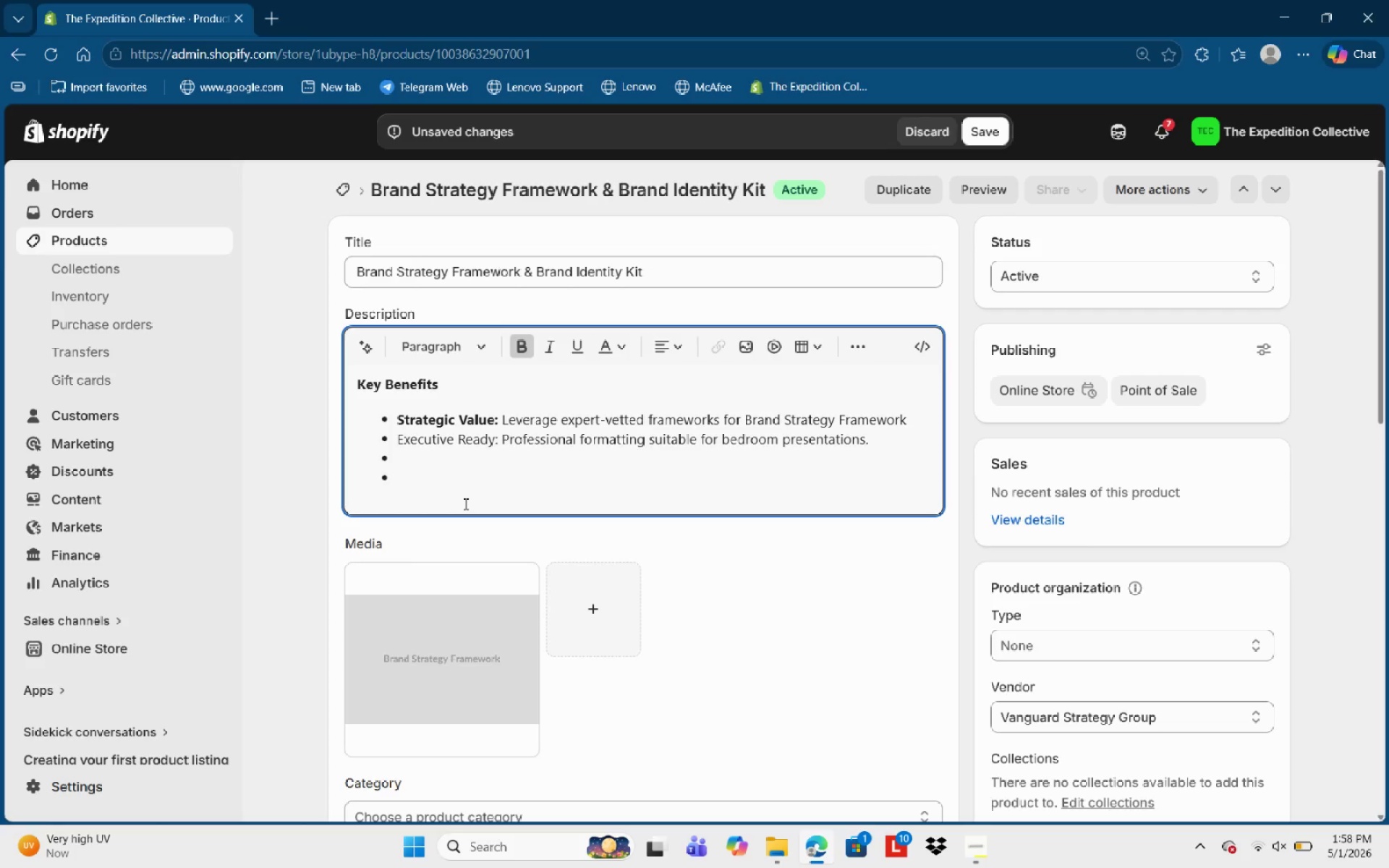 
key(Backspace)
 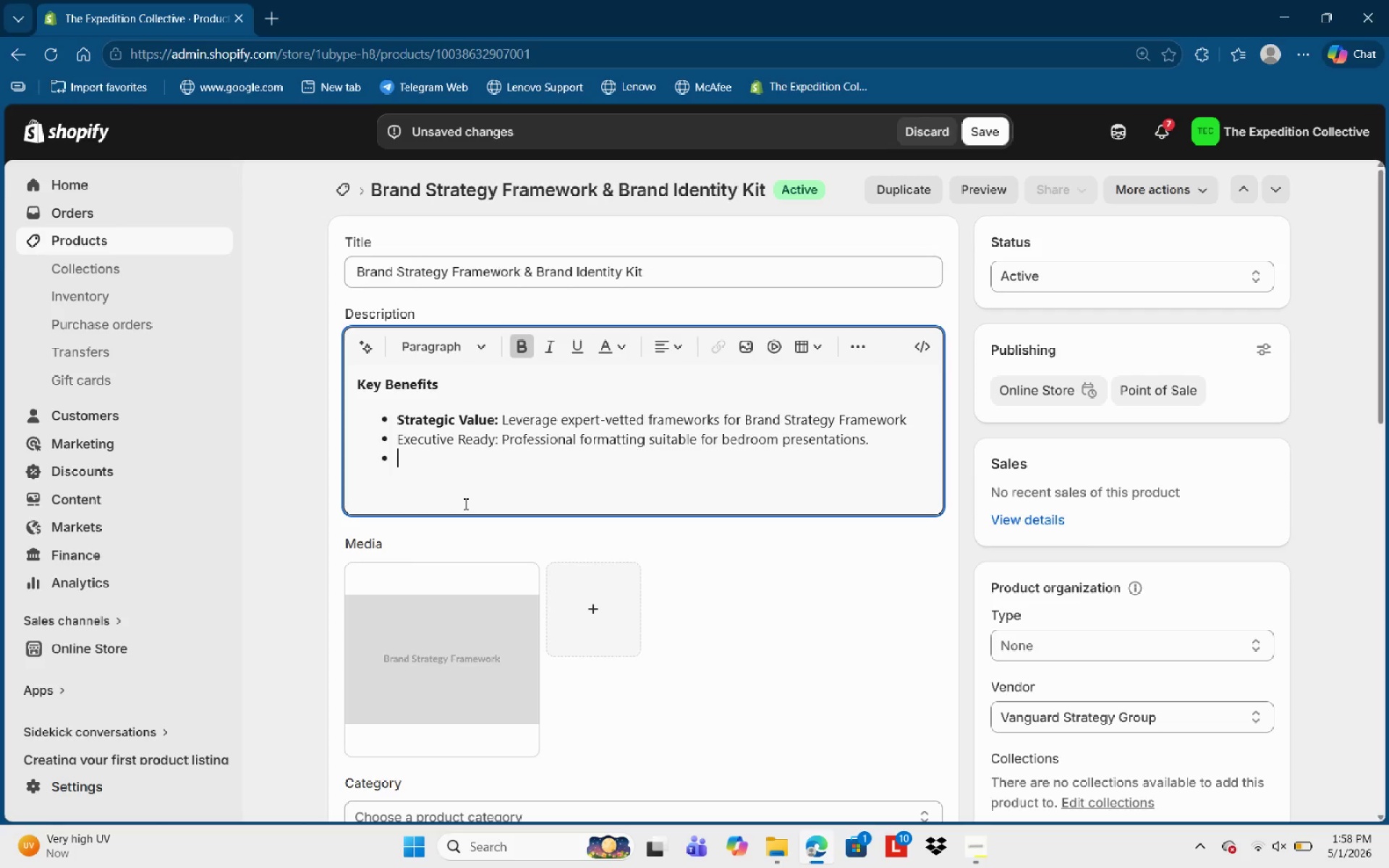 
key(Backspace)
 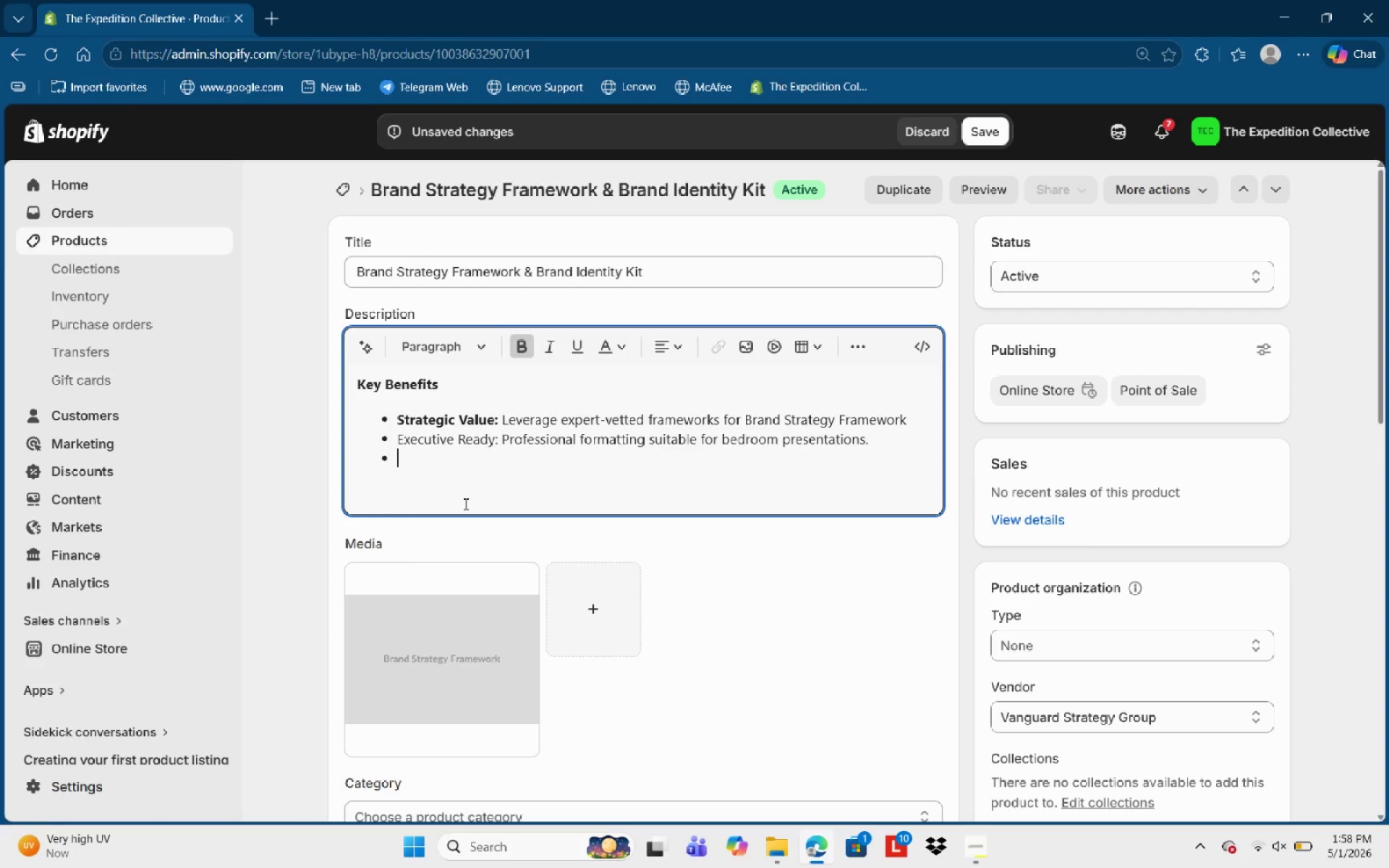 
key(Enter)
 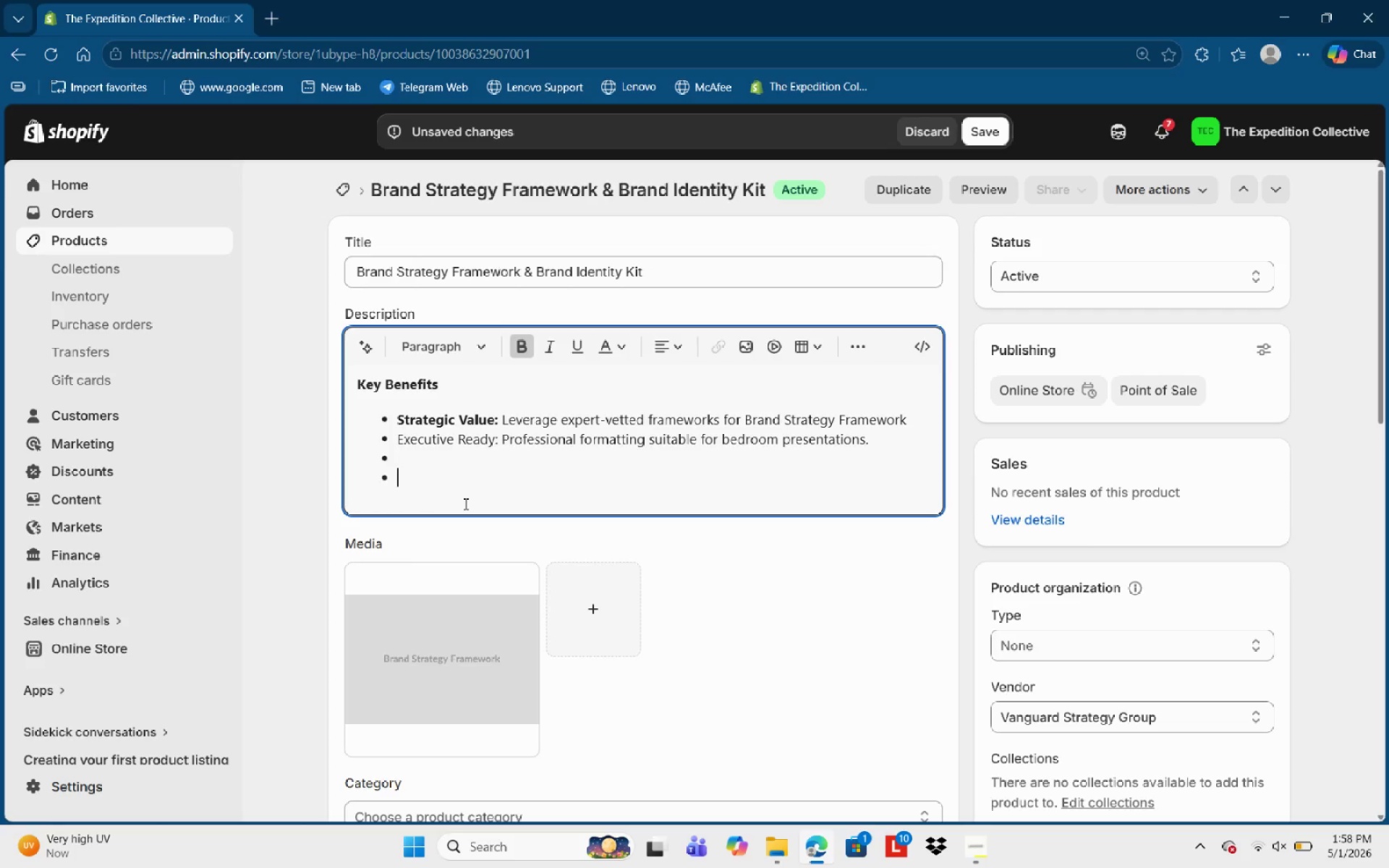 
key(Enter)
 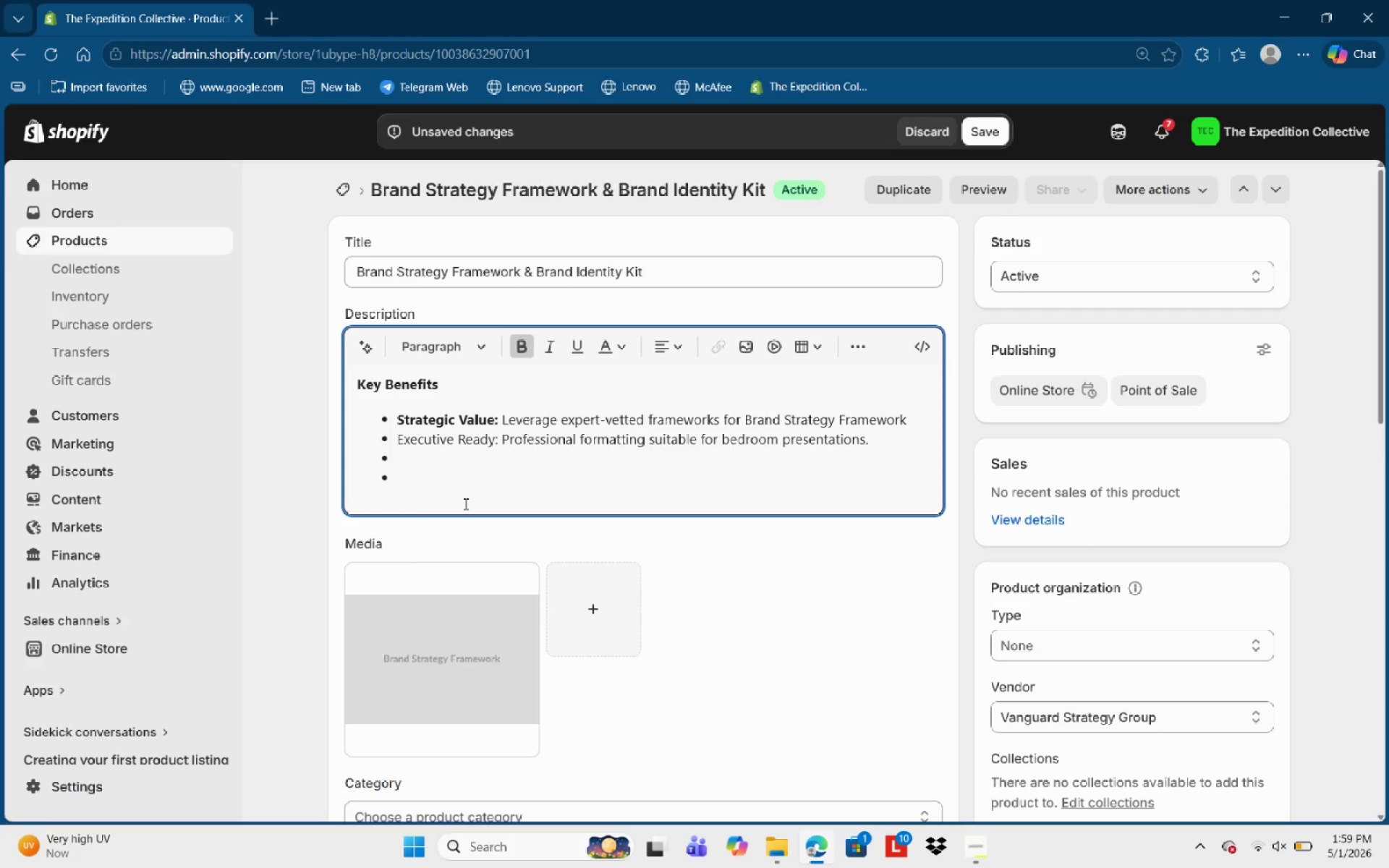 
key(Backspace)
 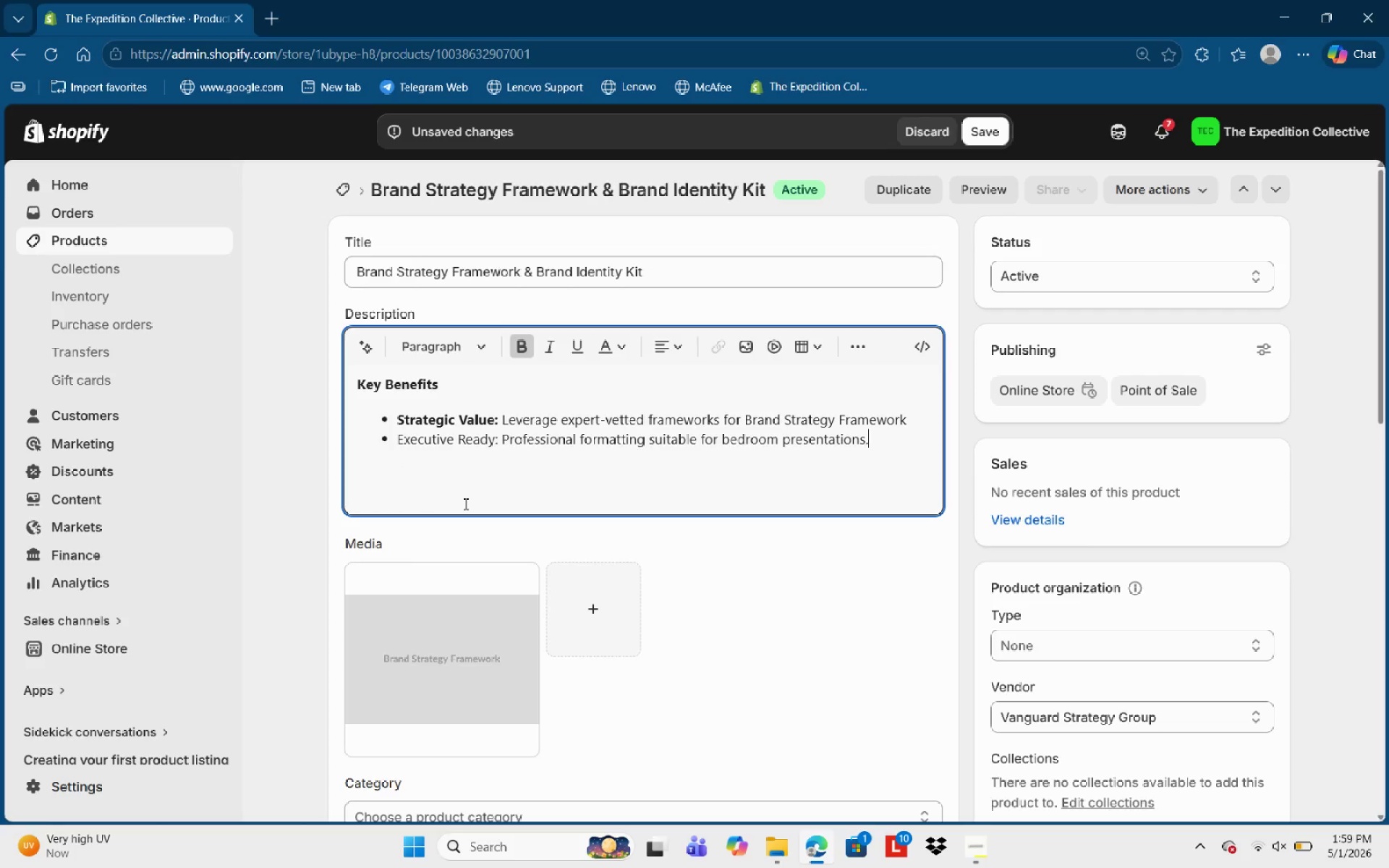 
key(Backspace)
 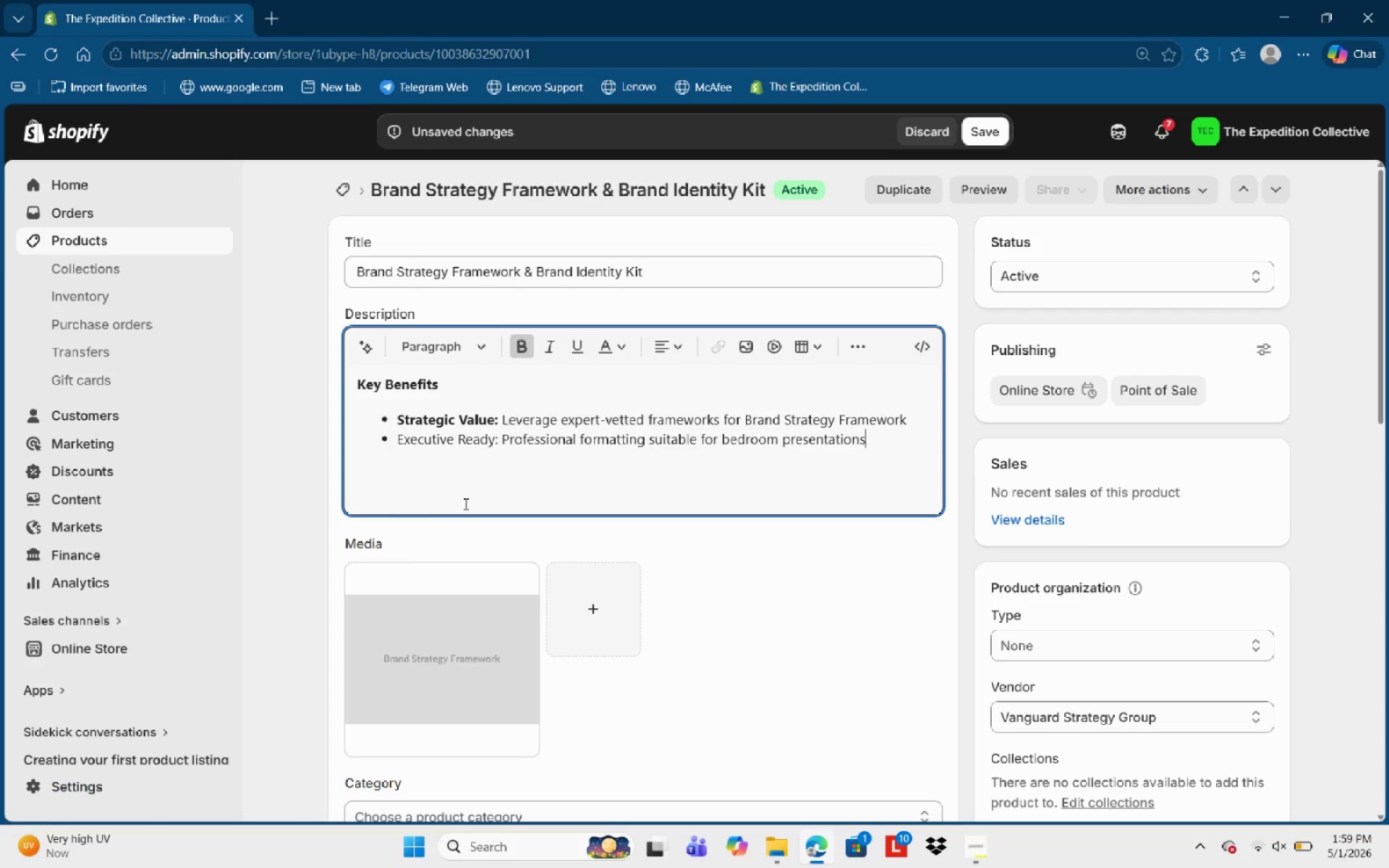 
key(Backspace)
 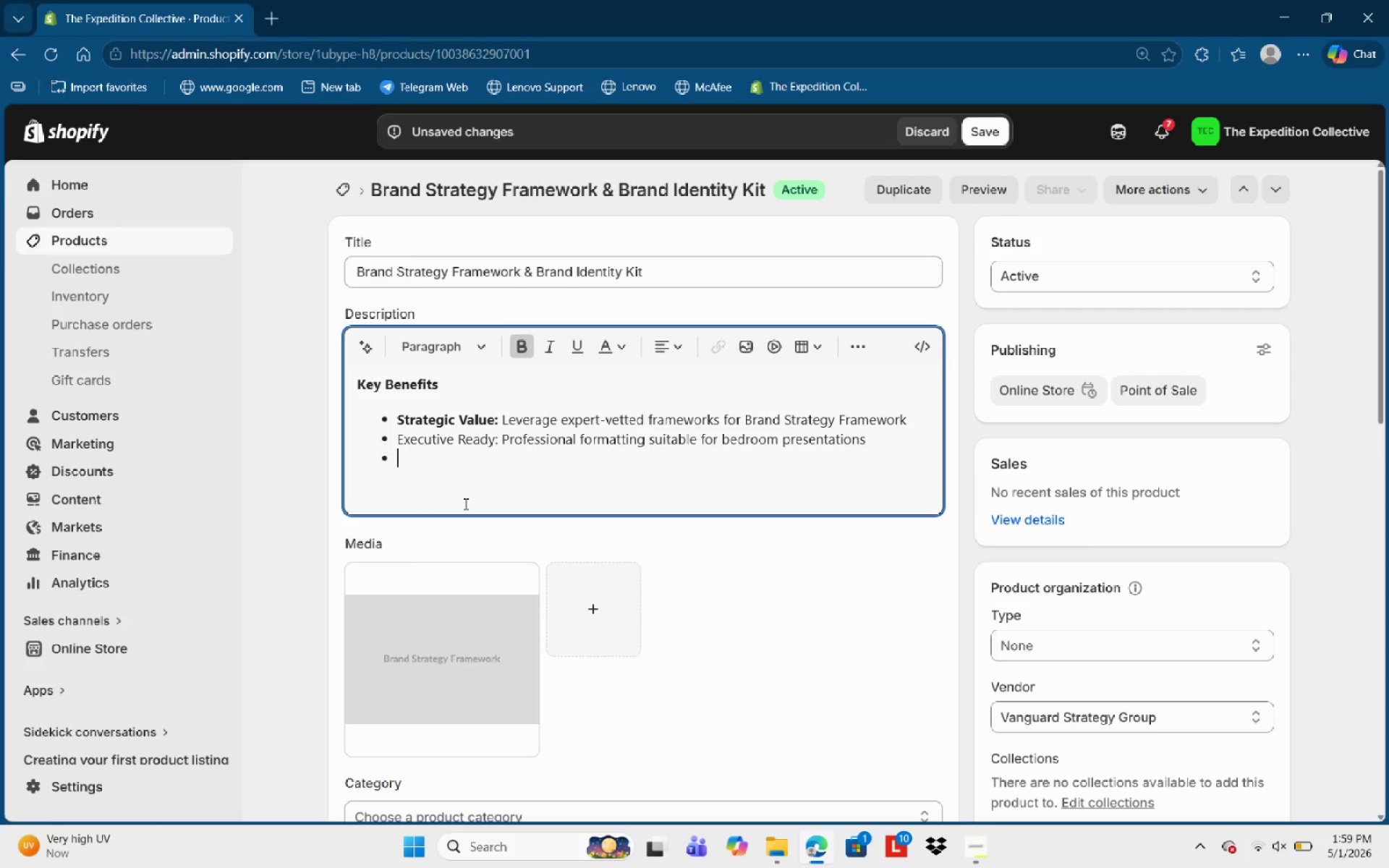 
key(Enter)
 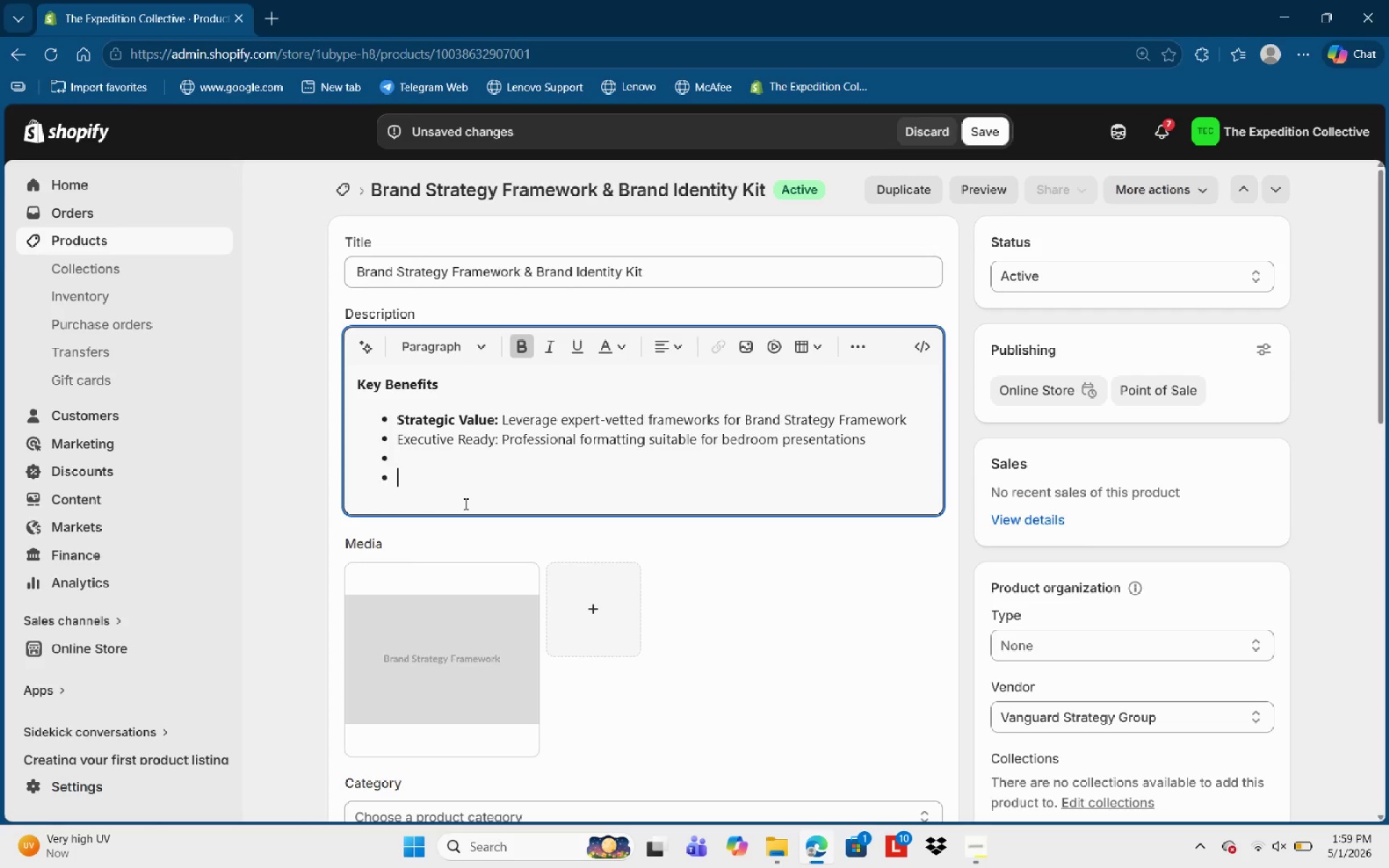 
key(Enter)
 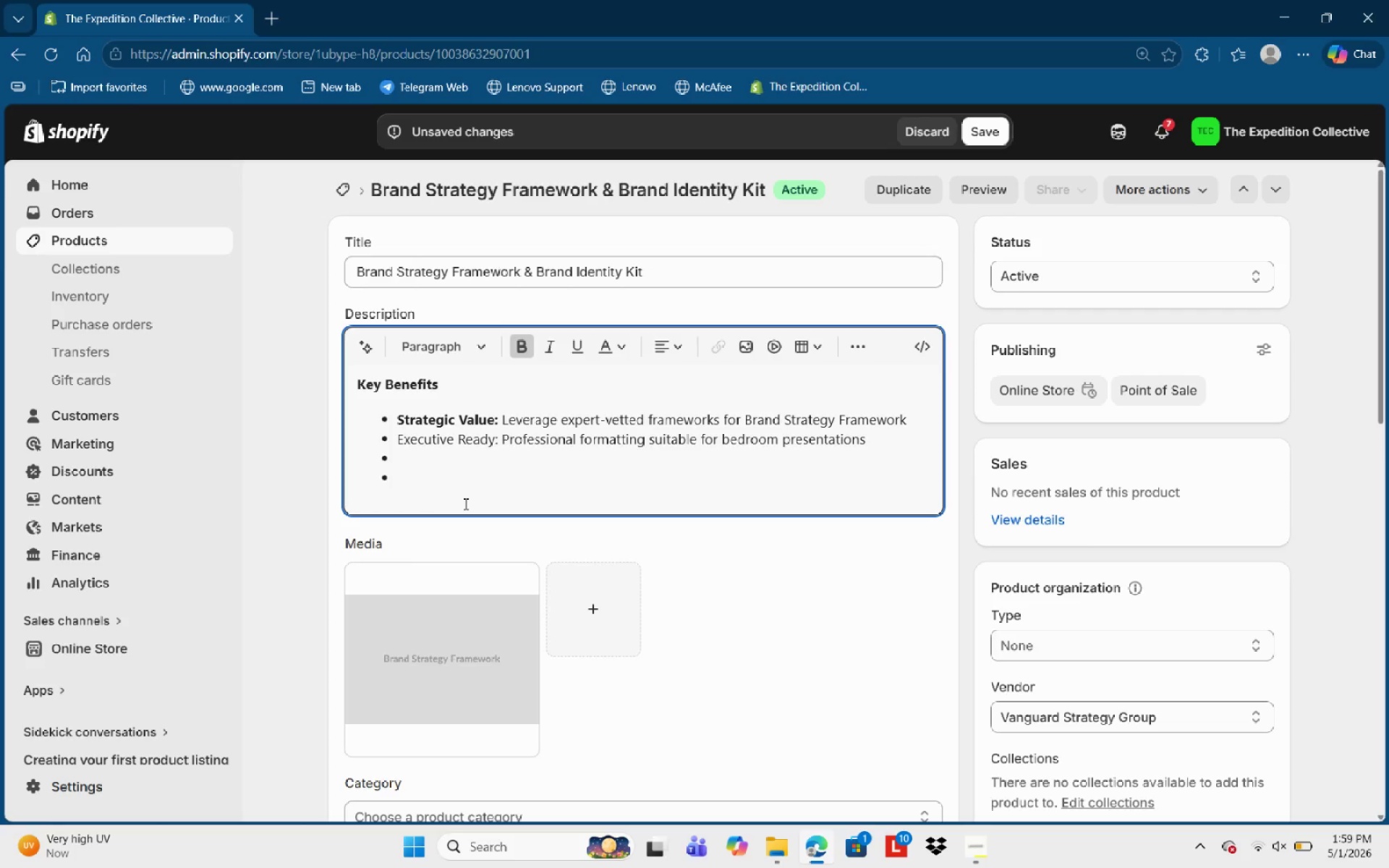 
key(Backspace)
 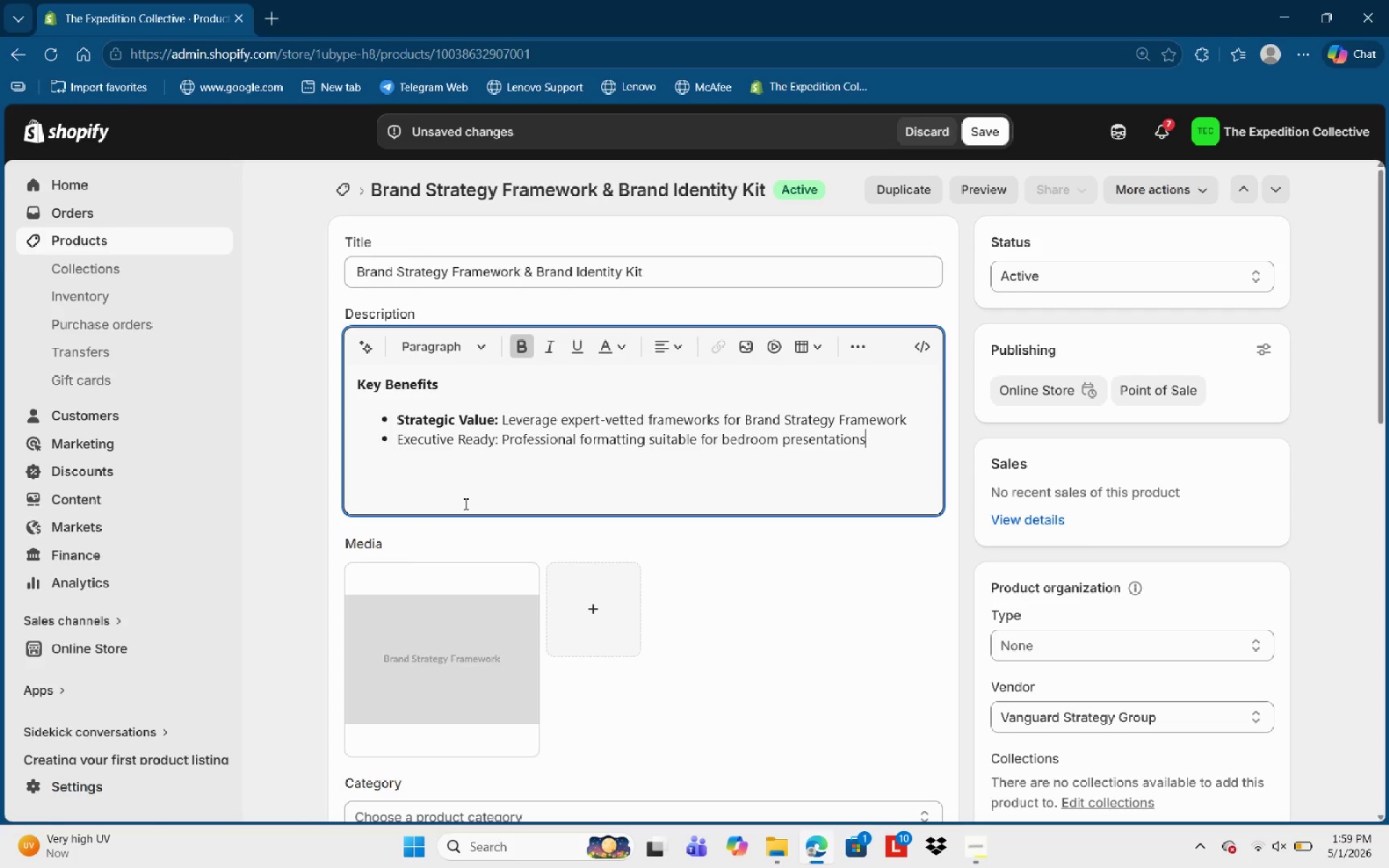 
key(Backspace)
 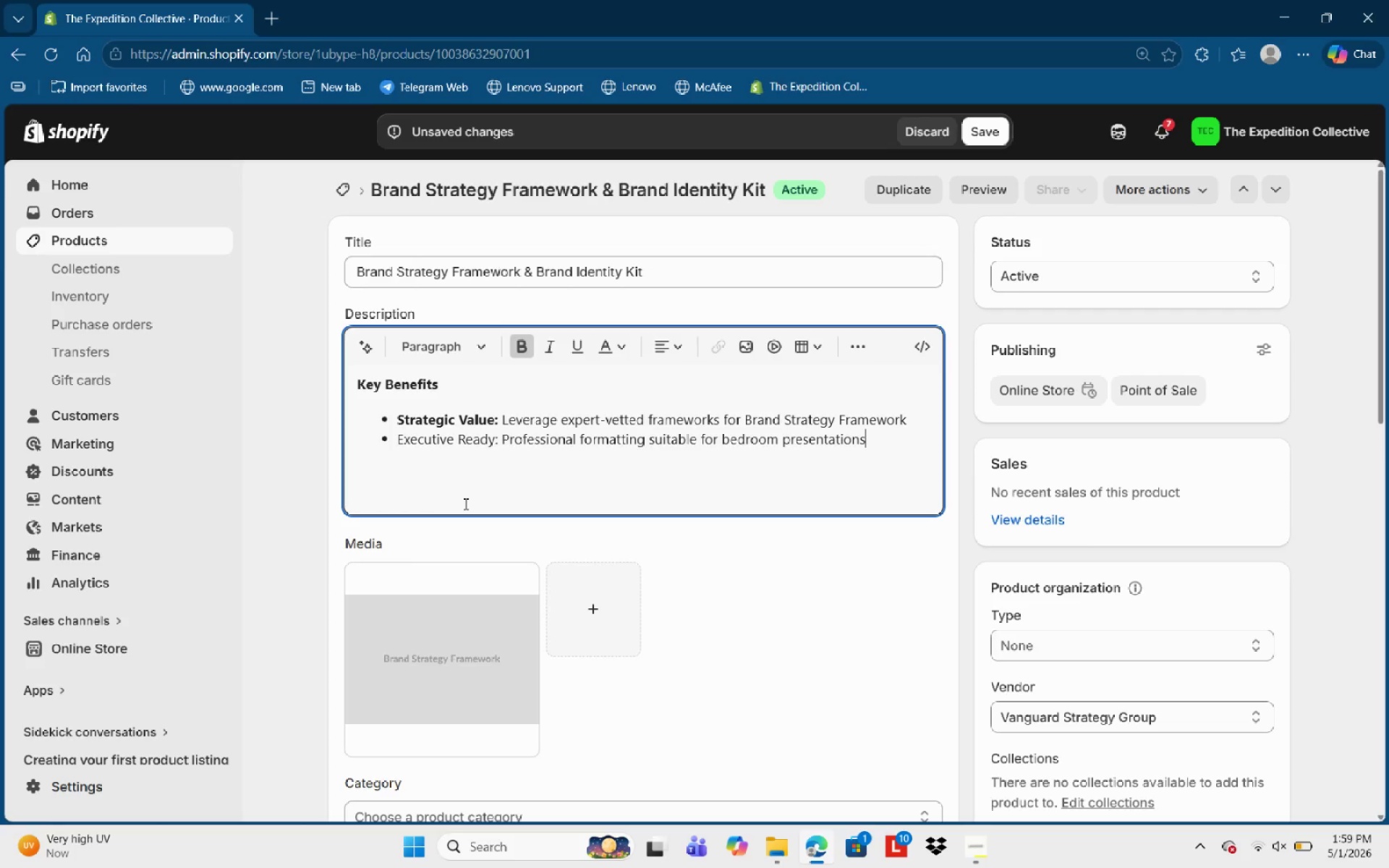 
key(Space)
 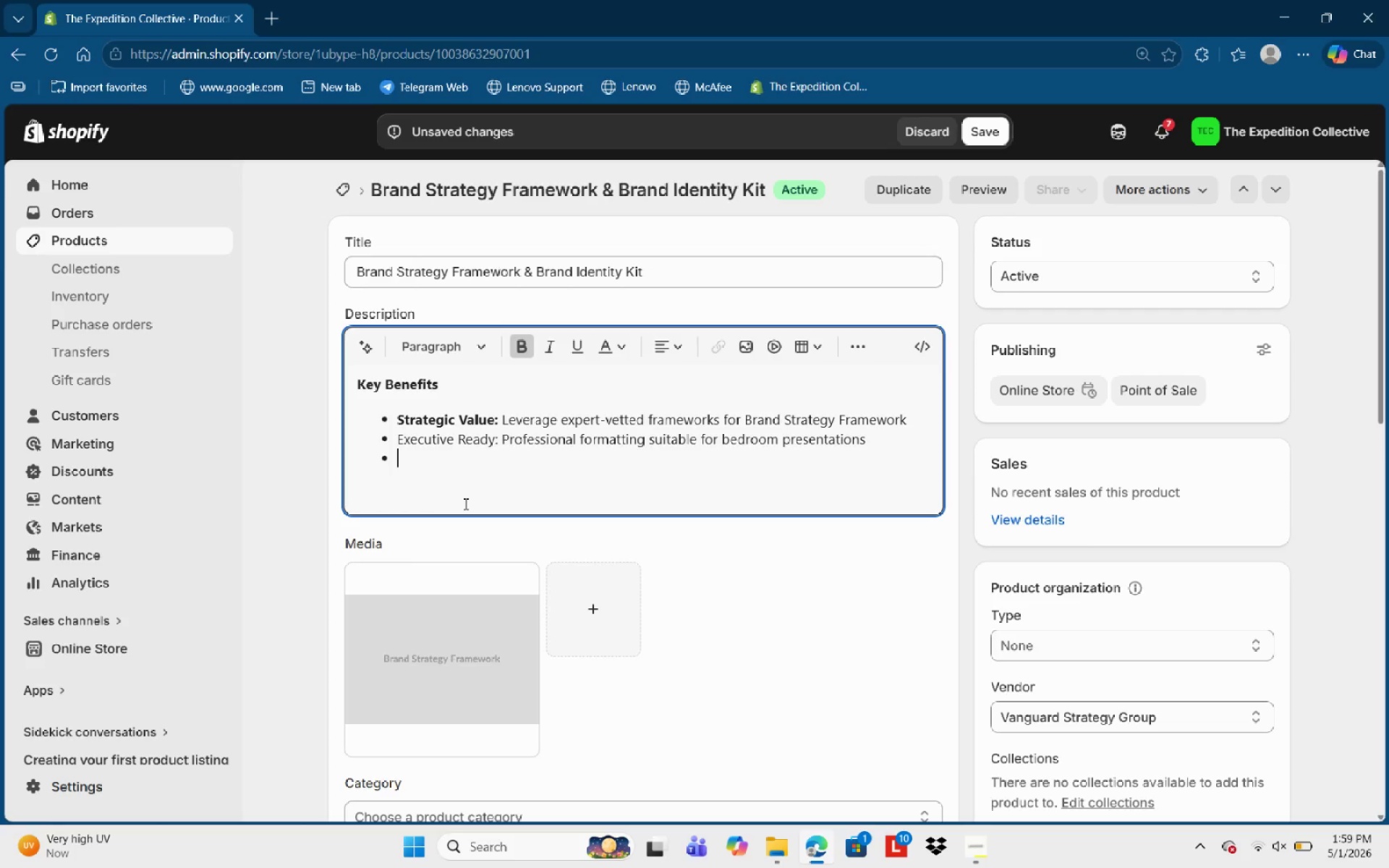 
key(Enter)
 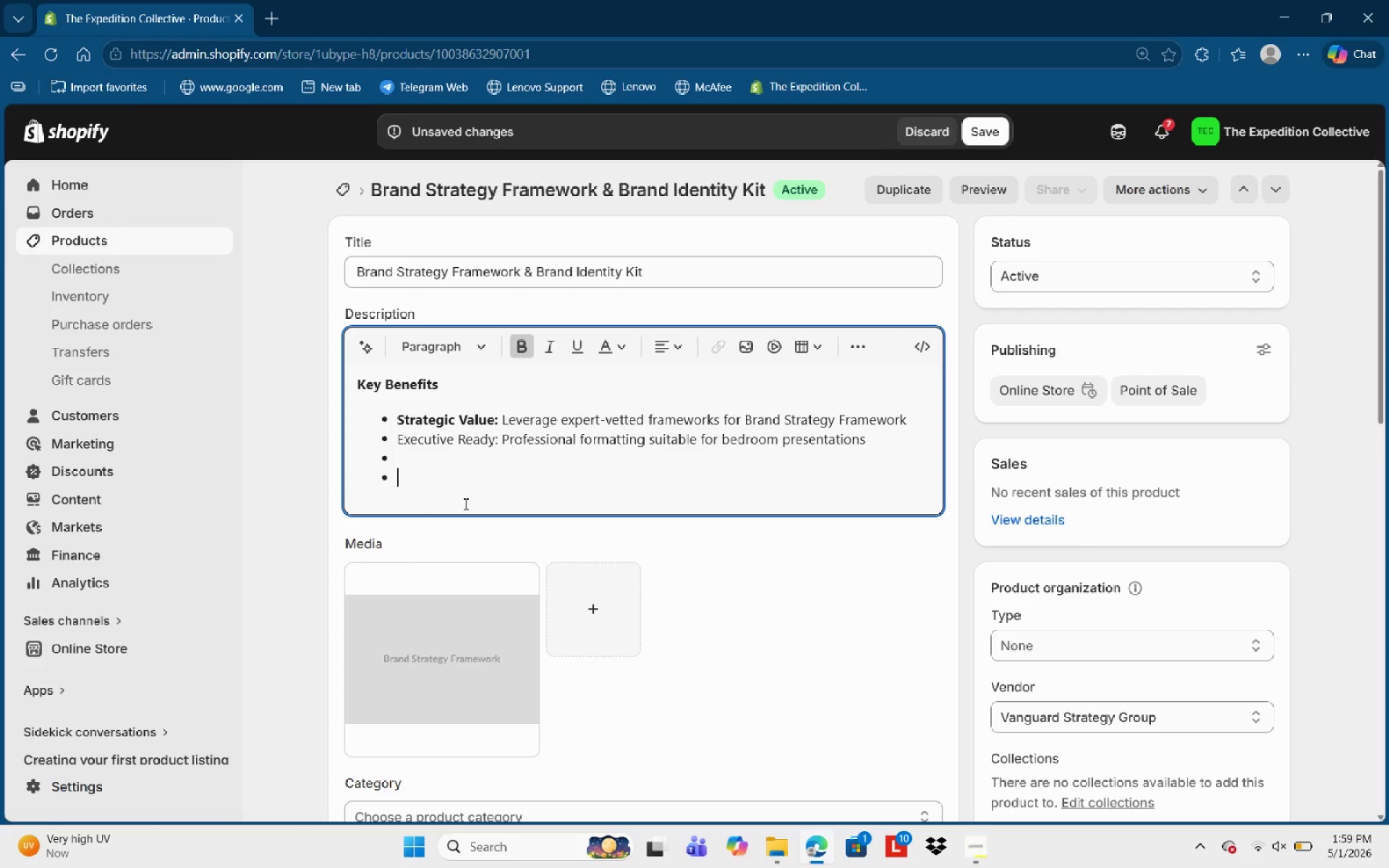 
key(Enter)
 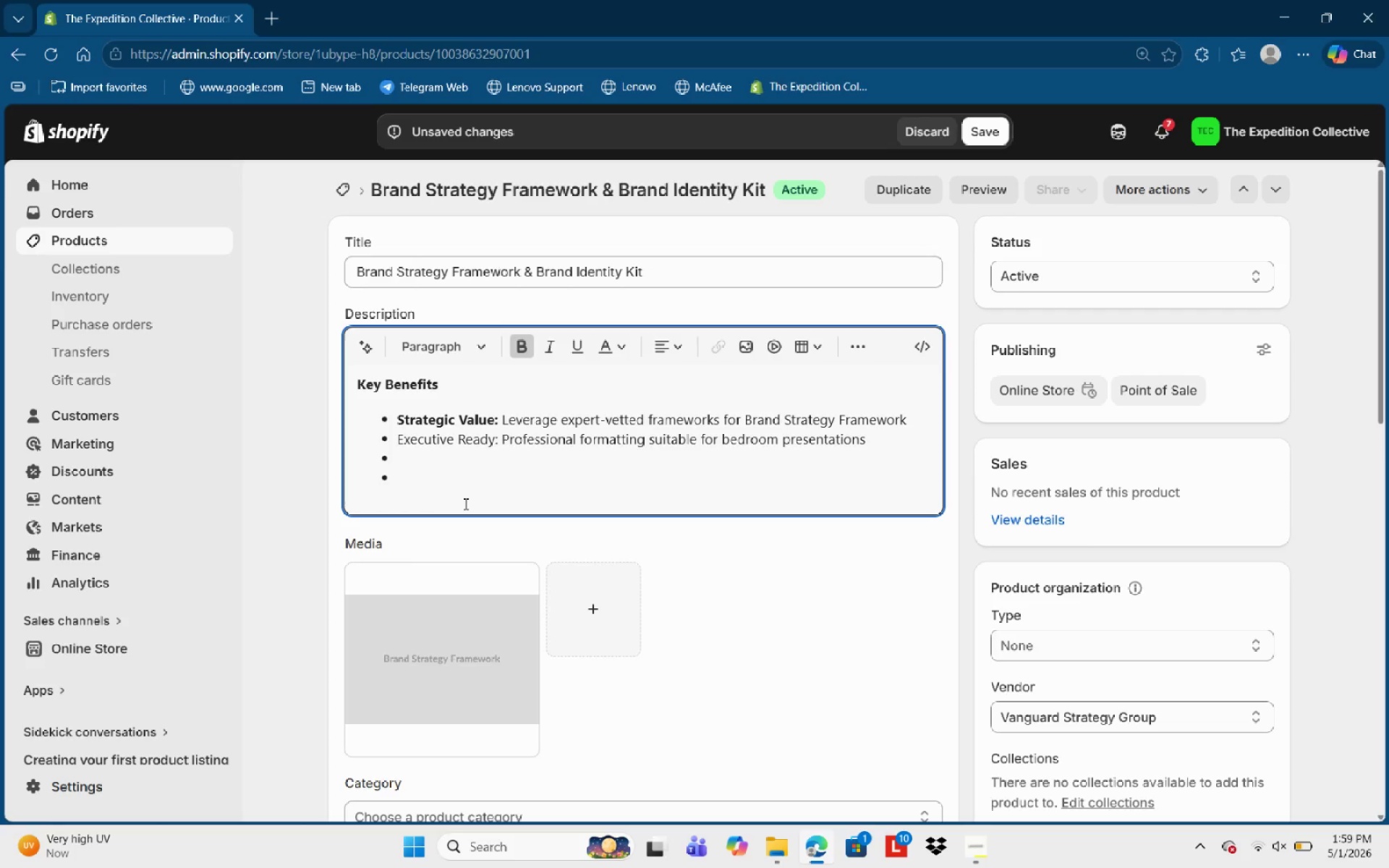 
key(Backspace)
 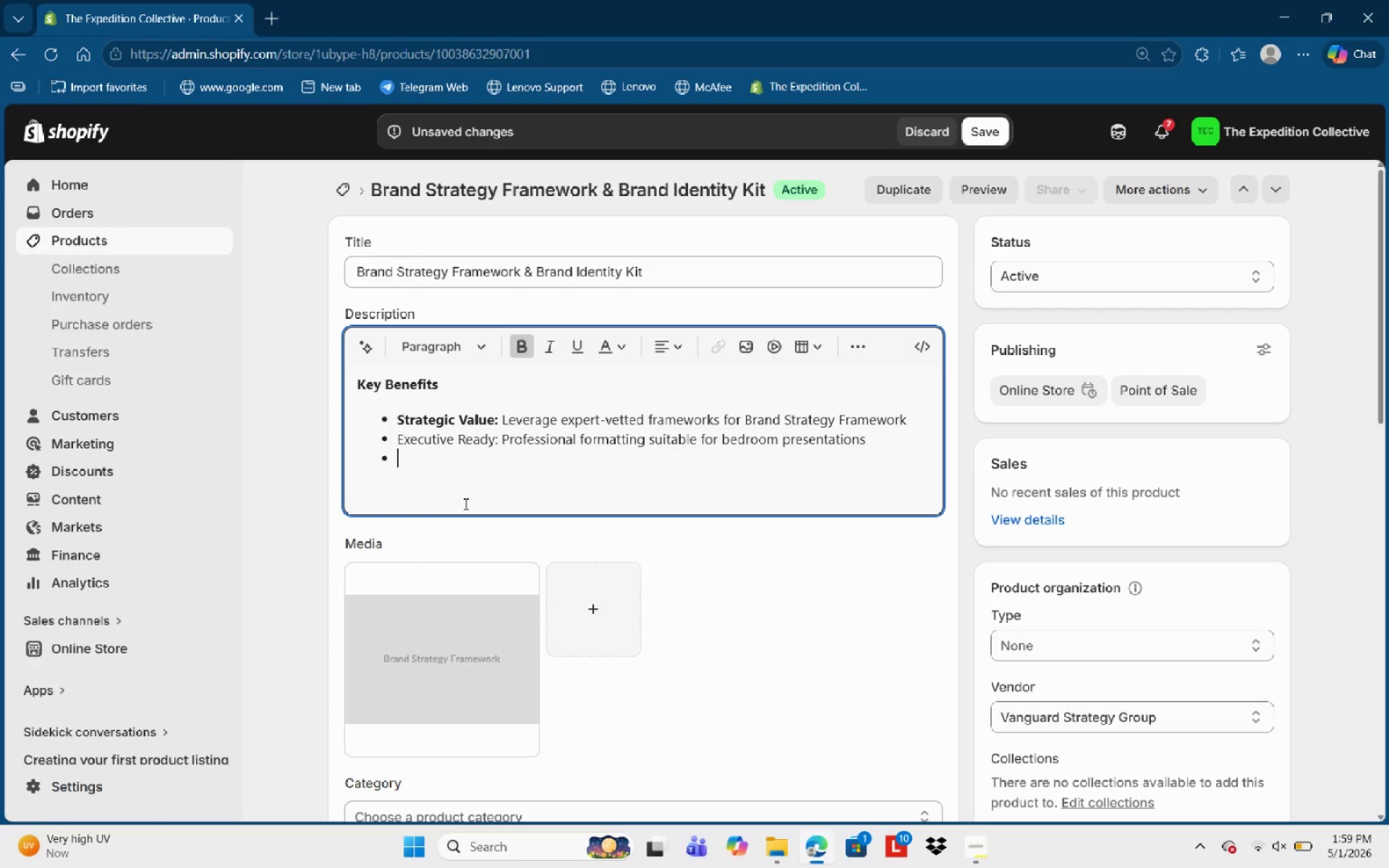 
key(Backspace)
 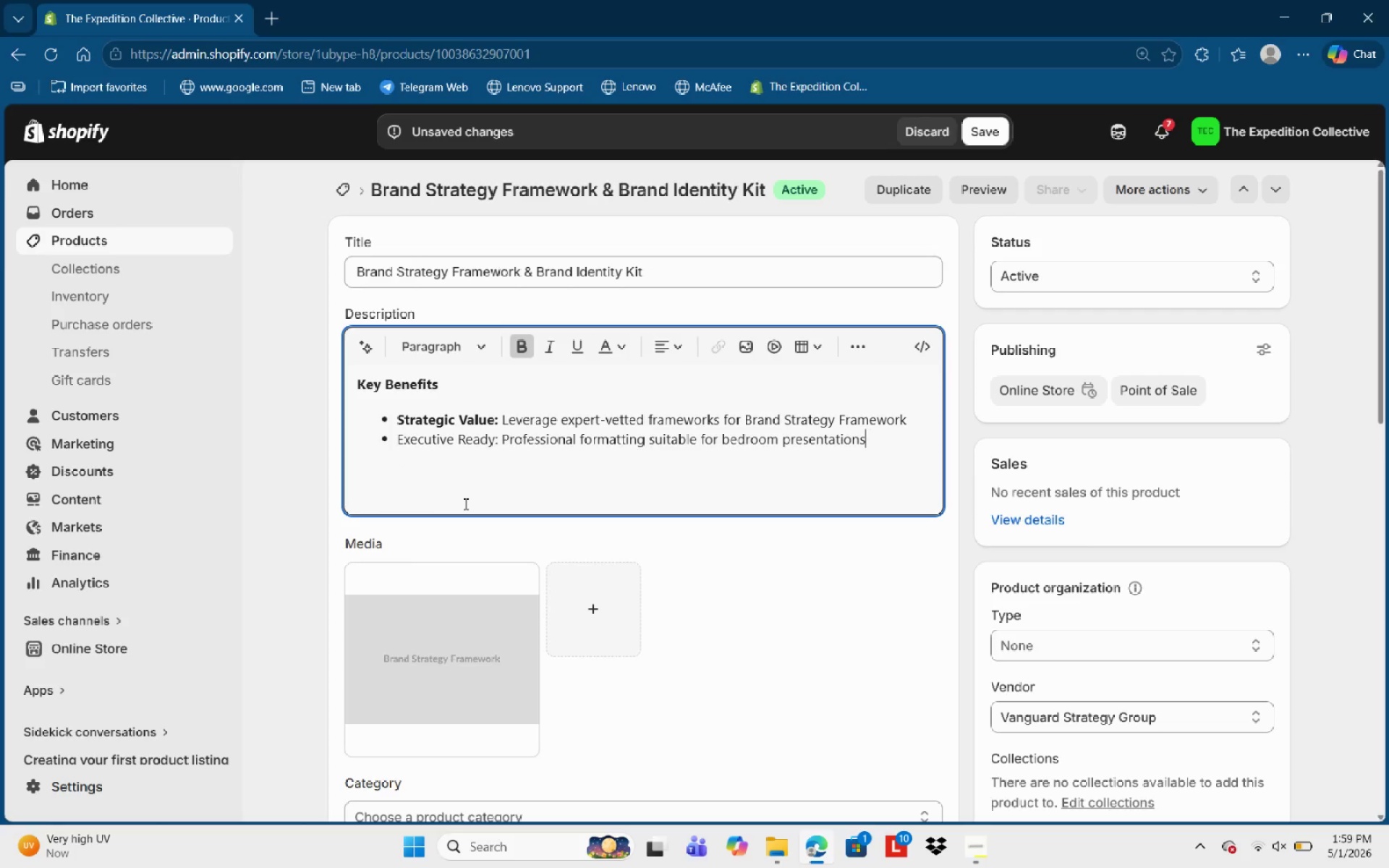 
key(Backspace)
 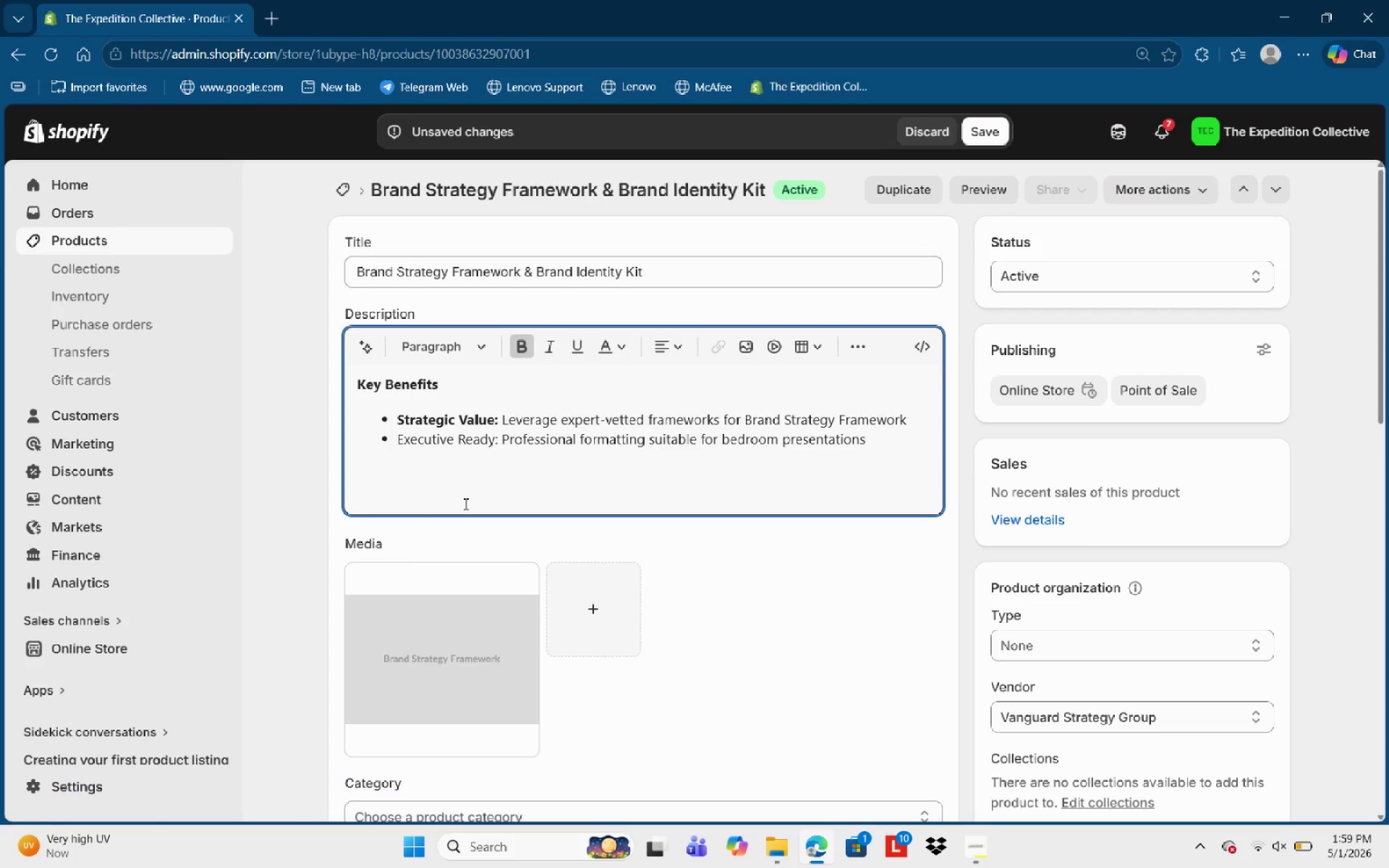 
key(Enter)
 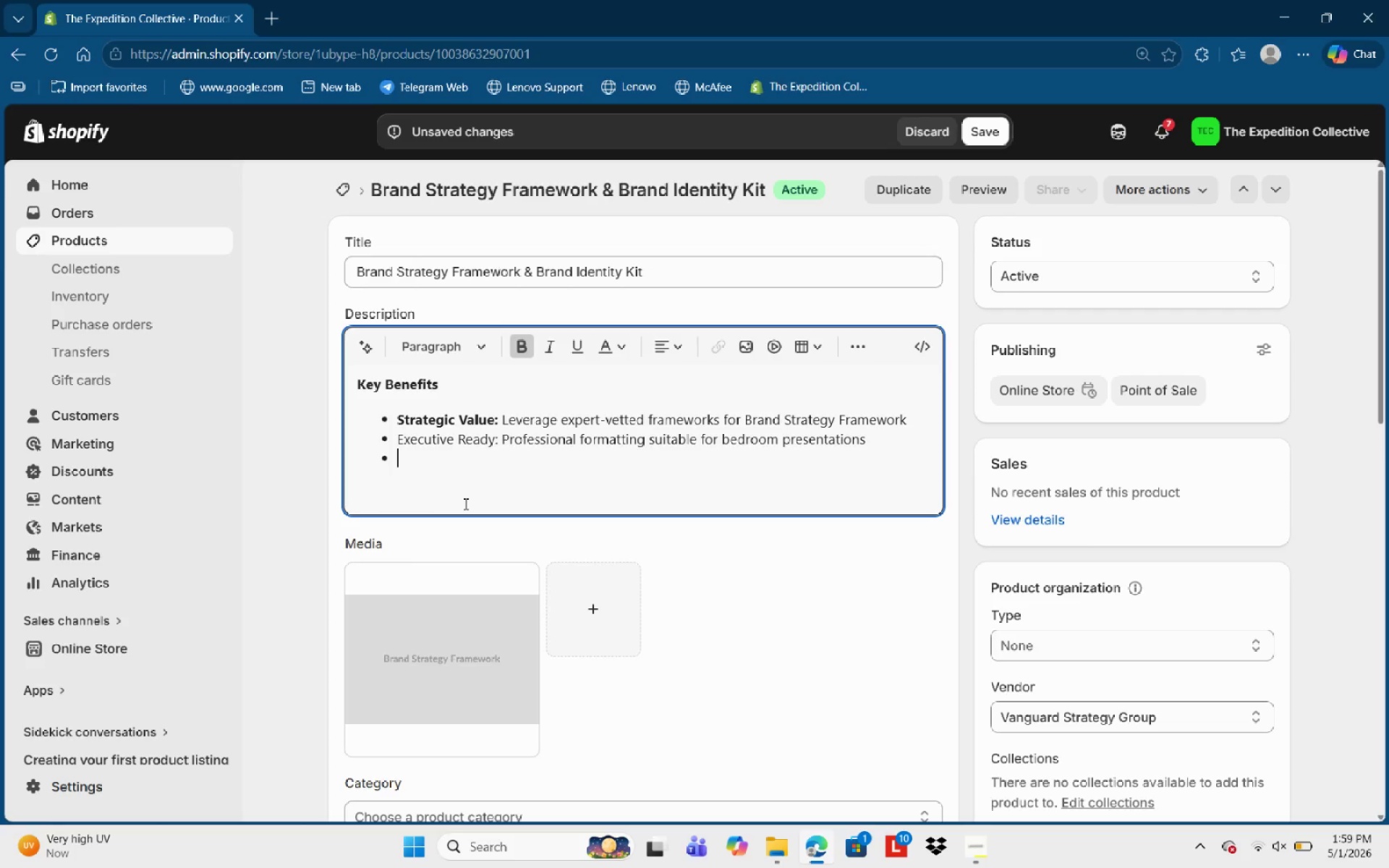 
key(Enter)
 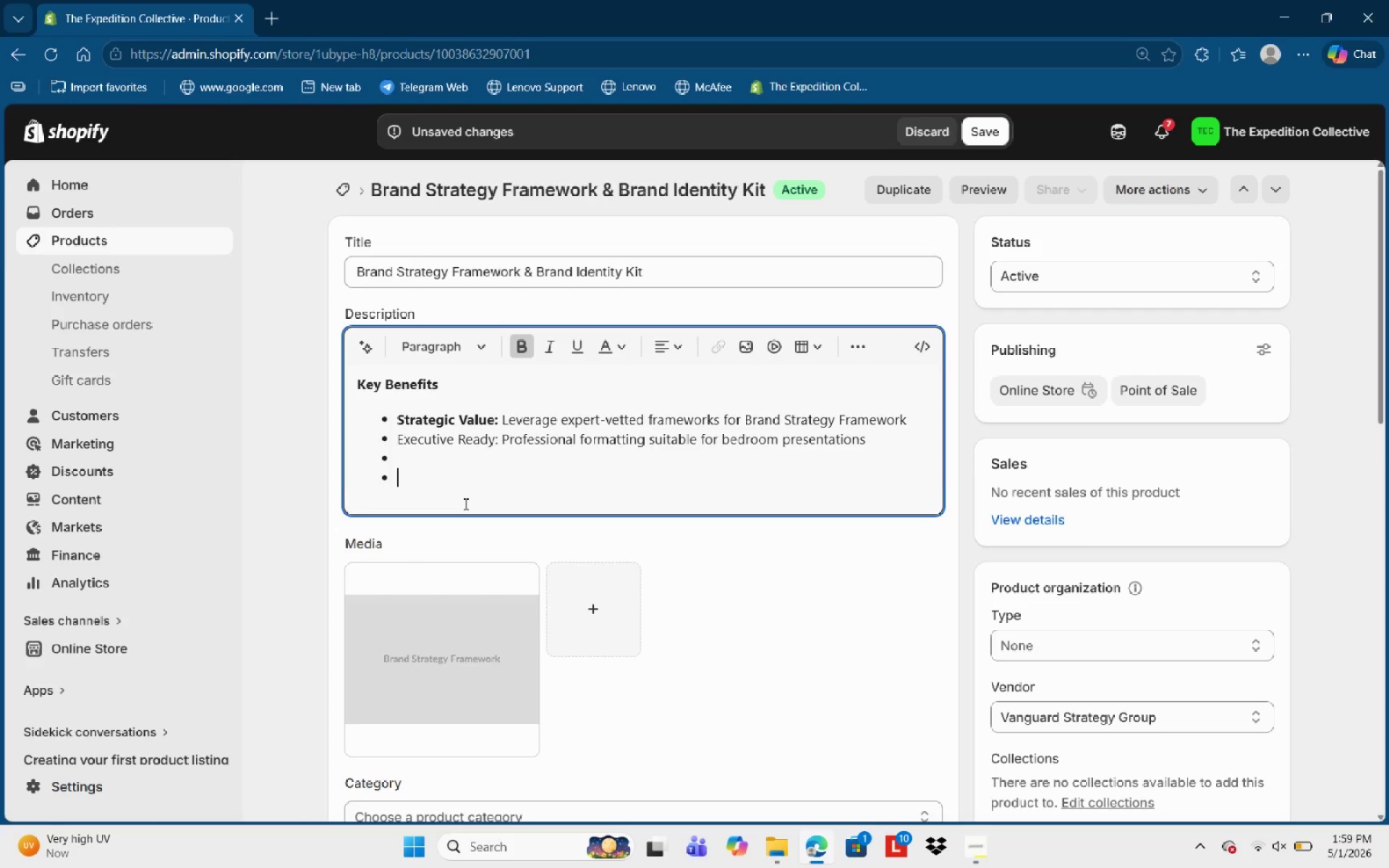 
key(Enter)
 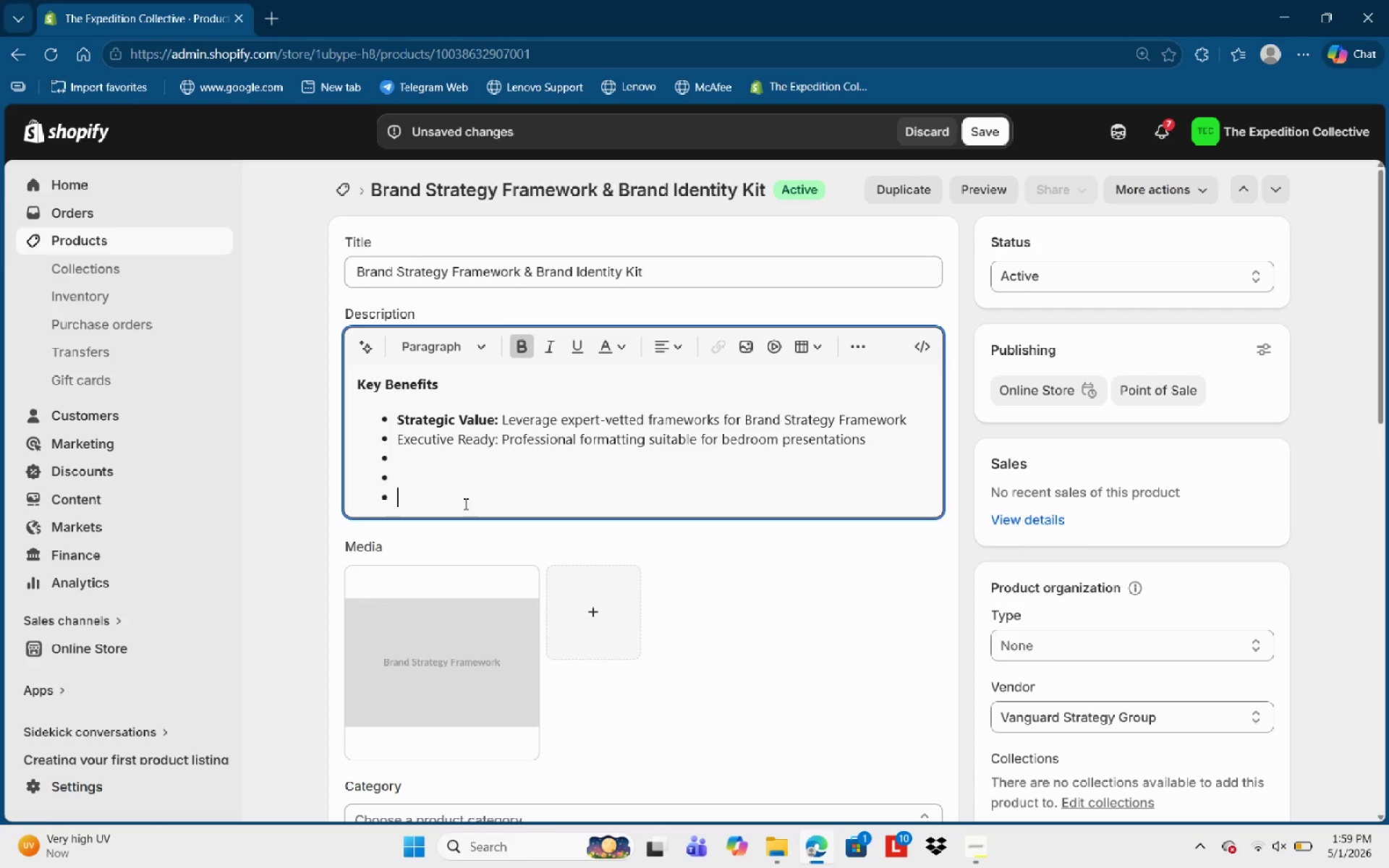 
key(Backspace)
 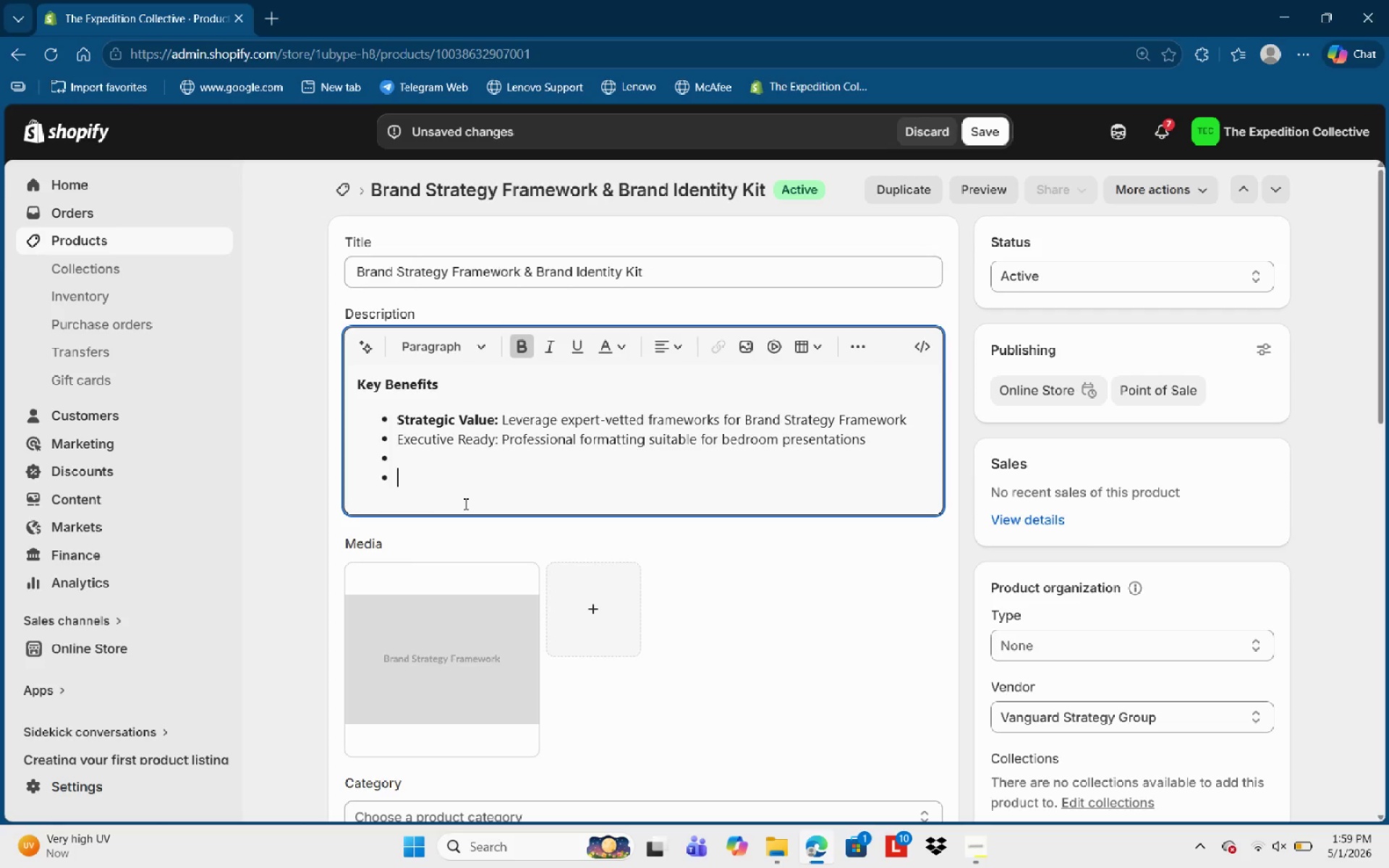 
key(Backspace)
 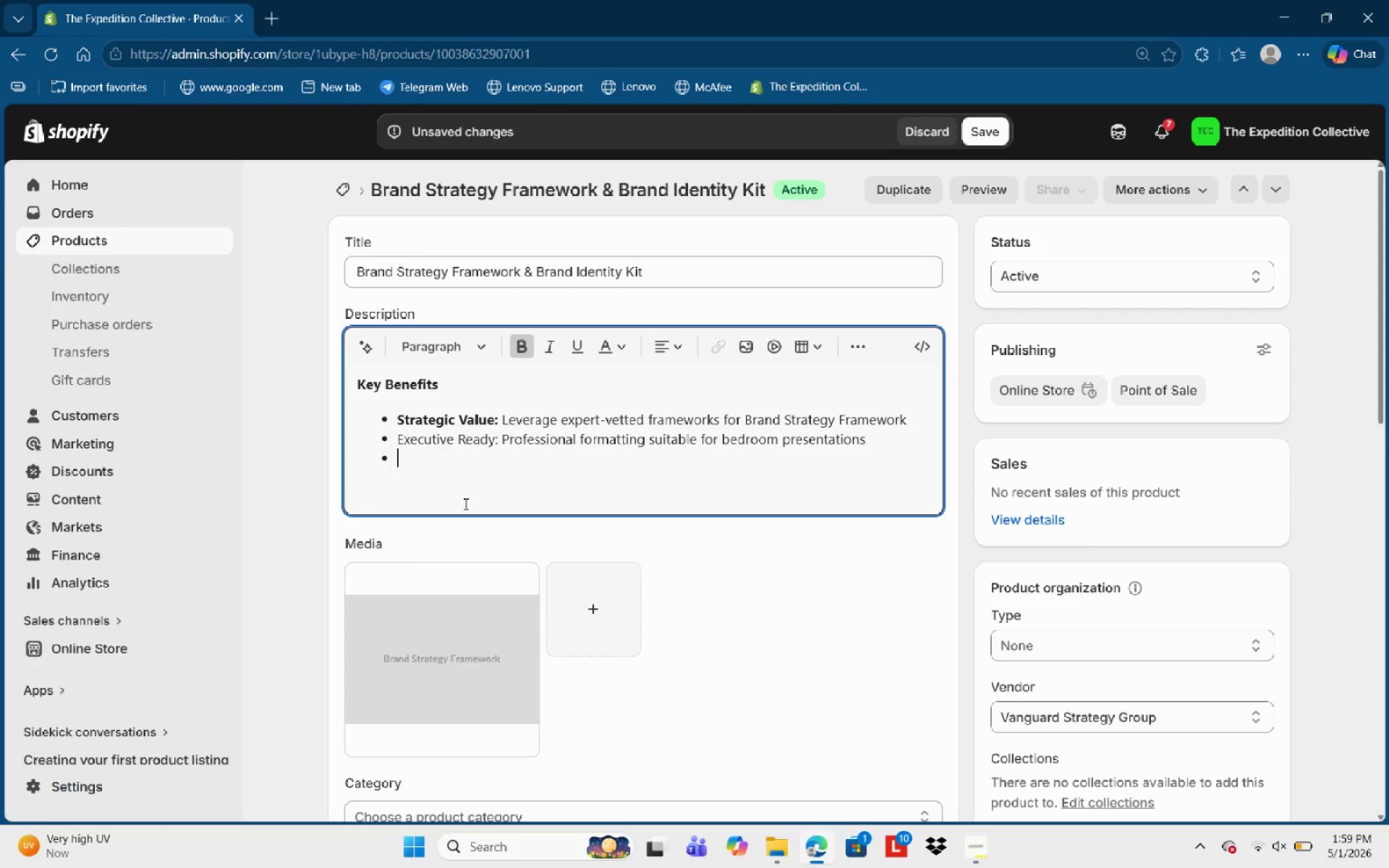 
key(Backspace)
 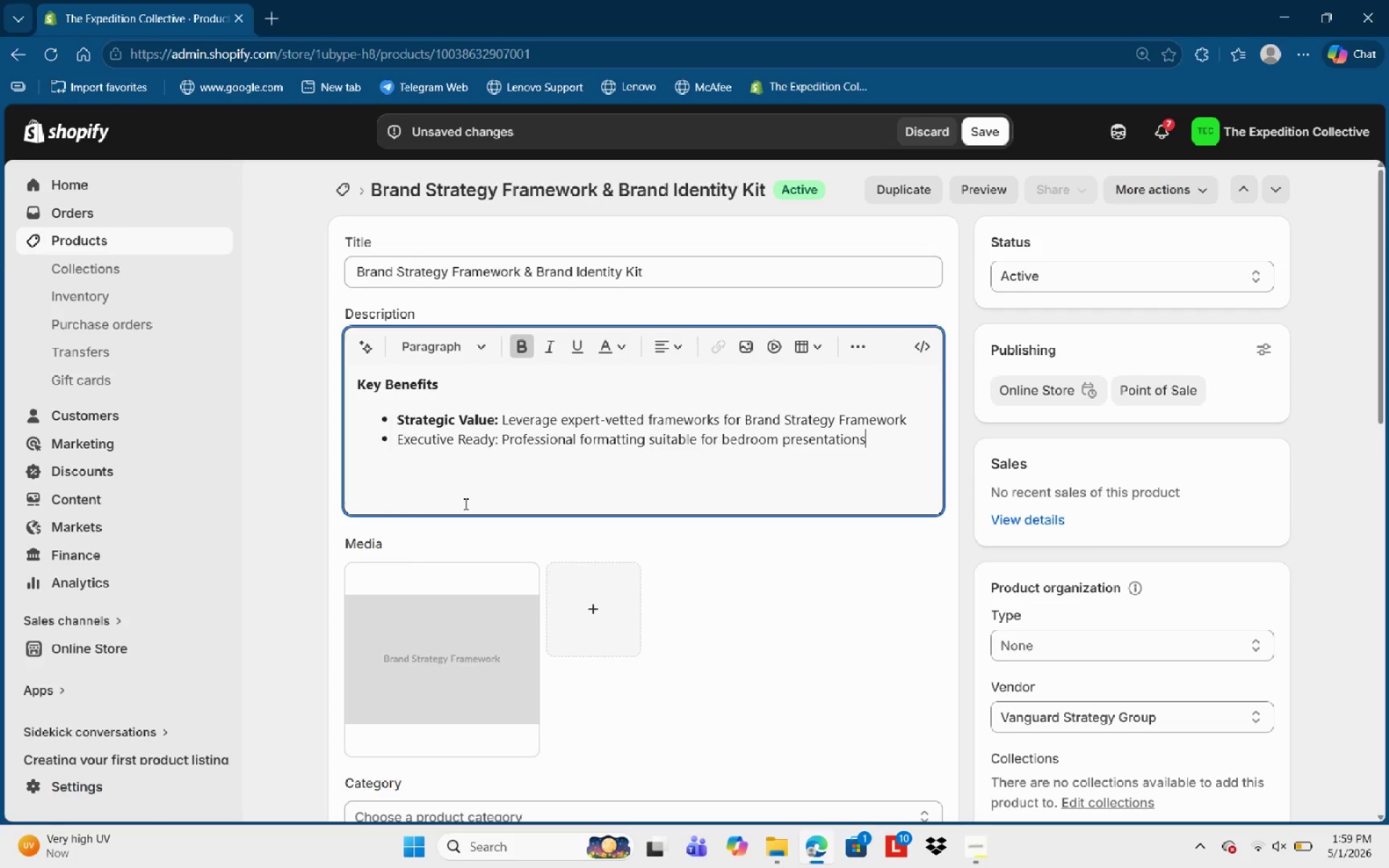 
key(Enter)
 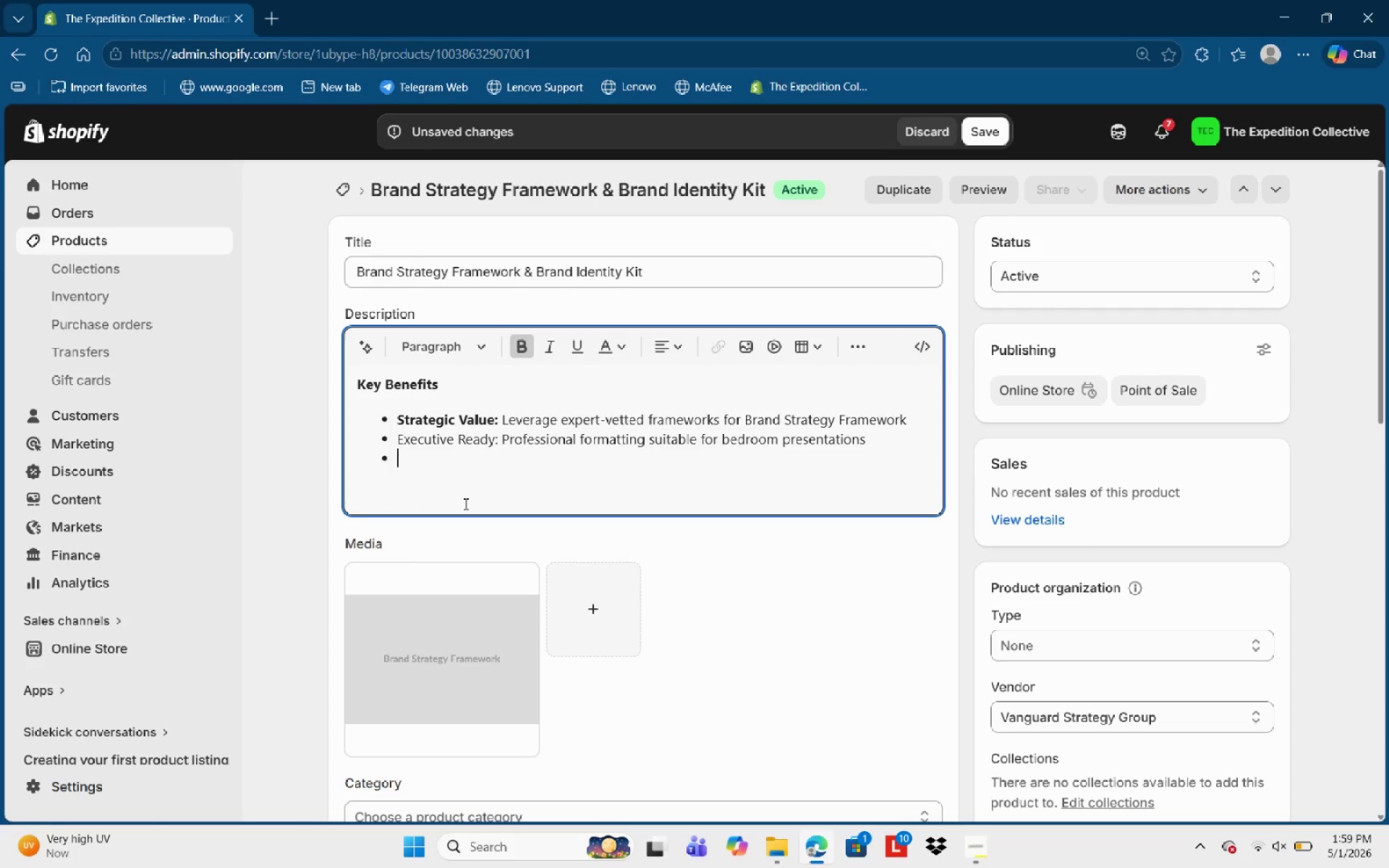 
key(Enter)
 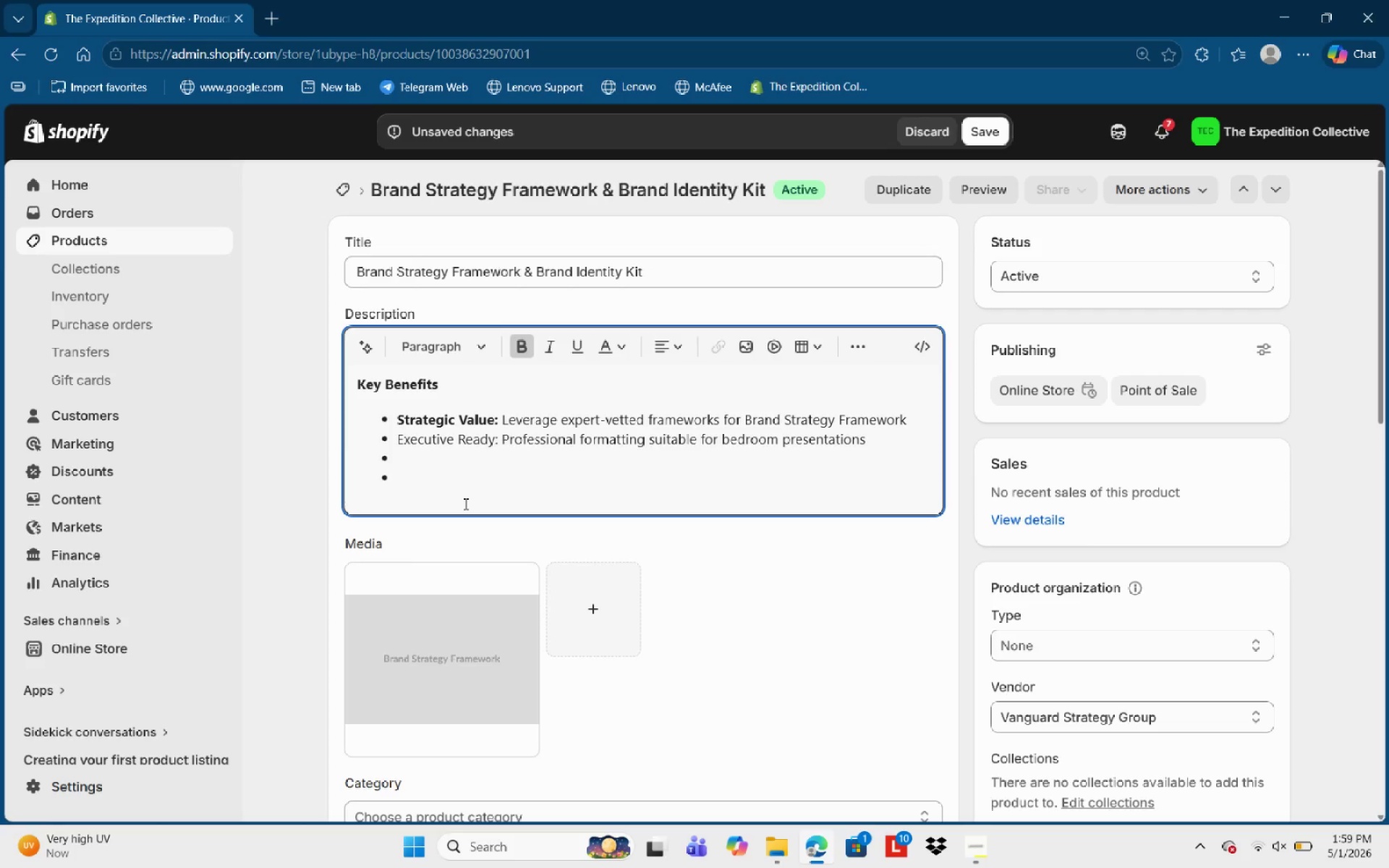 
key(NumLock)
 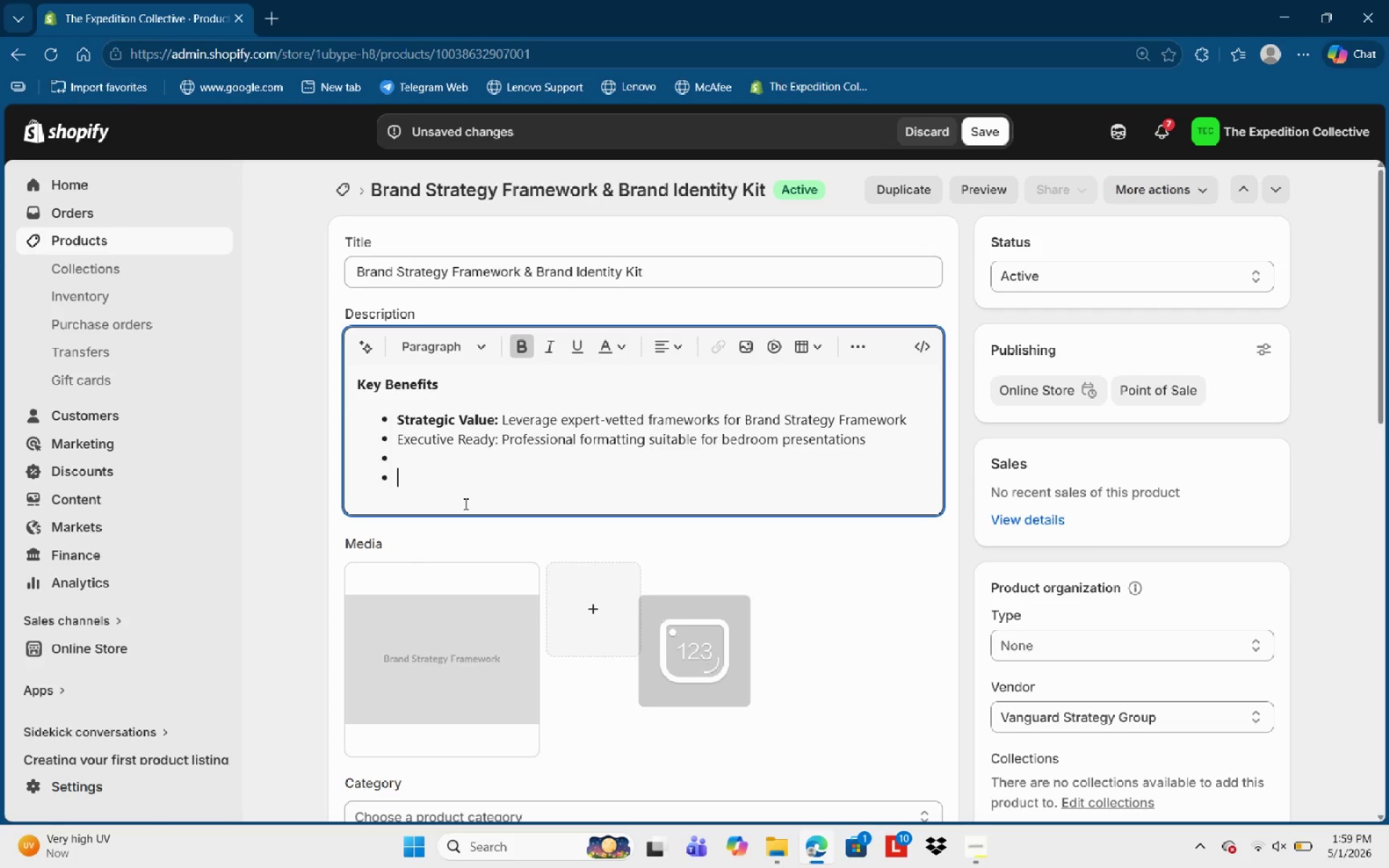 
key(NumLock)
 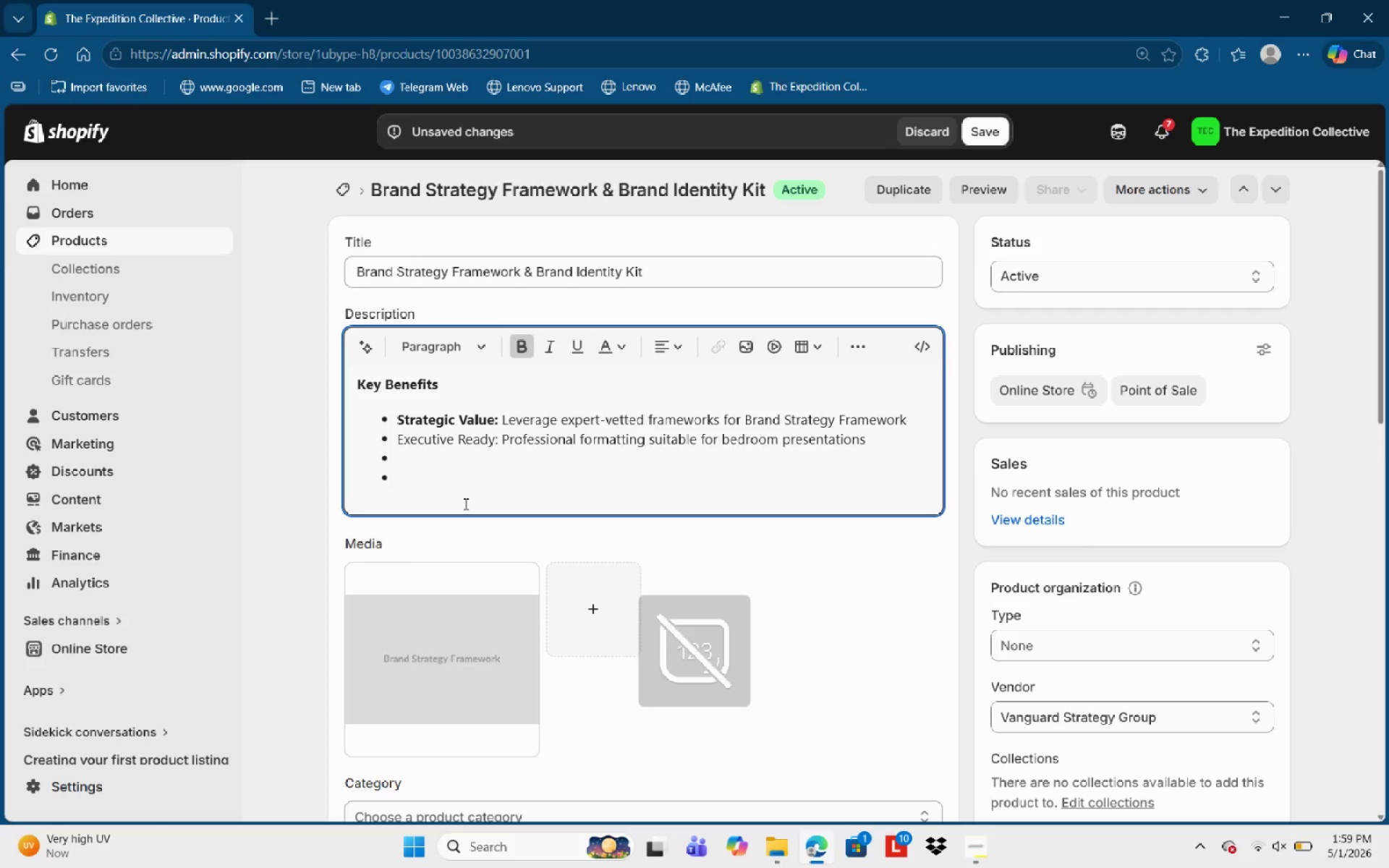 
key(NumLock)
 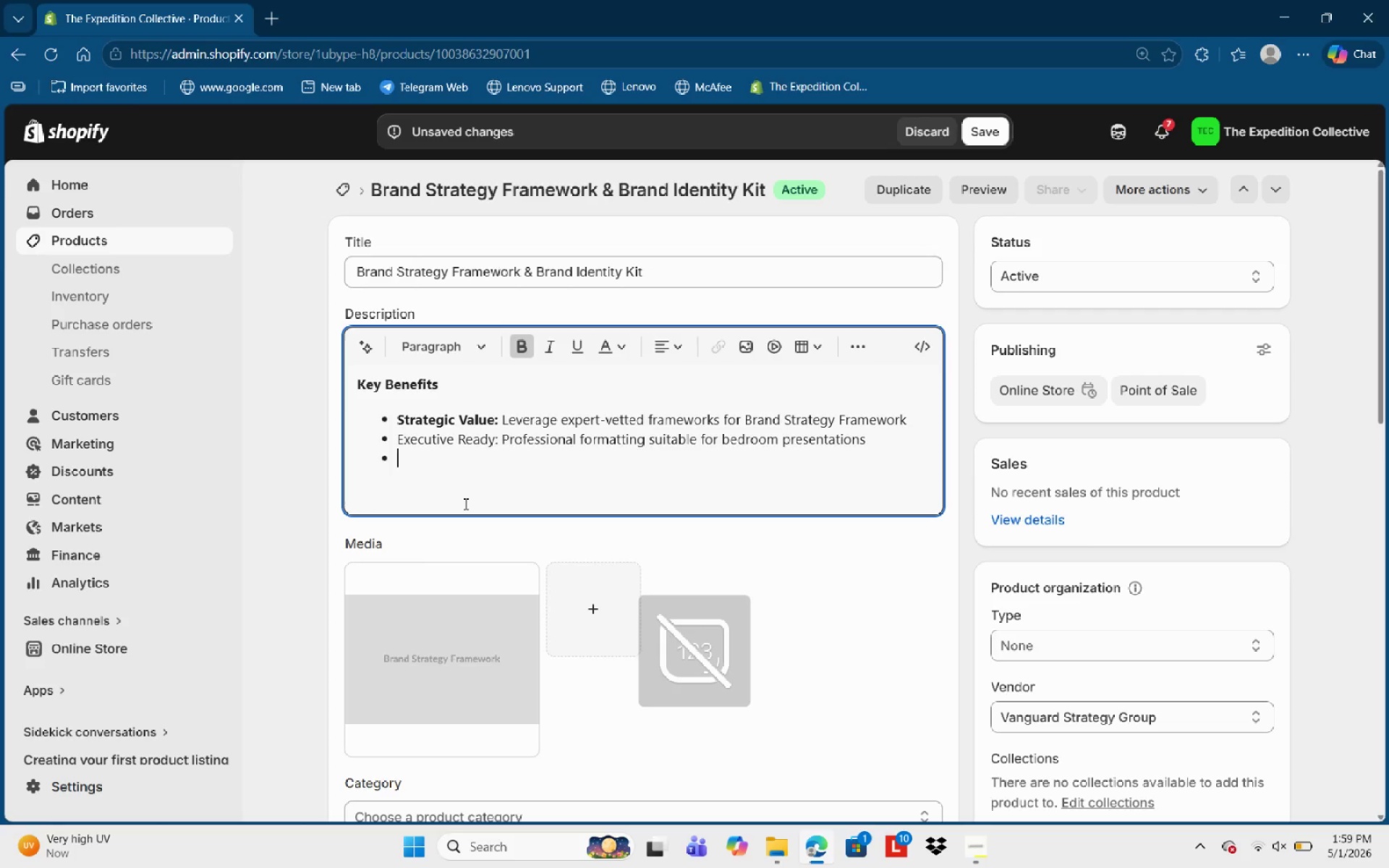 
key(Backspace)
 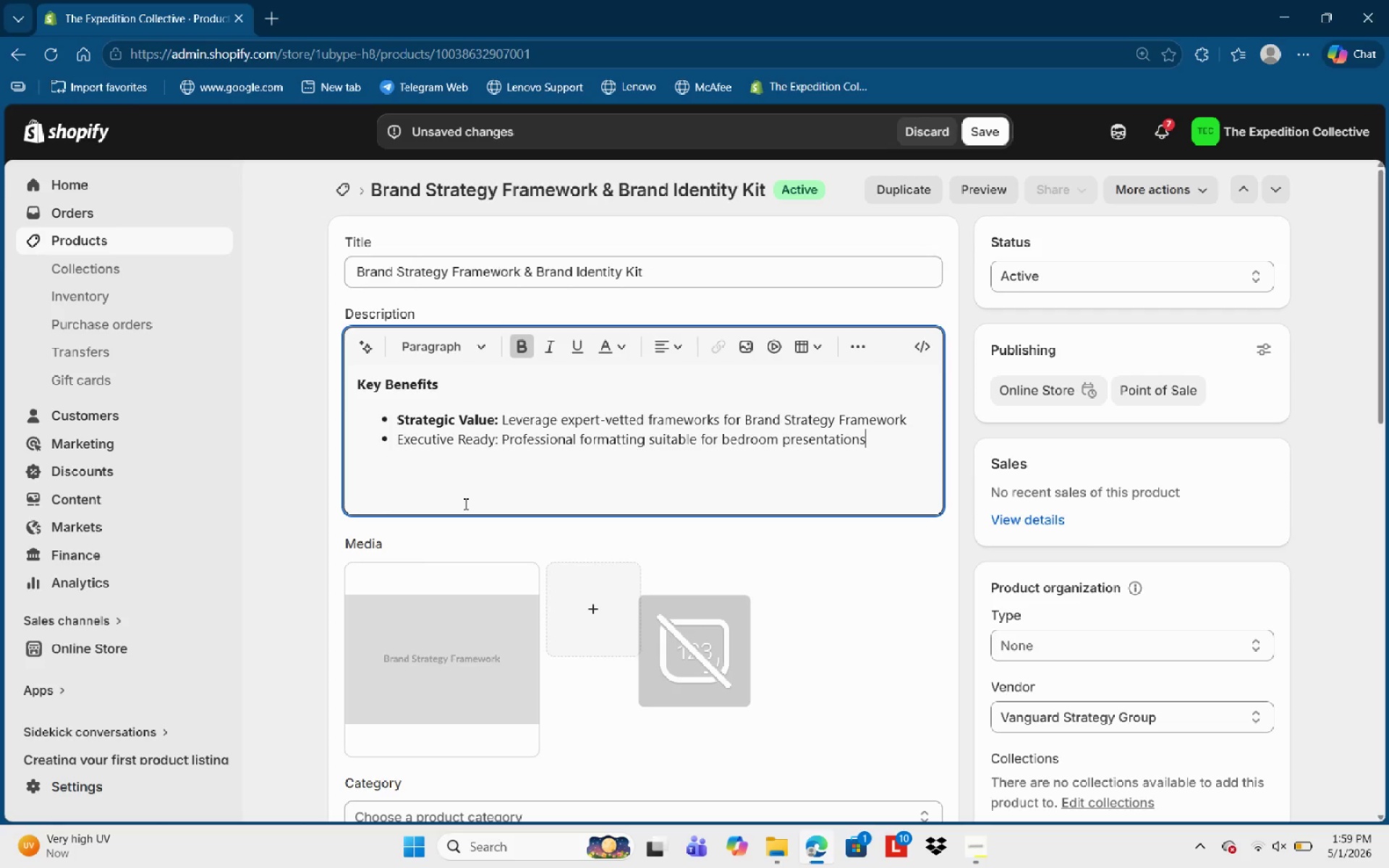 
key(Backspace)
 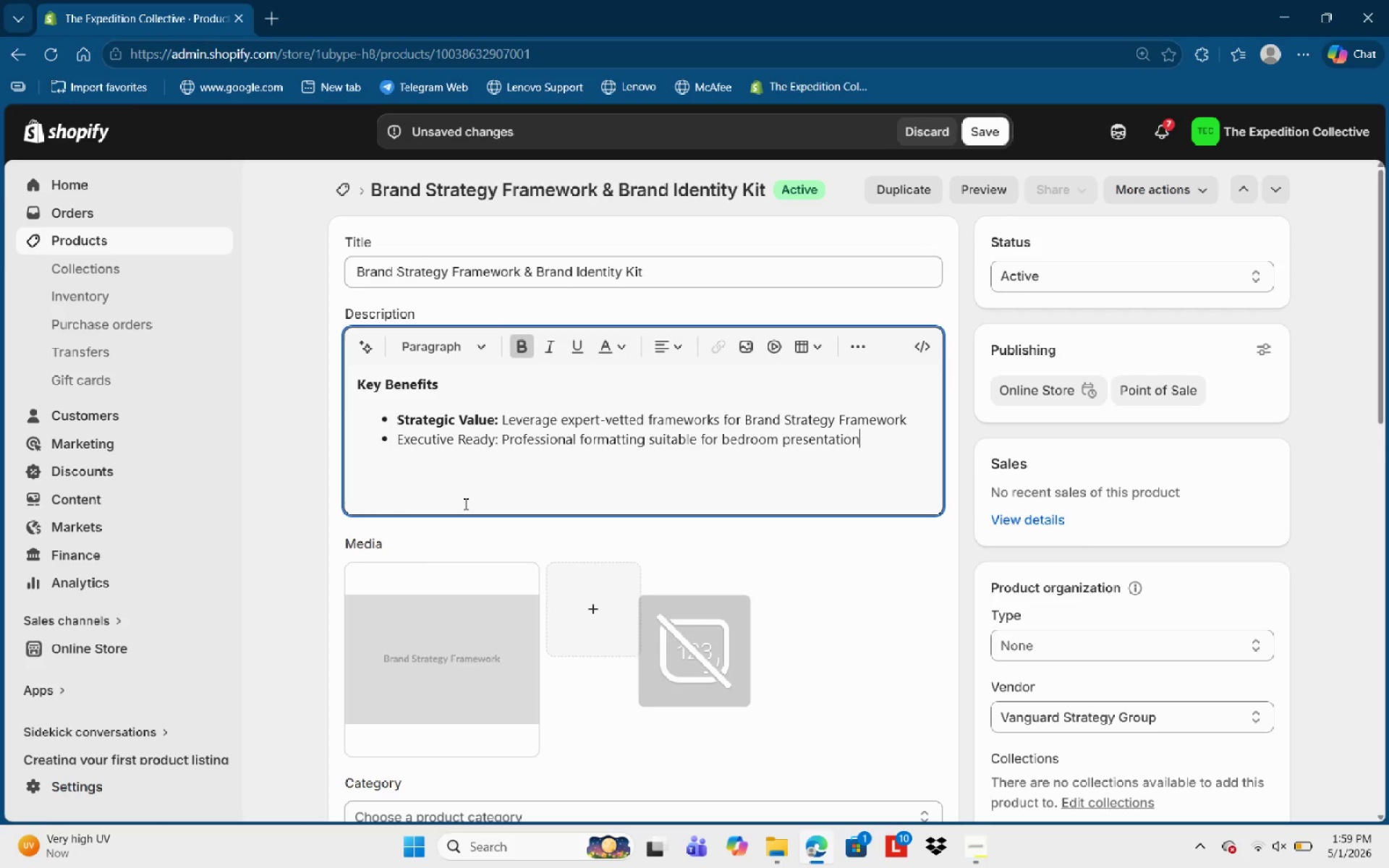 
key(Backspace)
 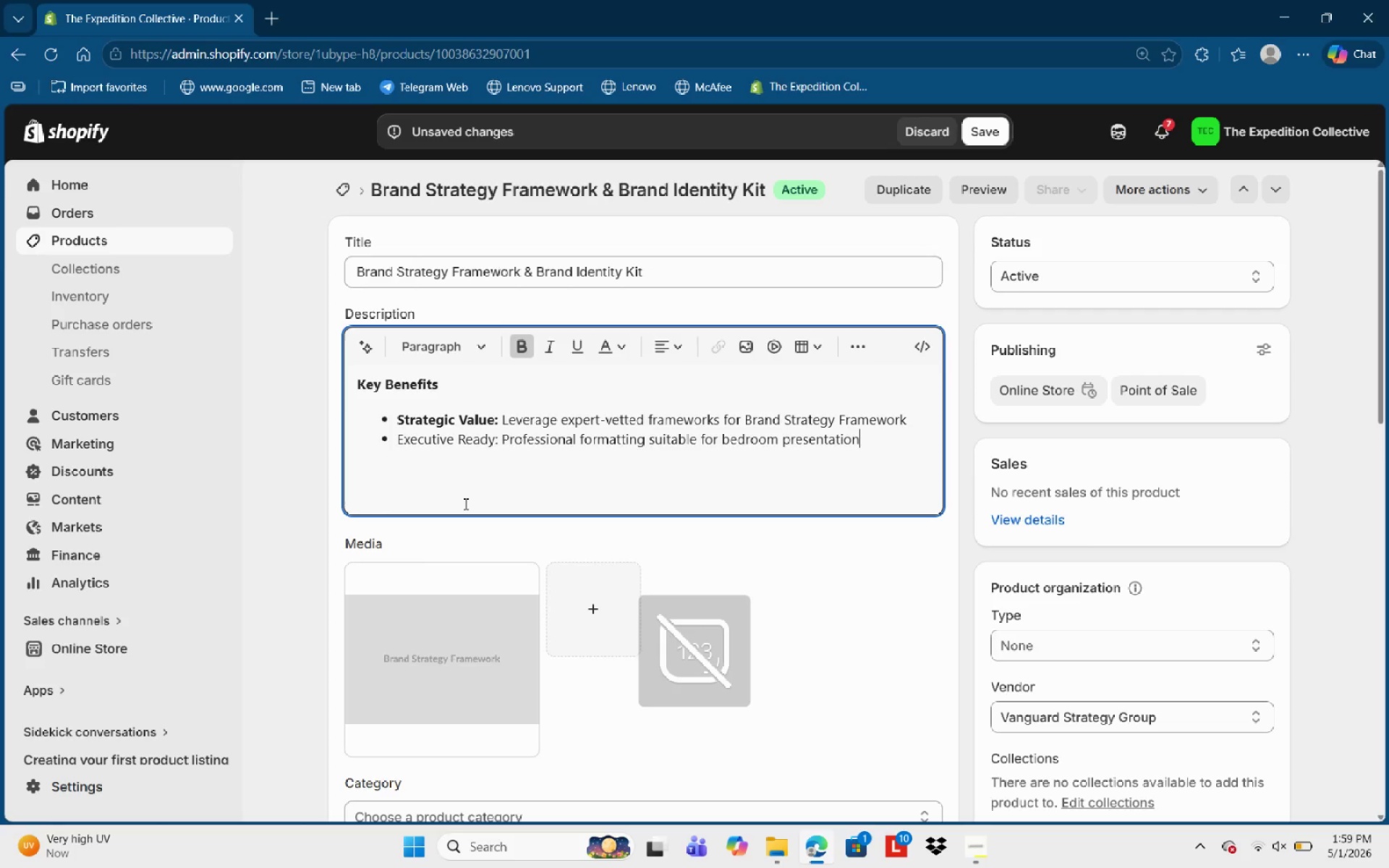 
key(S)
 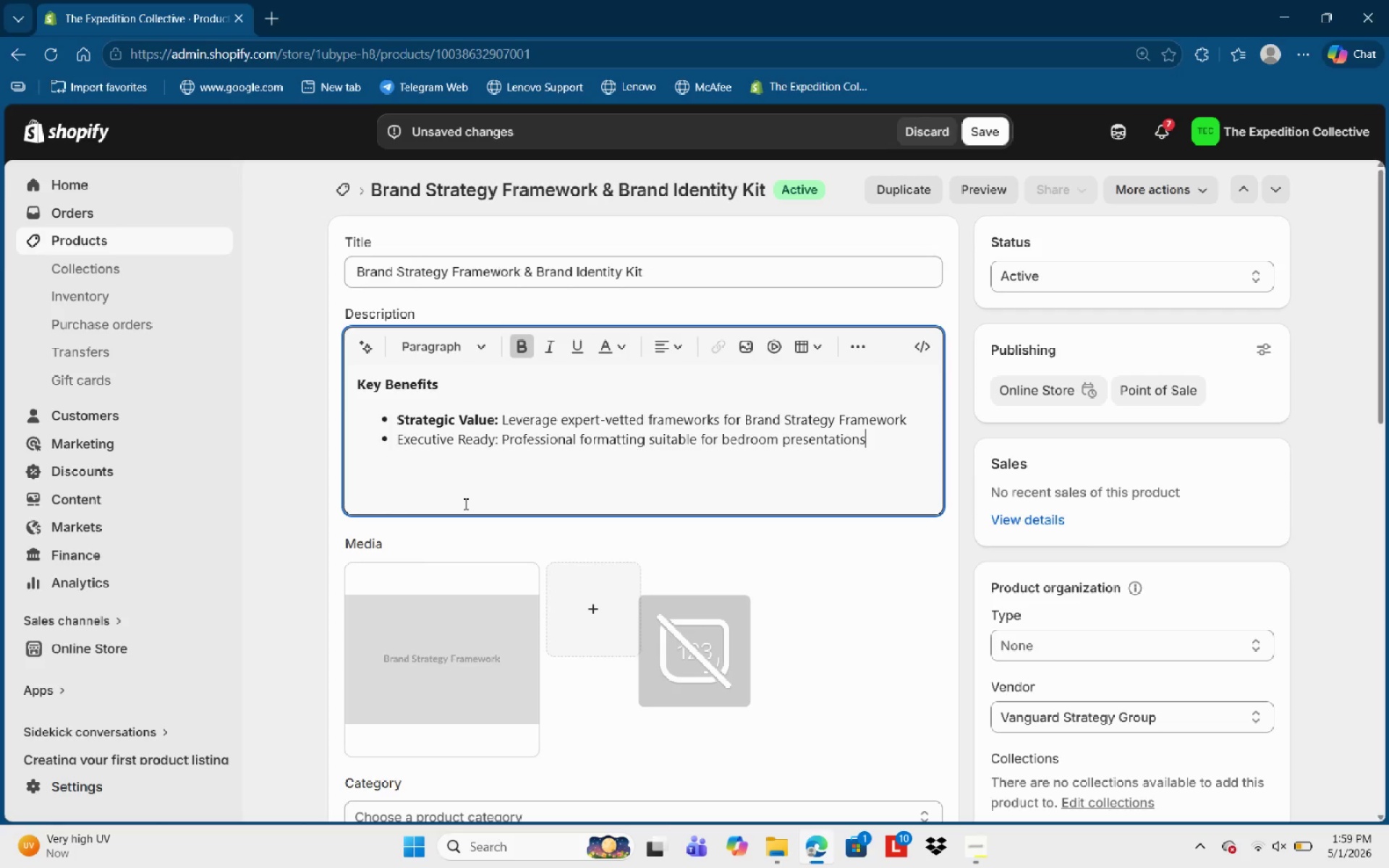 
key(Delete)
 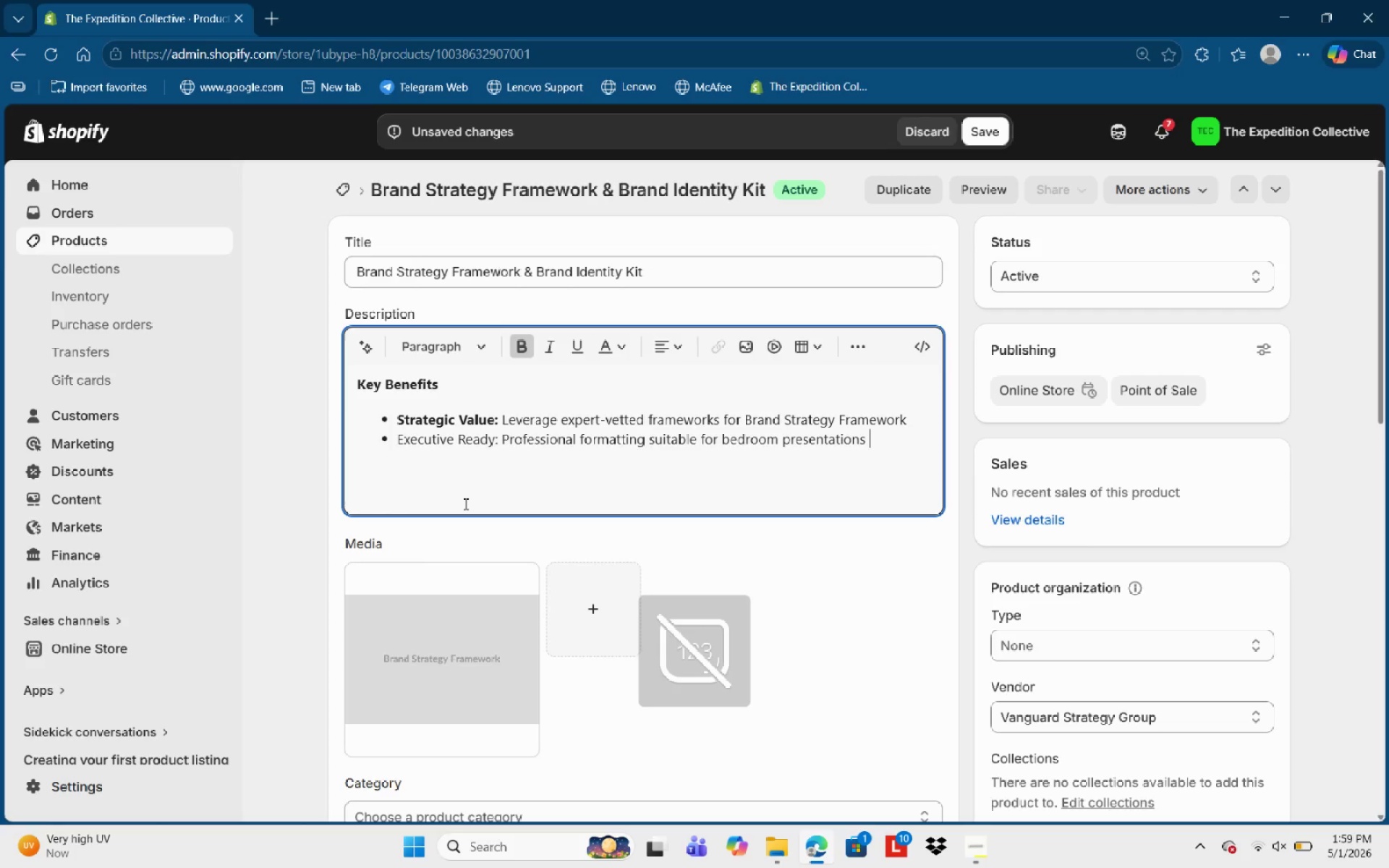 
key(Space)
 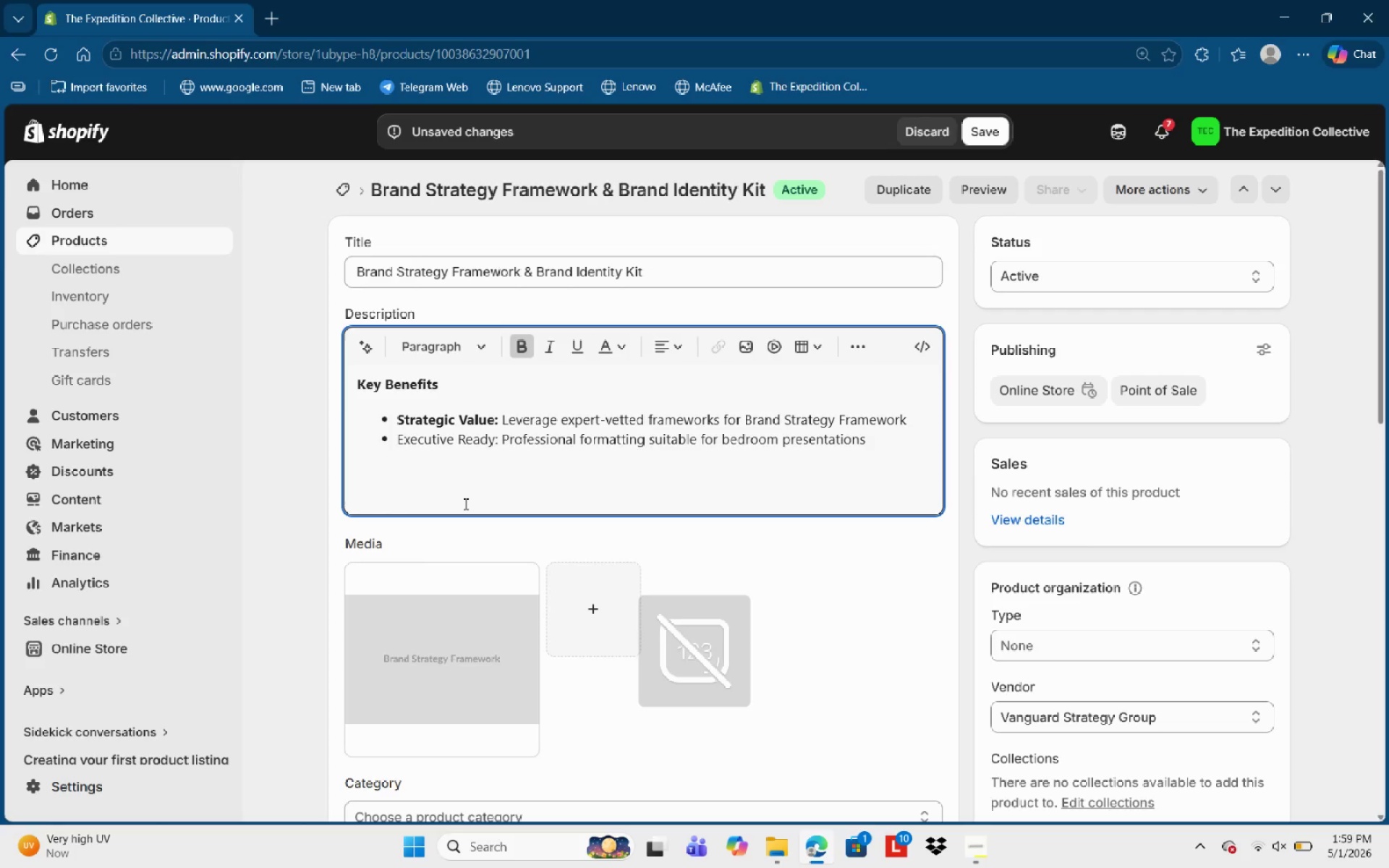 
key(Enter)
 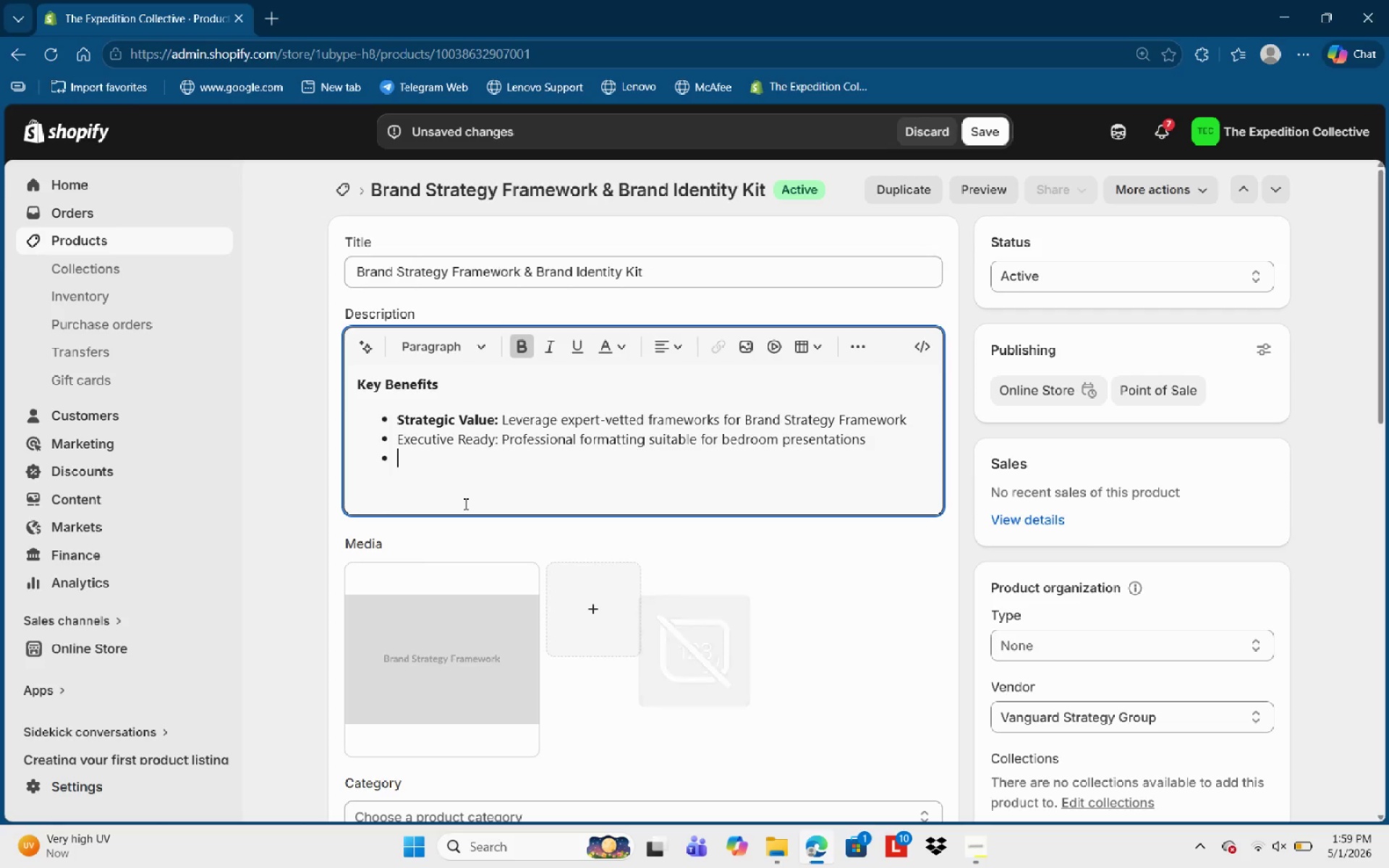 
key(Enter)
 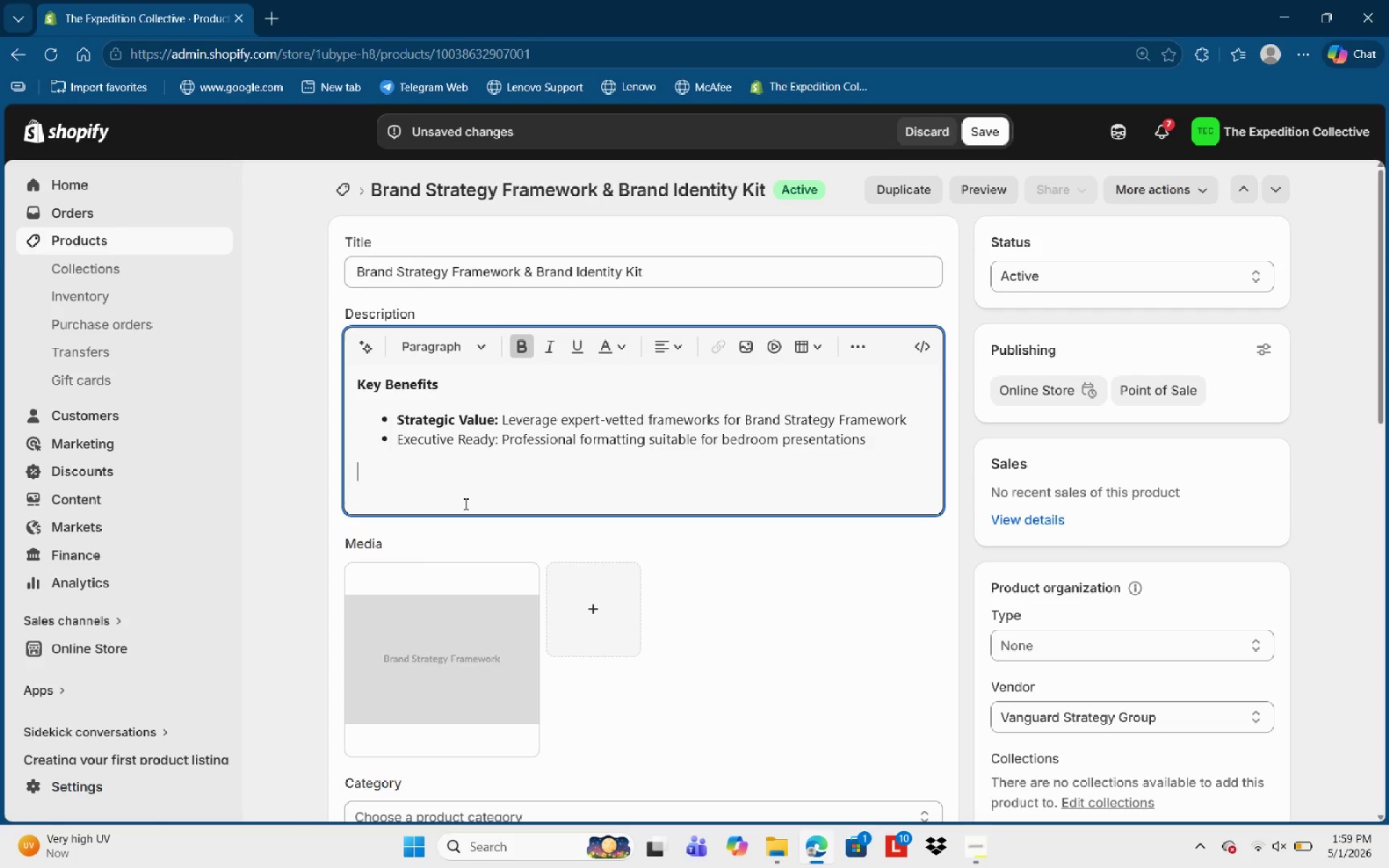 
type(What's Included)
 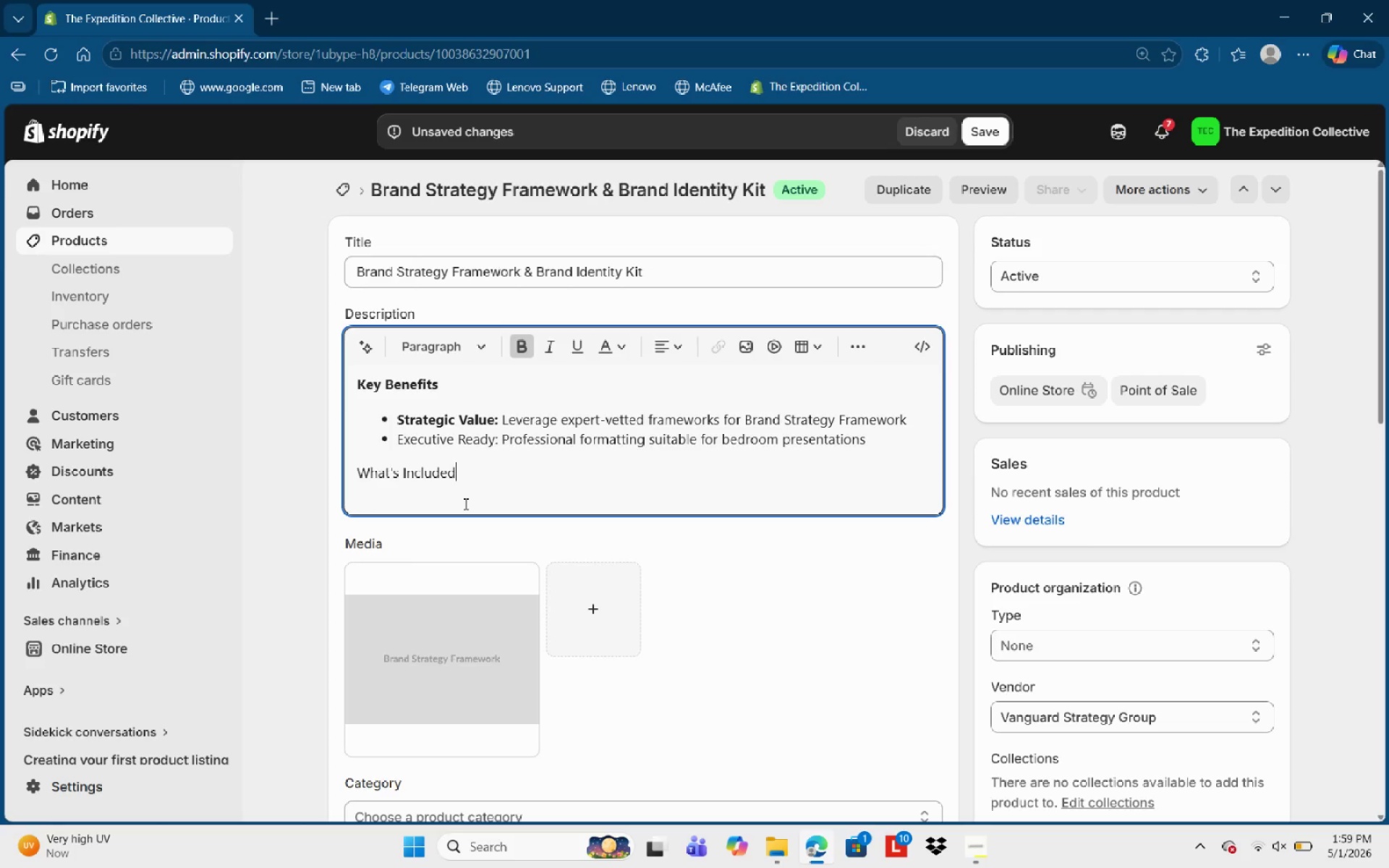 
key(Control+Shift+ArrowLeft)
 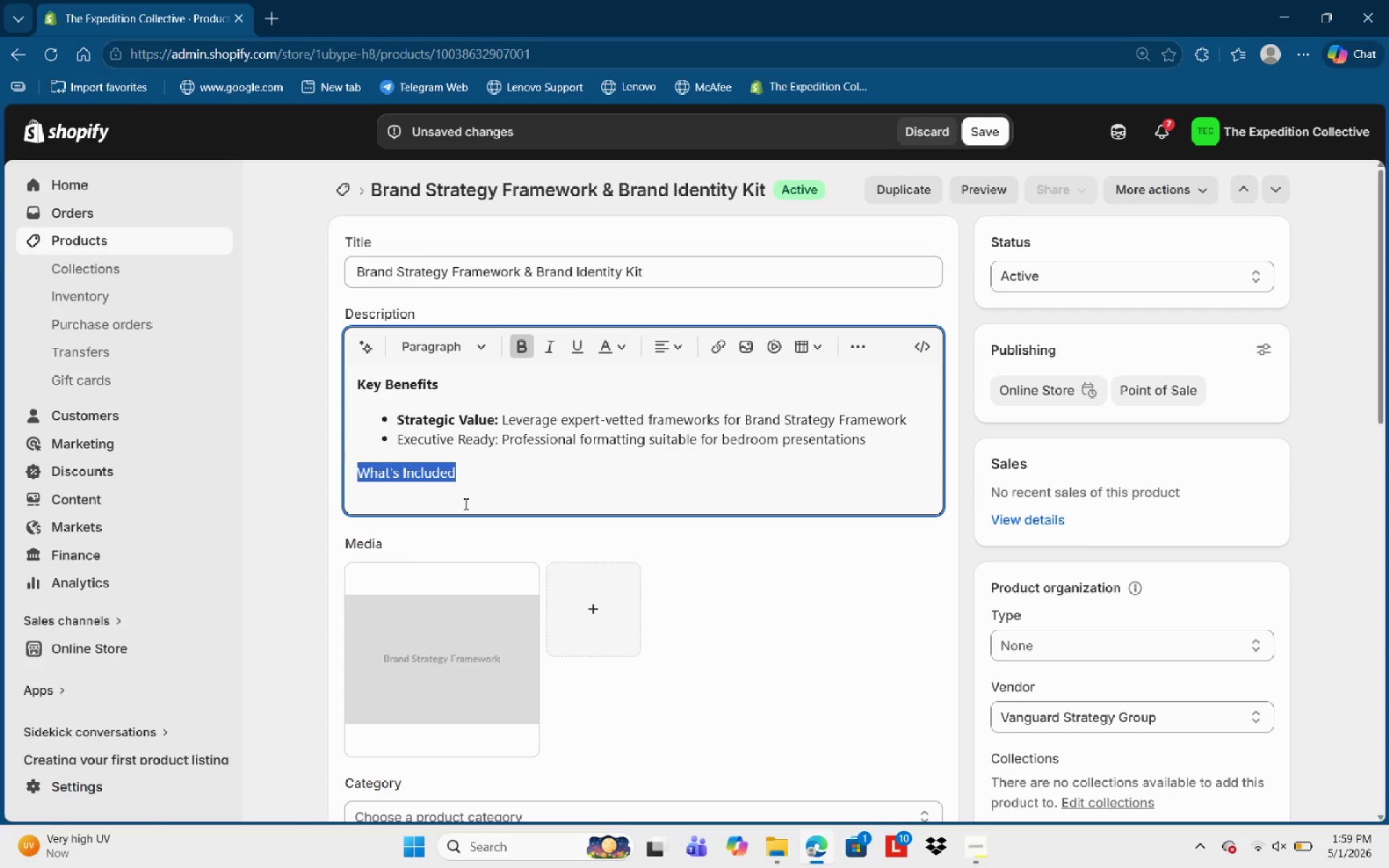 
key(Control+Shift+ArrowLeft)
 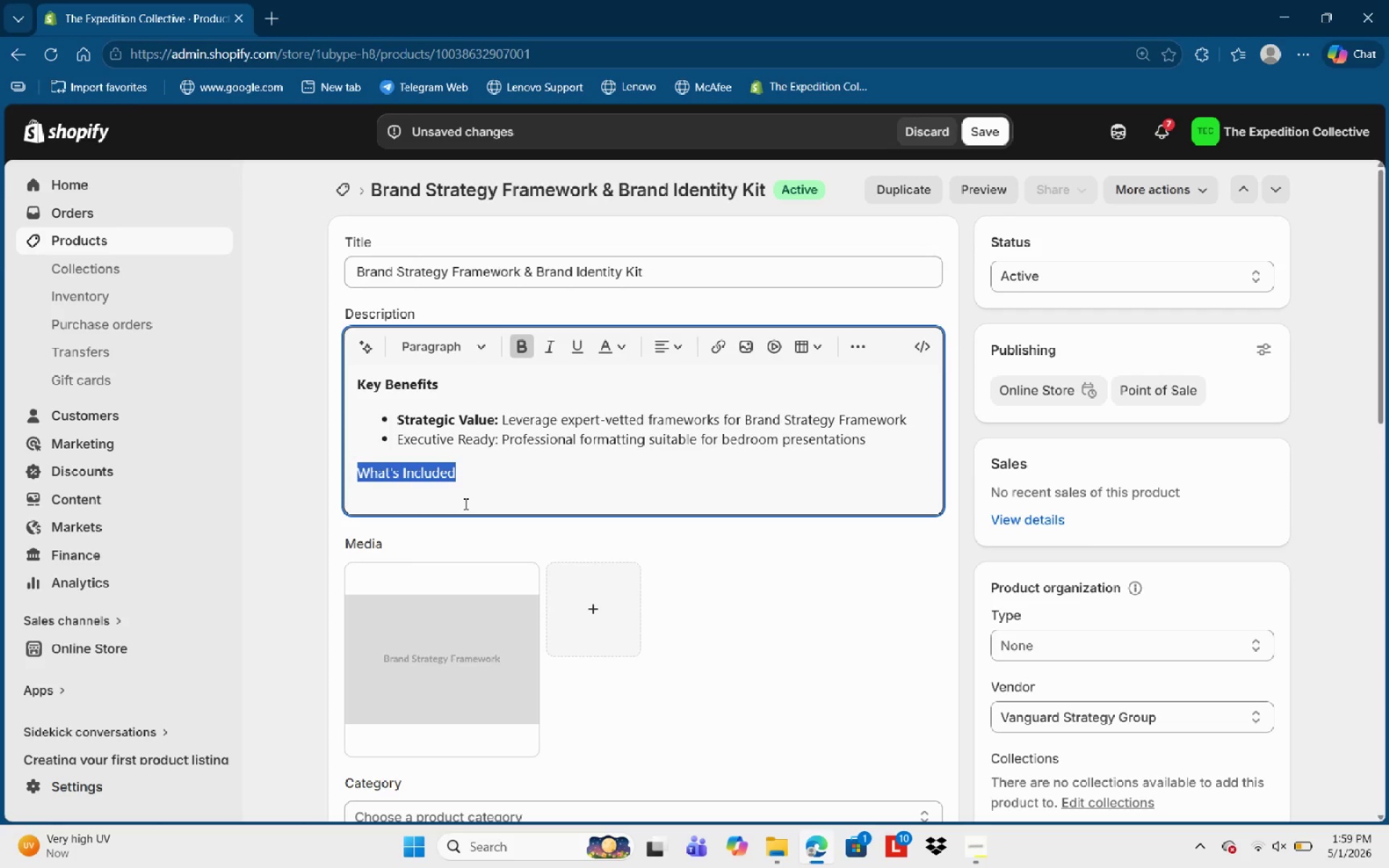 
key(Control+B)
 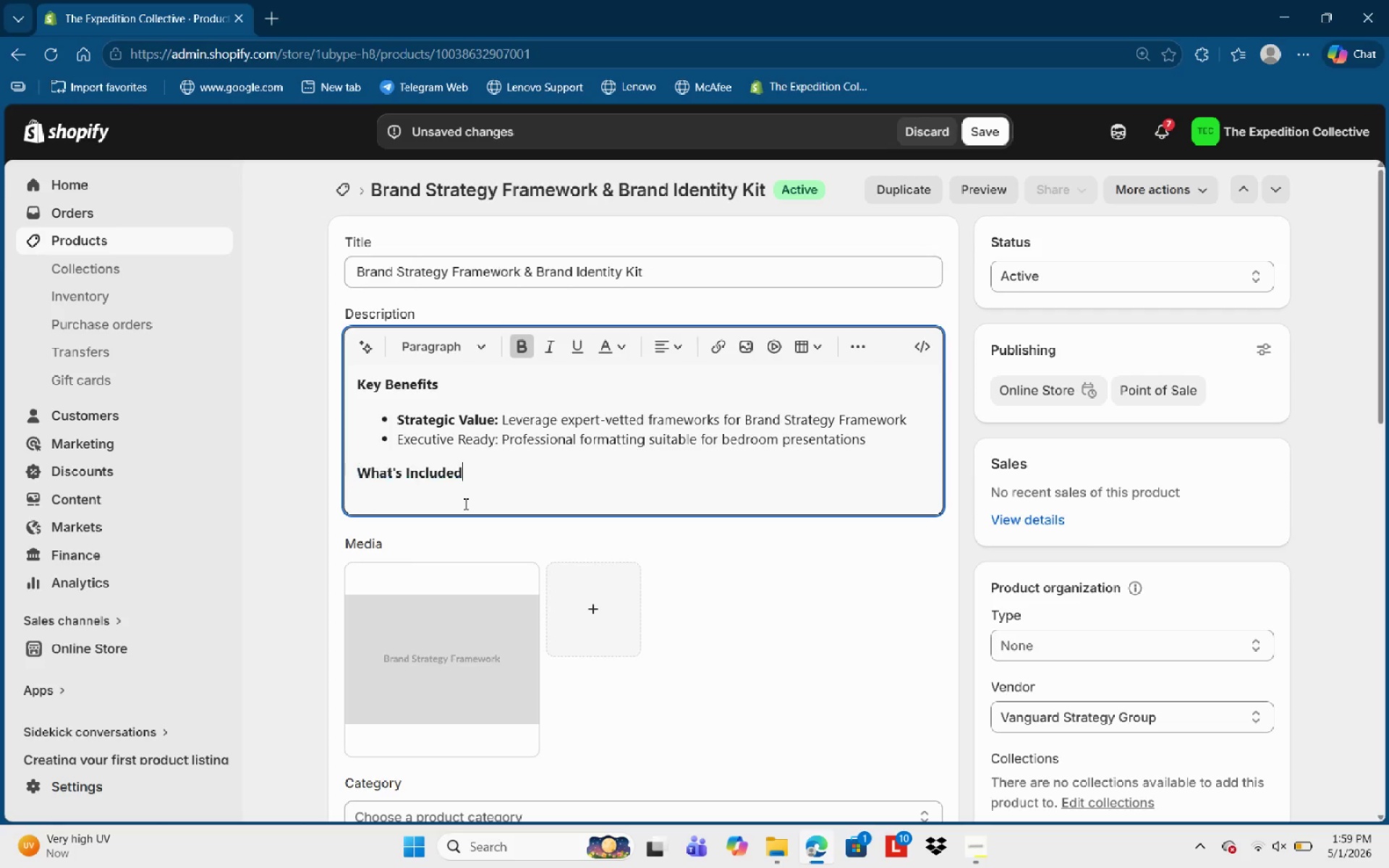 
key(ArrowRight)
 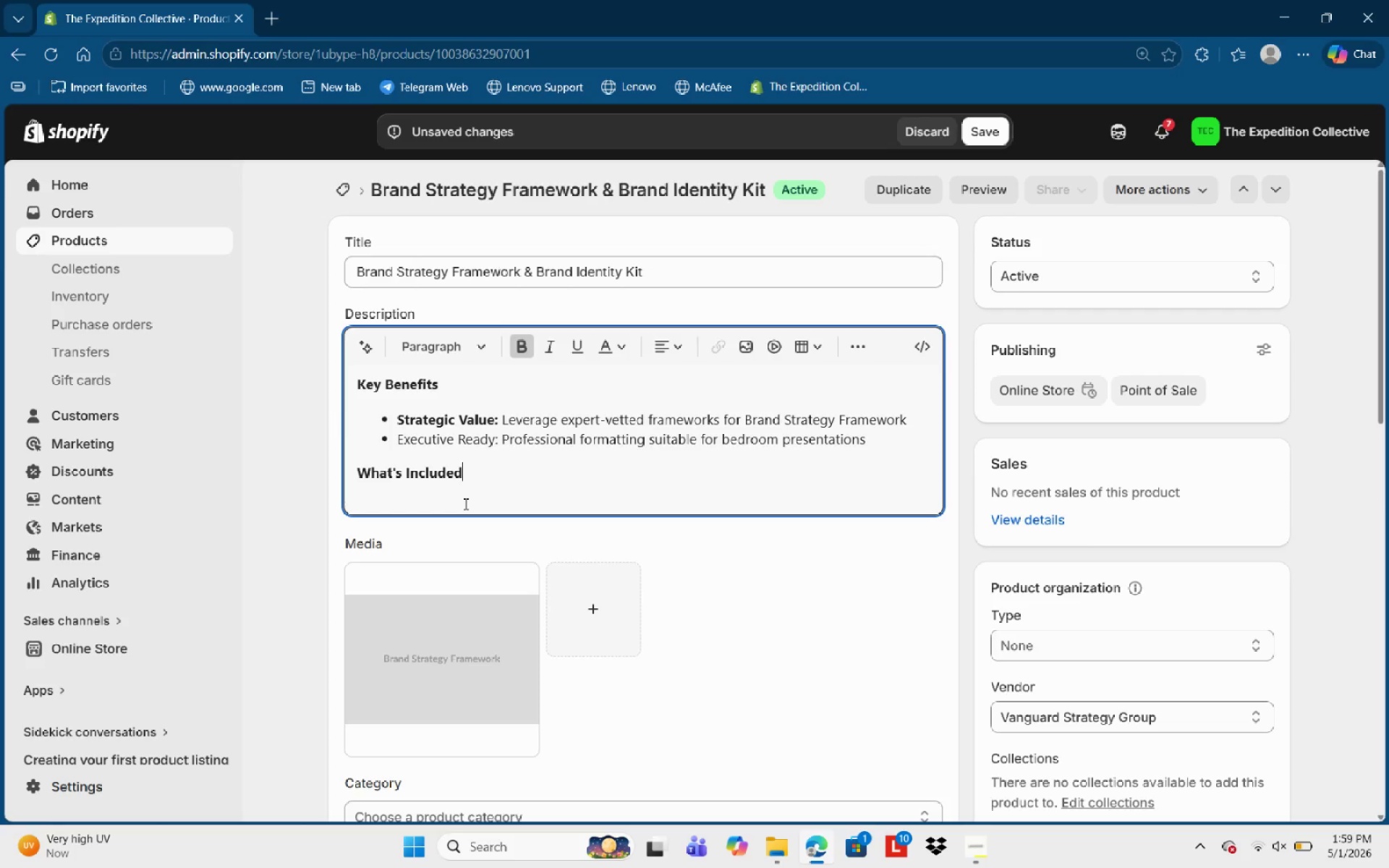 
key(Enter)
 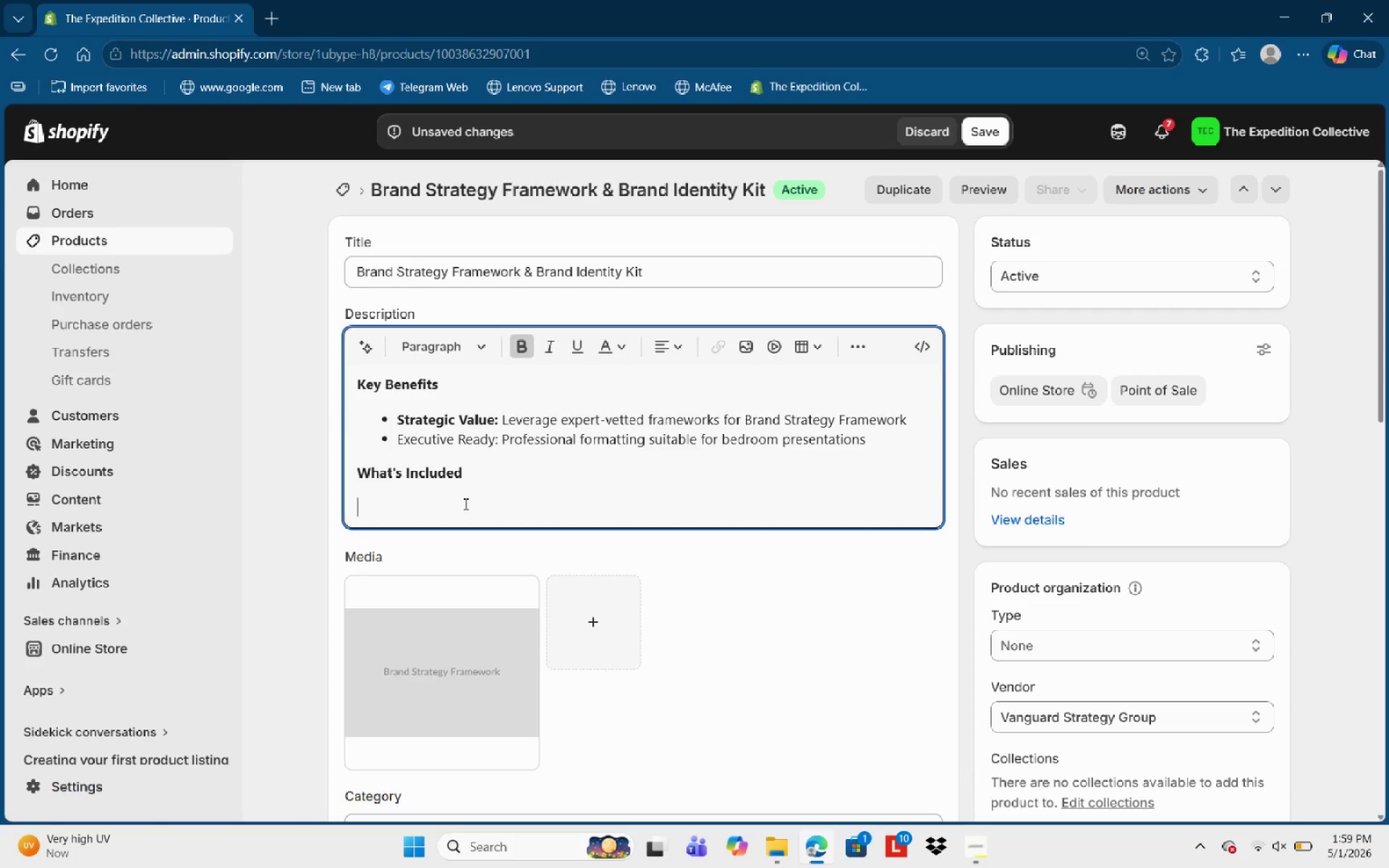 
key(NumpadSubtract)
 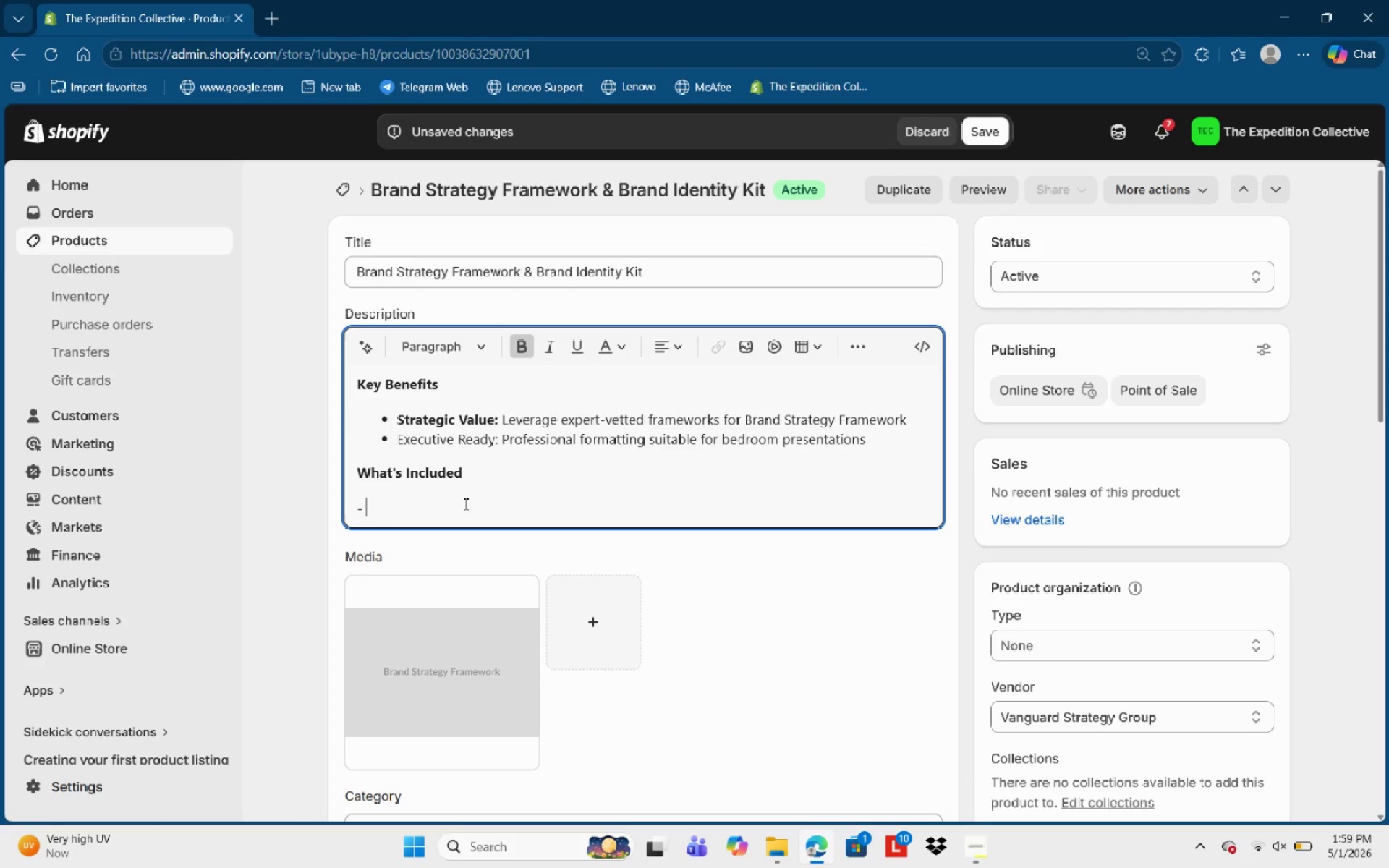 
key(Space)
 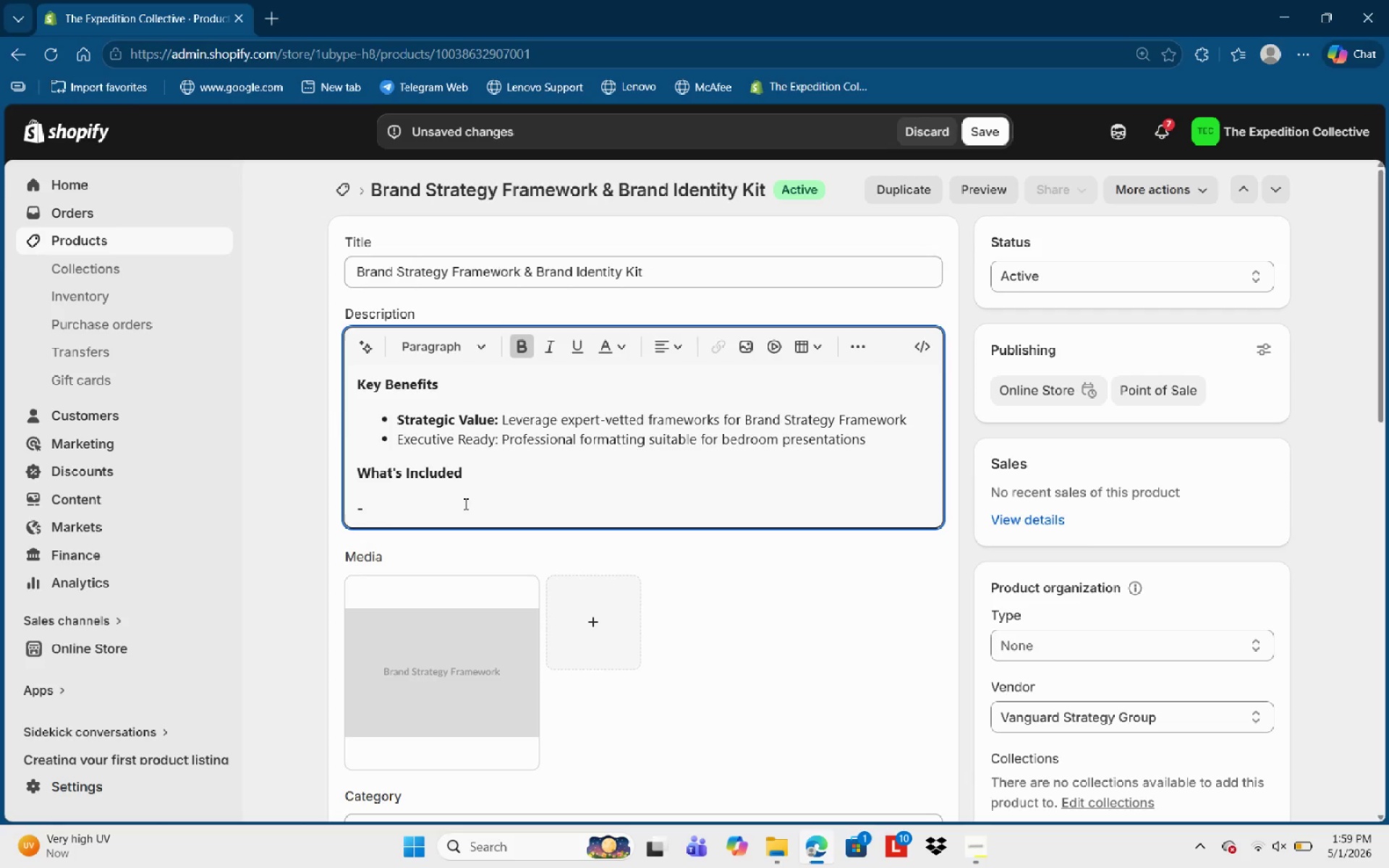 
key(End)
 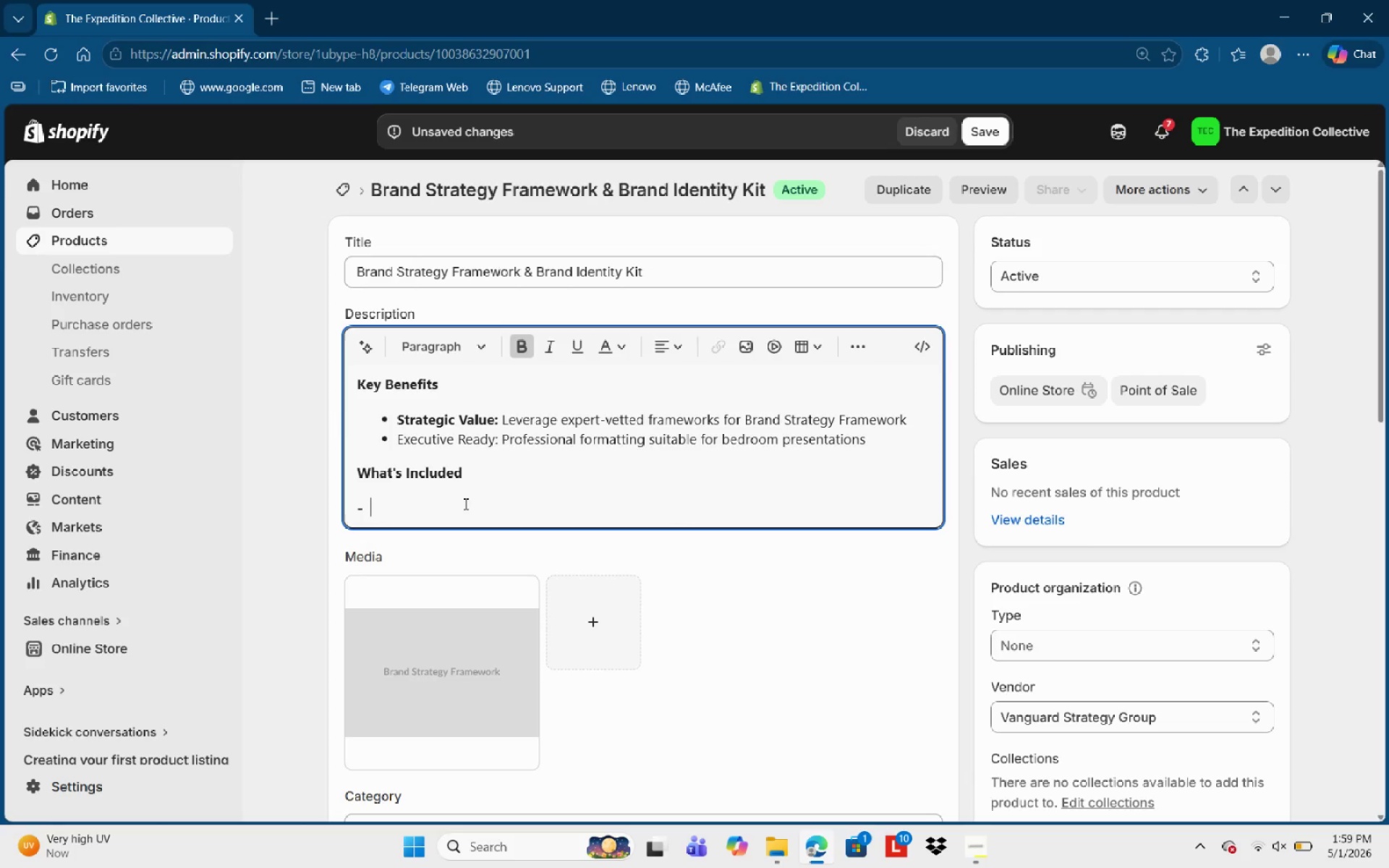 
key(Space)
 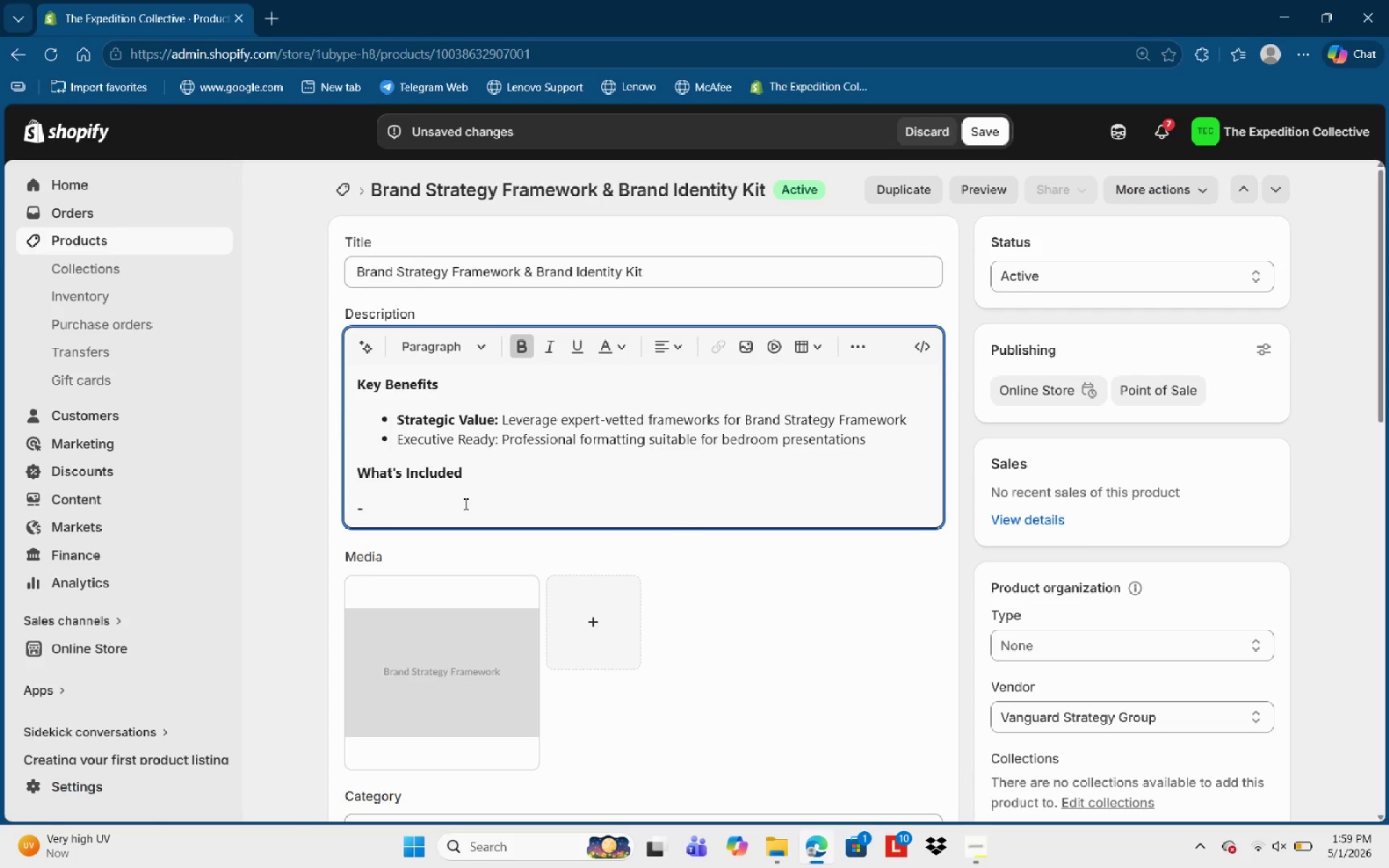 
key(Backspace)
 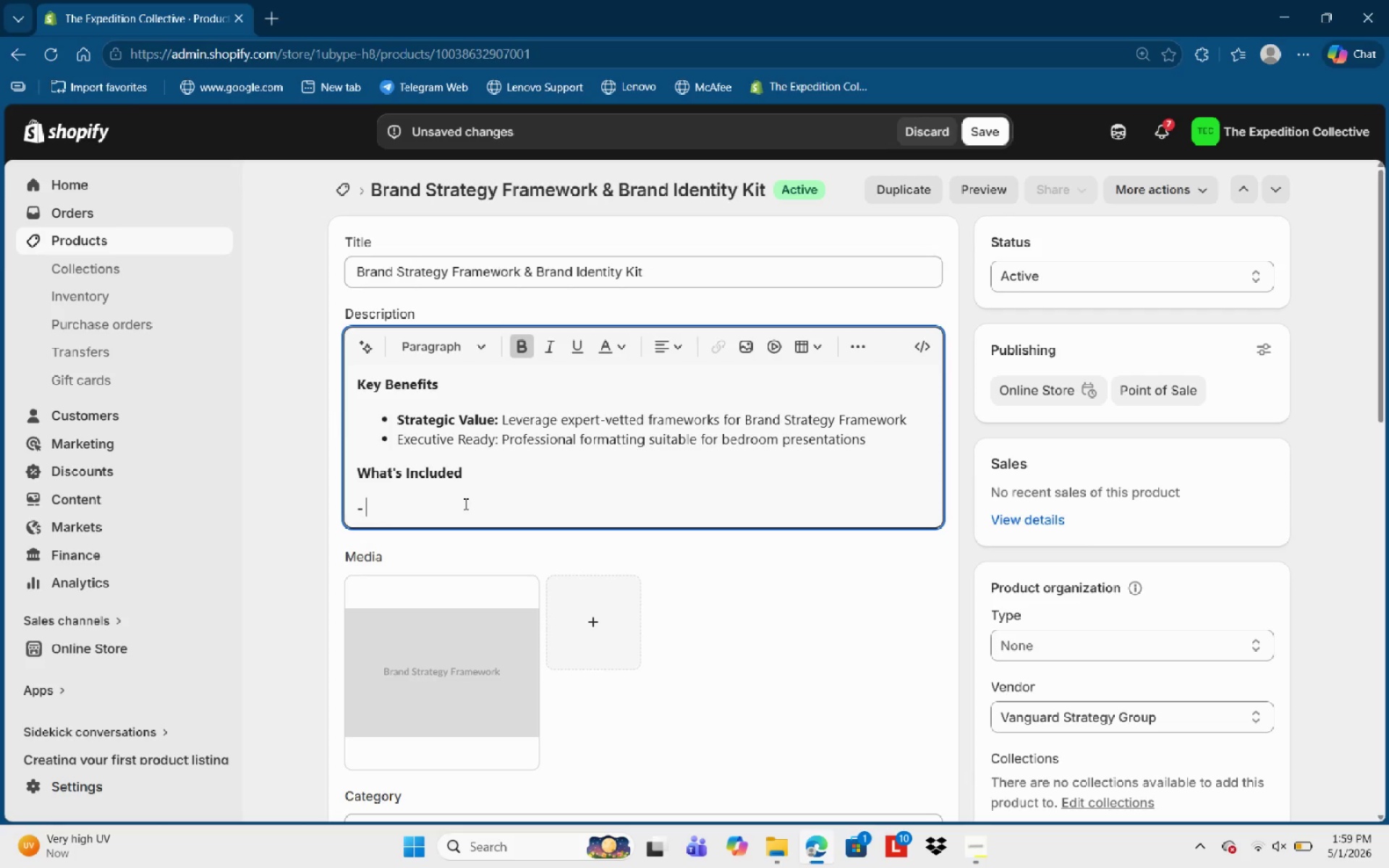 
key(End)
 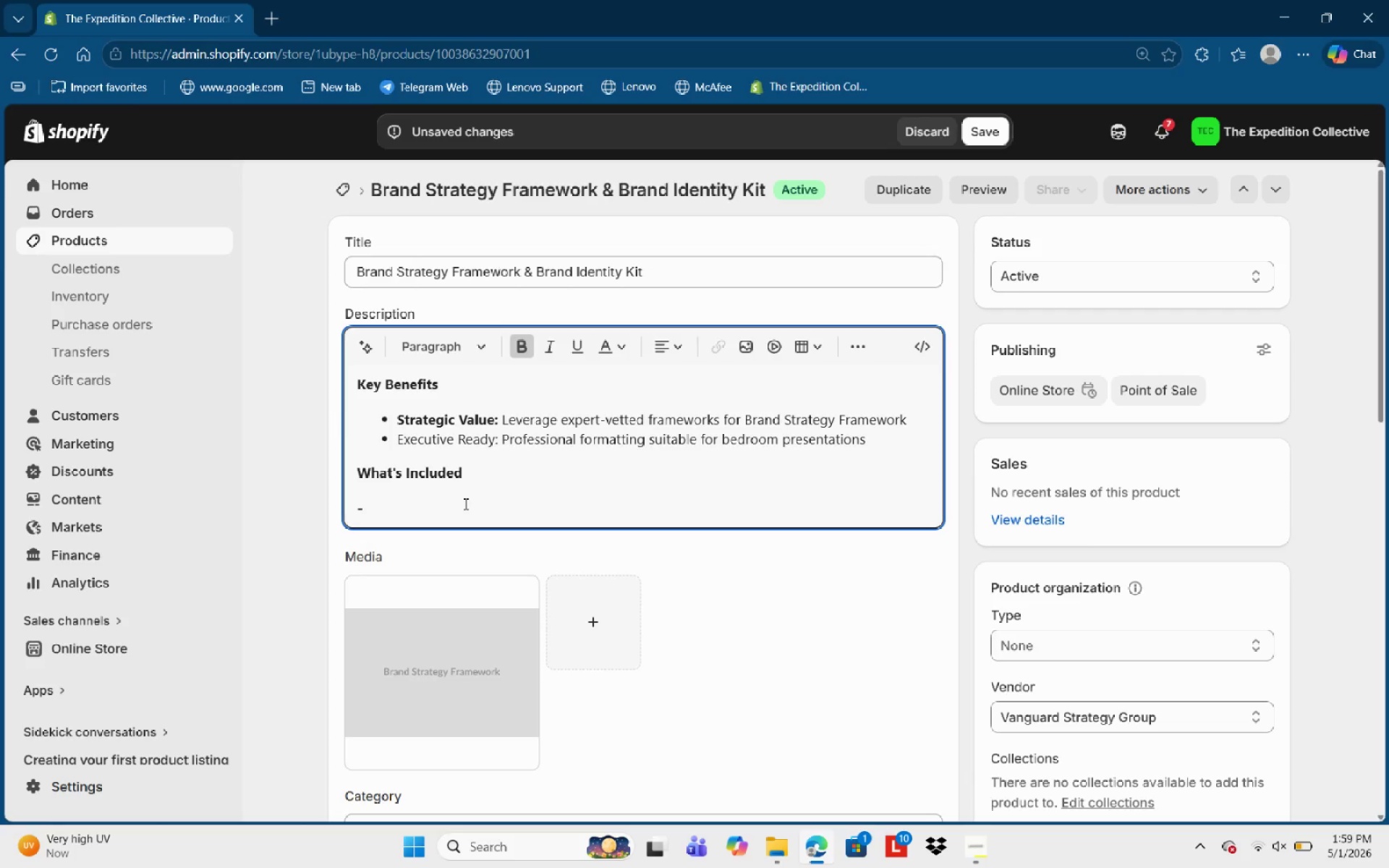 
key(End)
 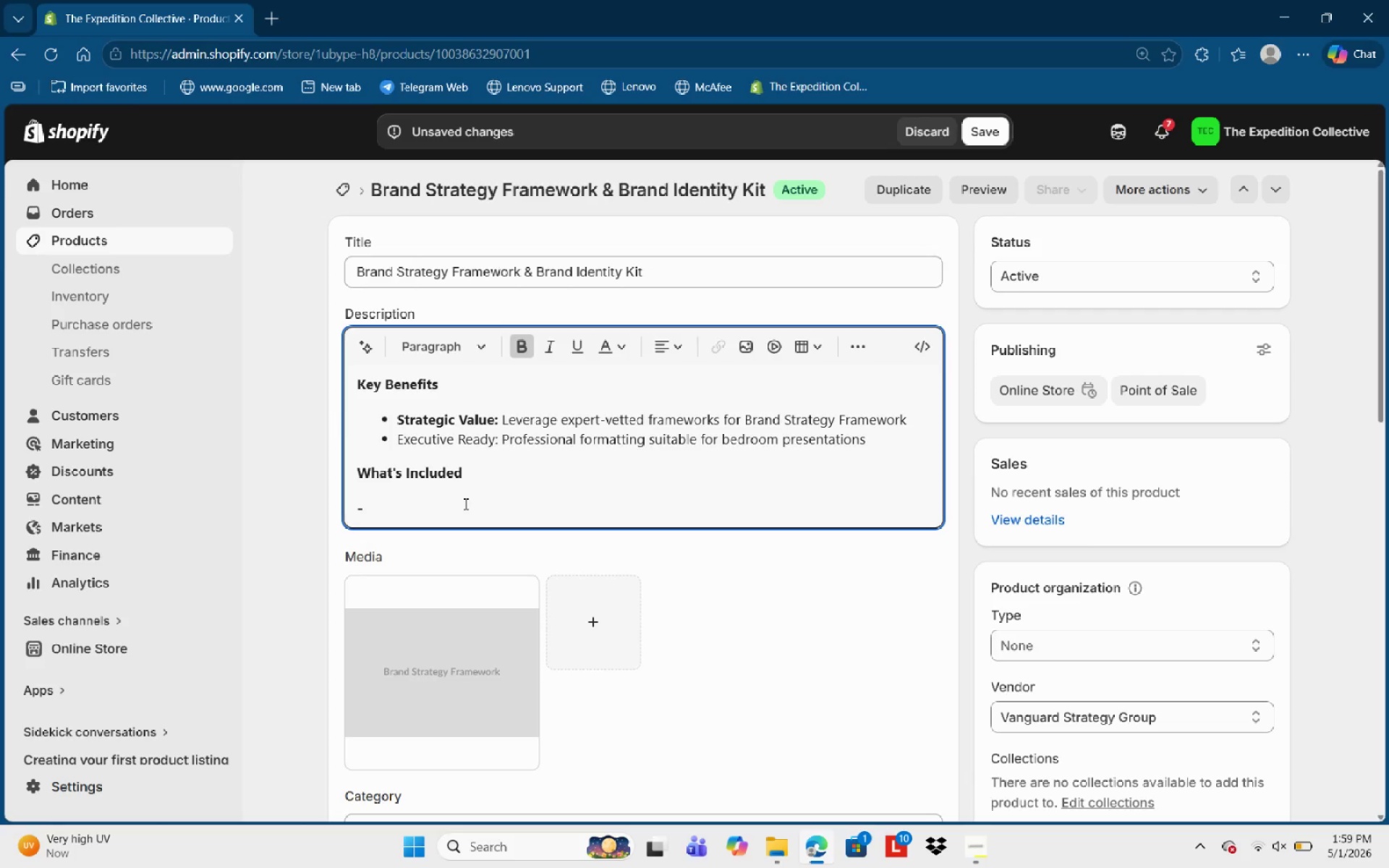 
key(NumLock)
 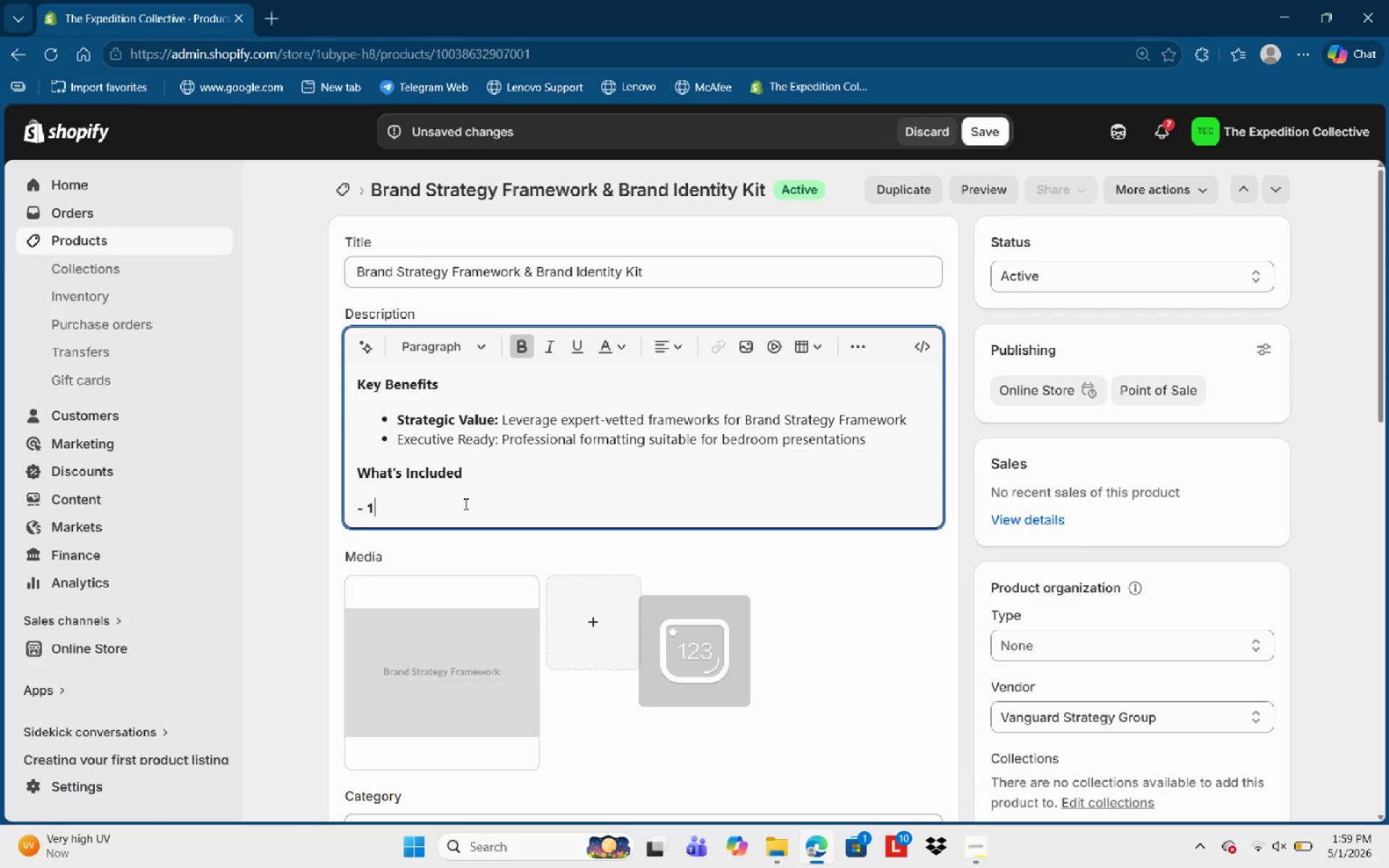 
key(Numpad1)
 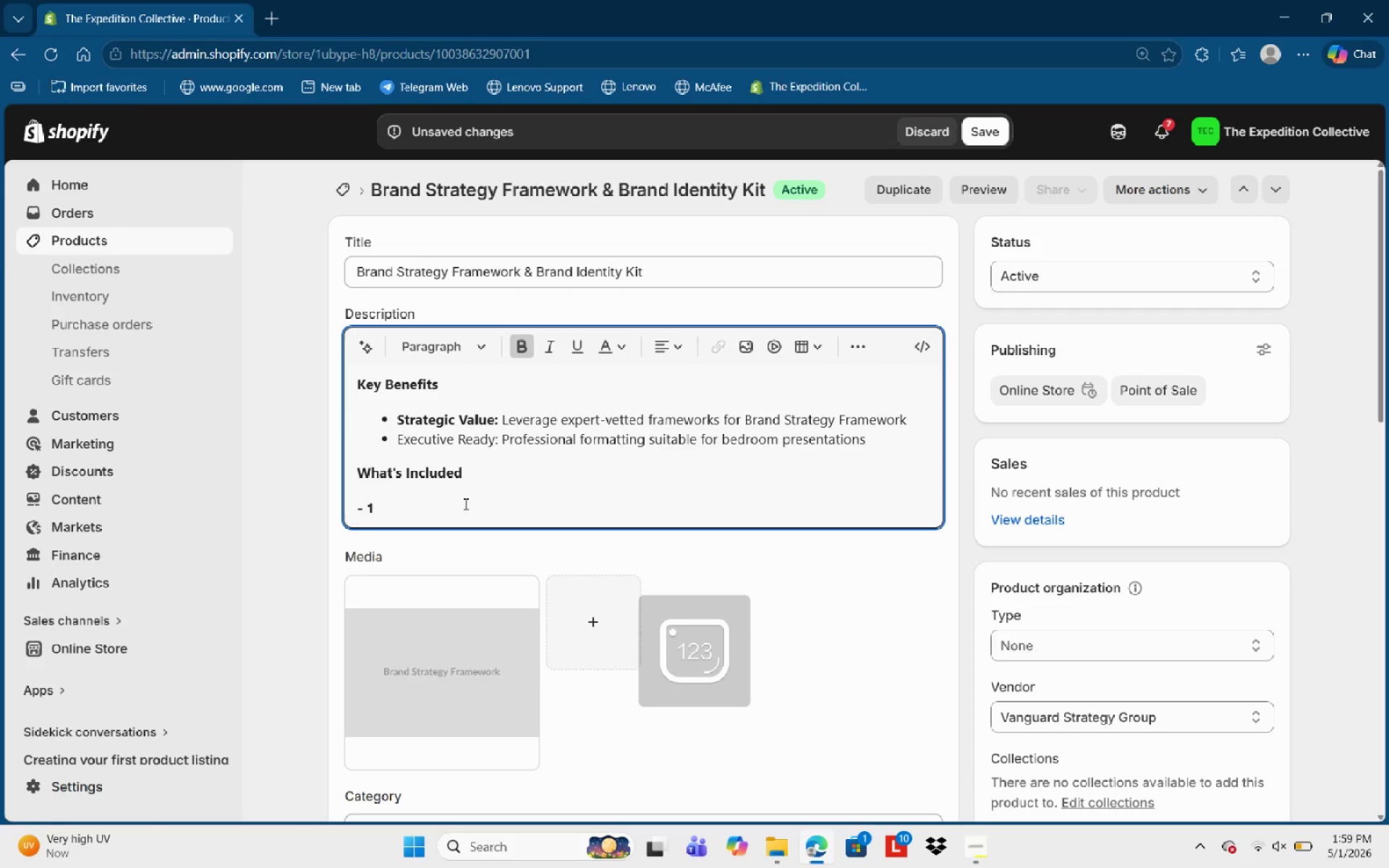 
key(Backspace)
 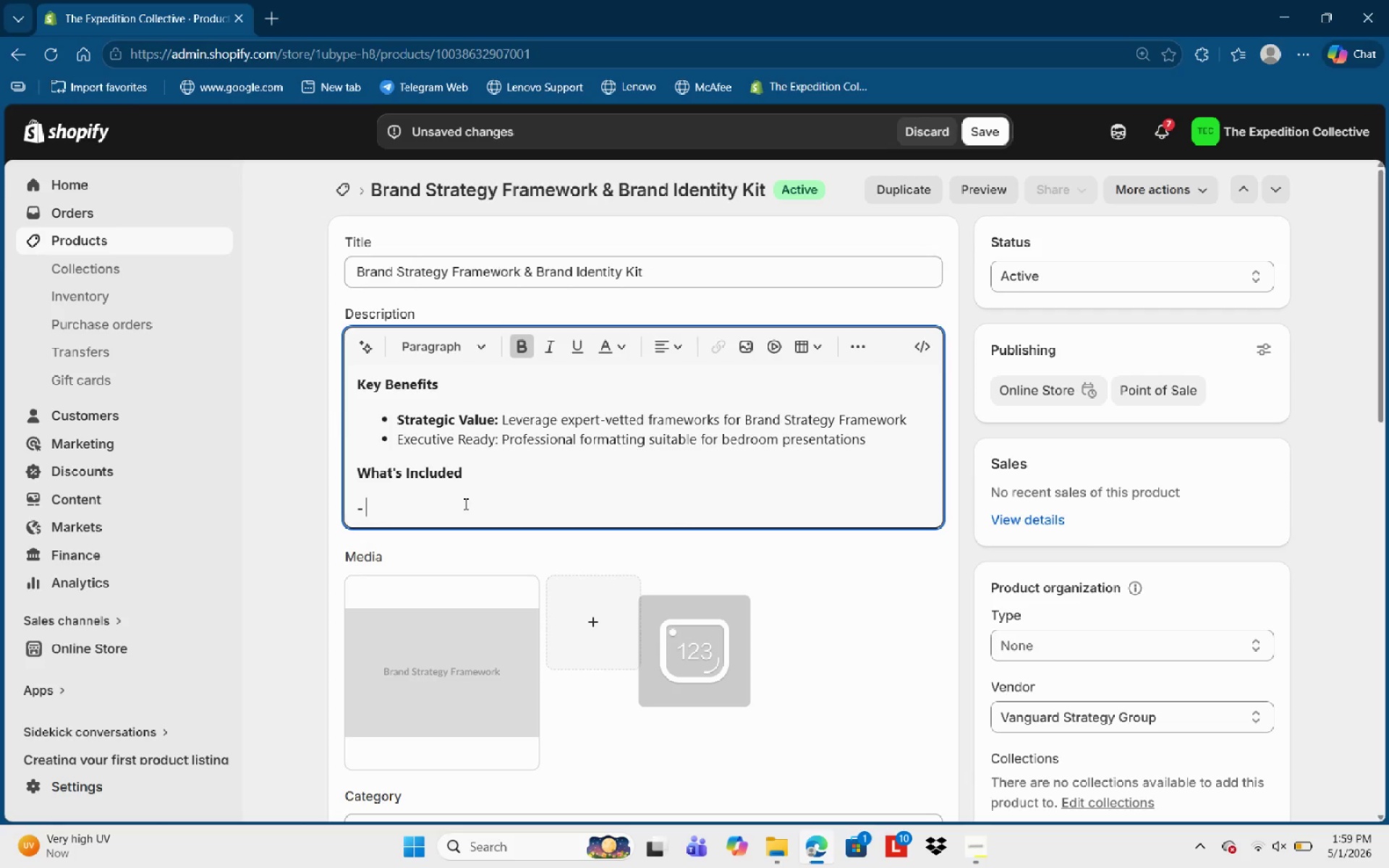 
key(Control+B)
 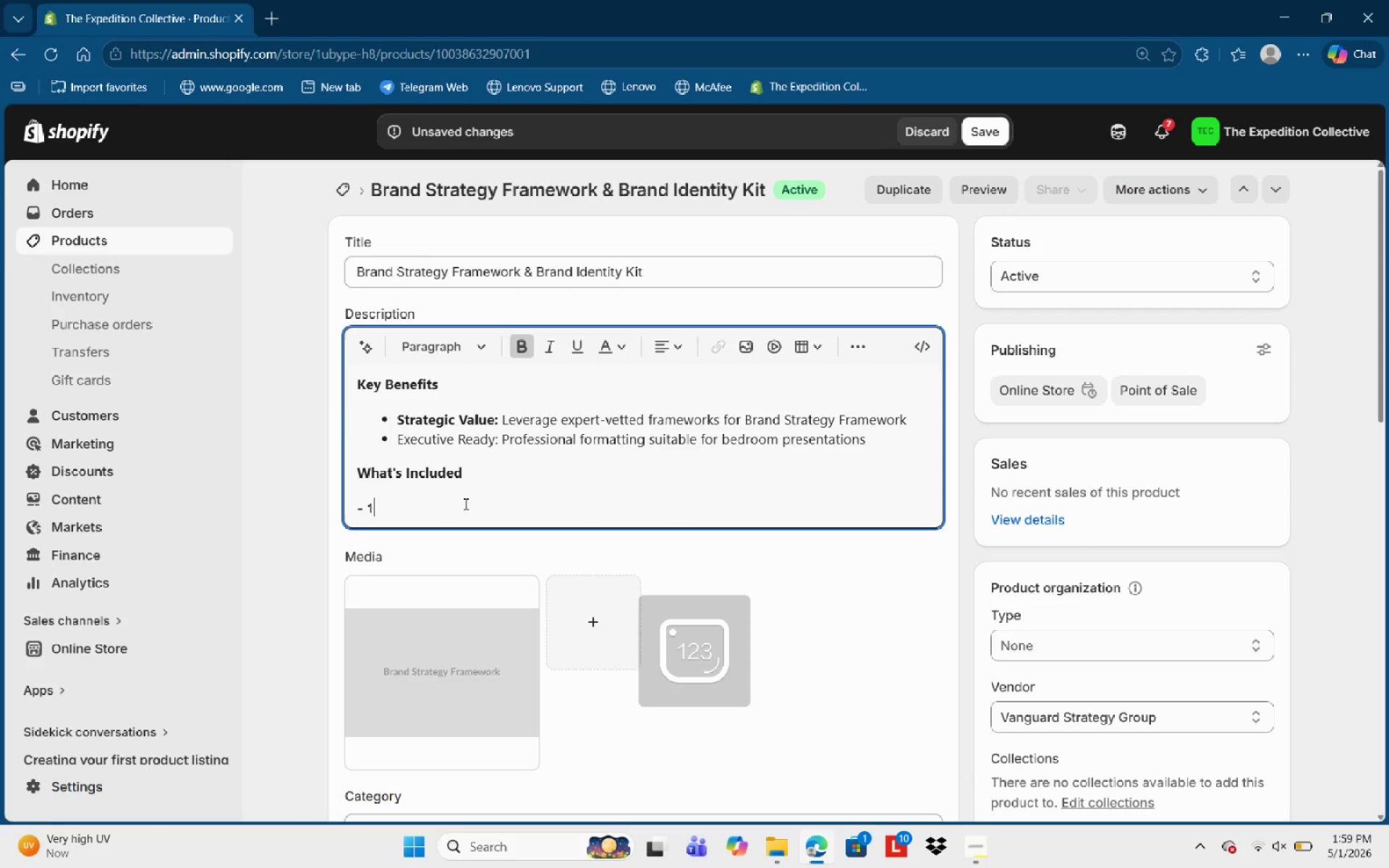 
type(1x Detailed Strategy Documn)
key(Backspace)
type(entations)
key(Backspace)
type( (pDF)
key(Backspace)
key(Backspace)
key(Backspace)
type(PDF) )
 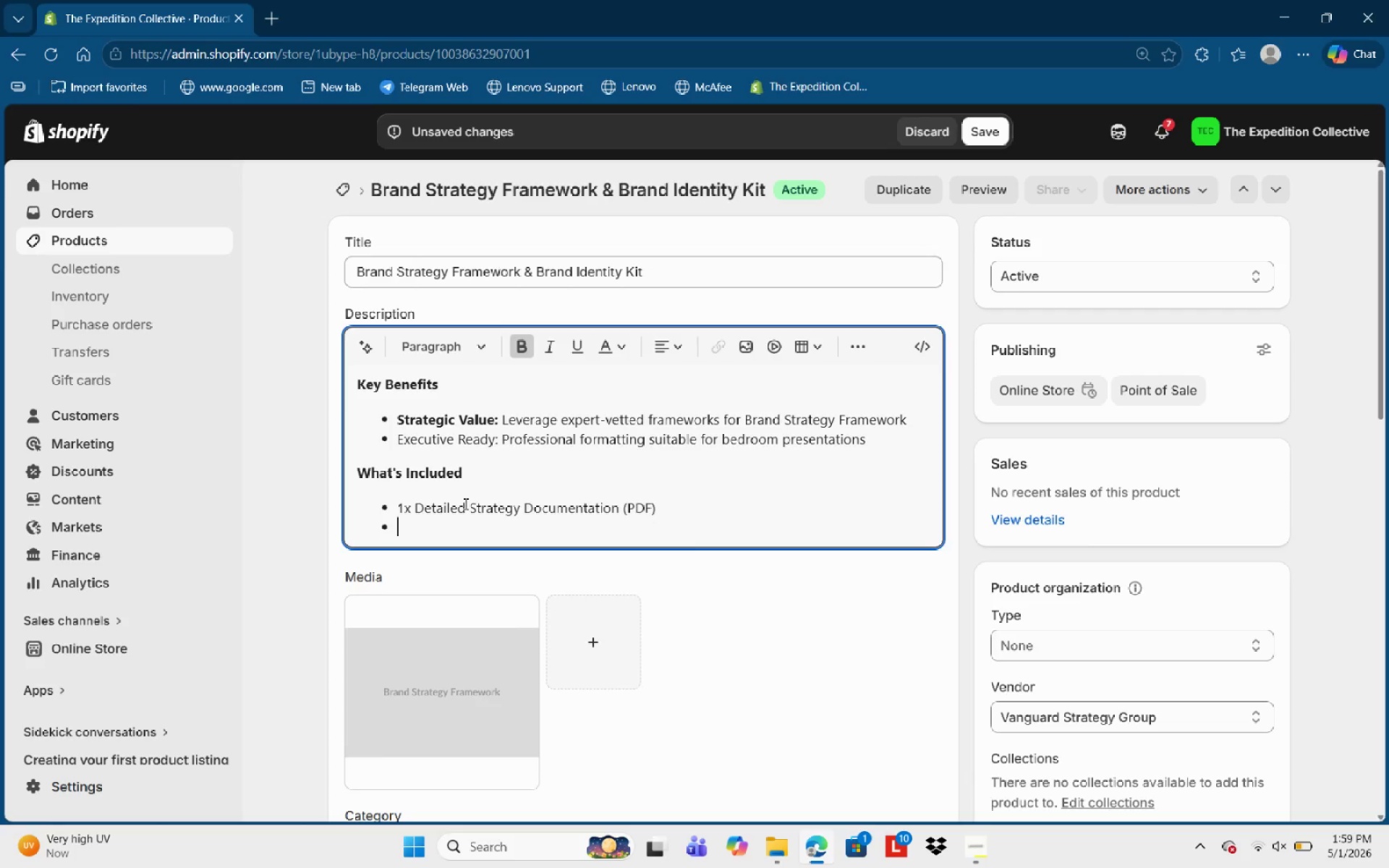 
 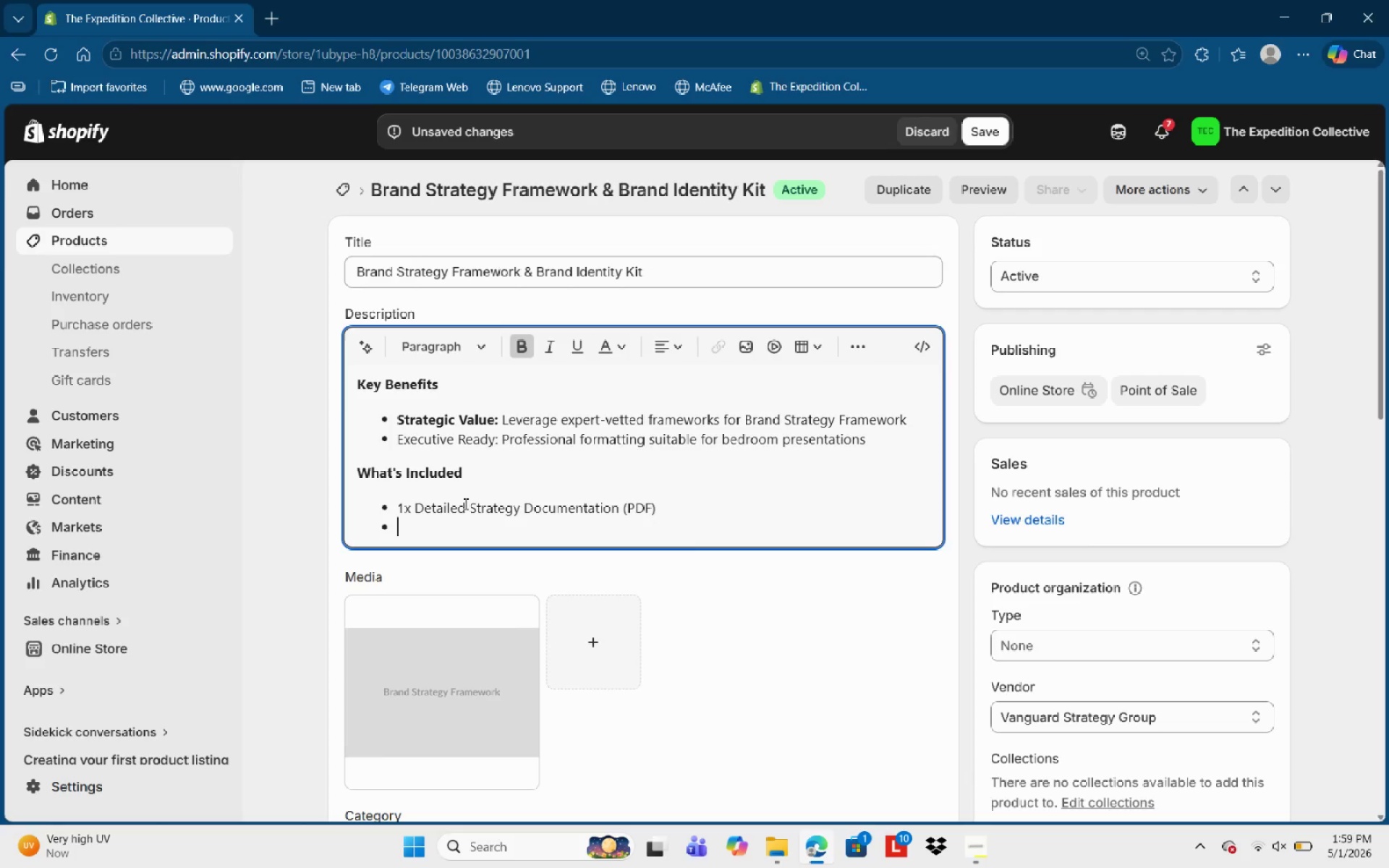 
key(Enter)
 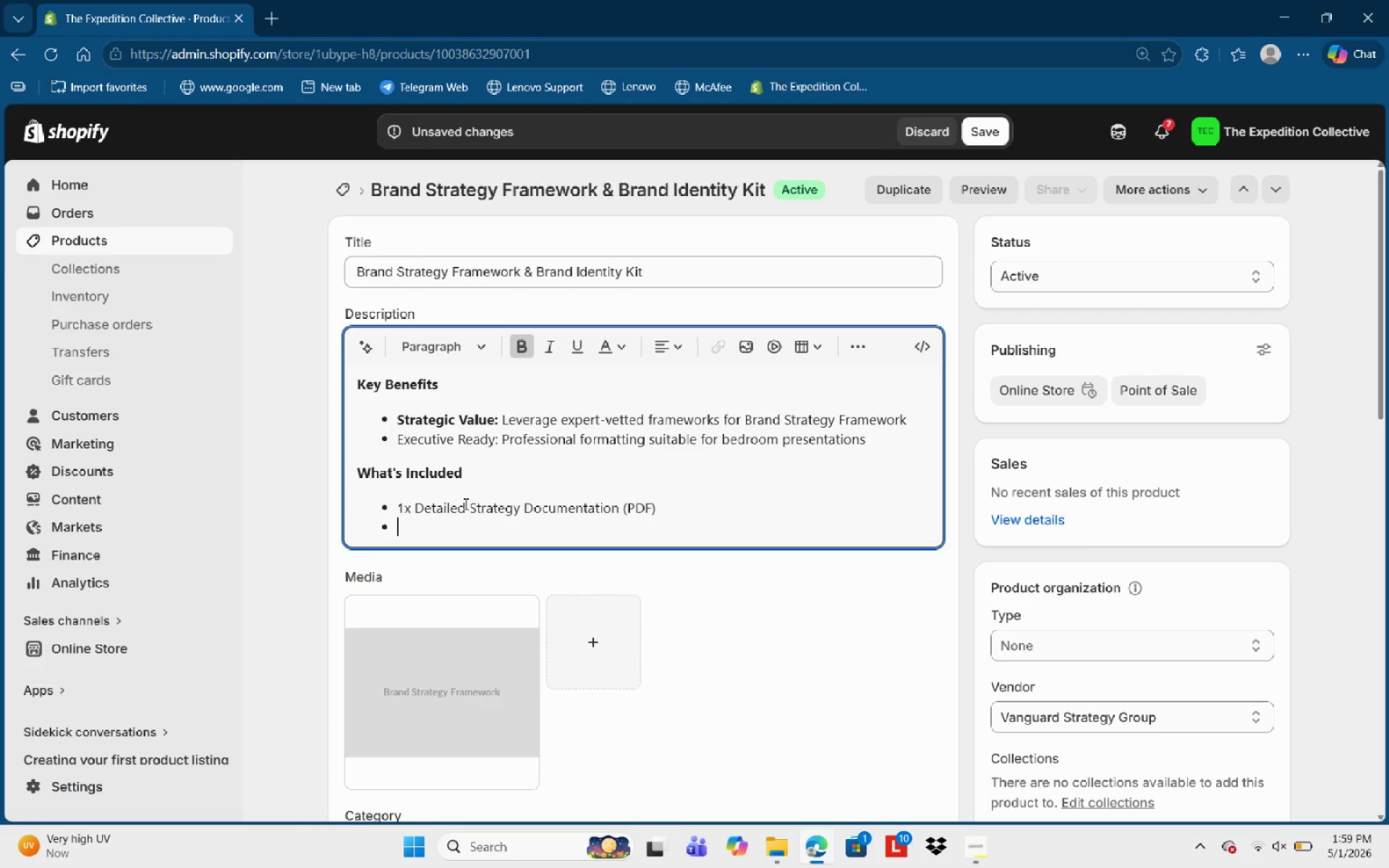 
key(Numpad1)
 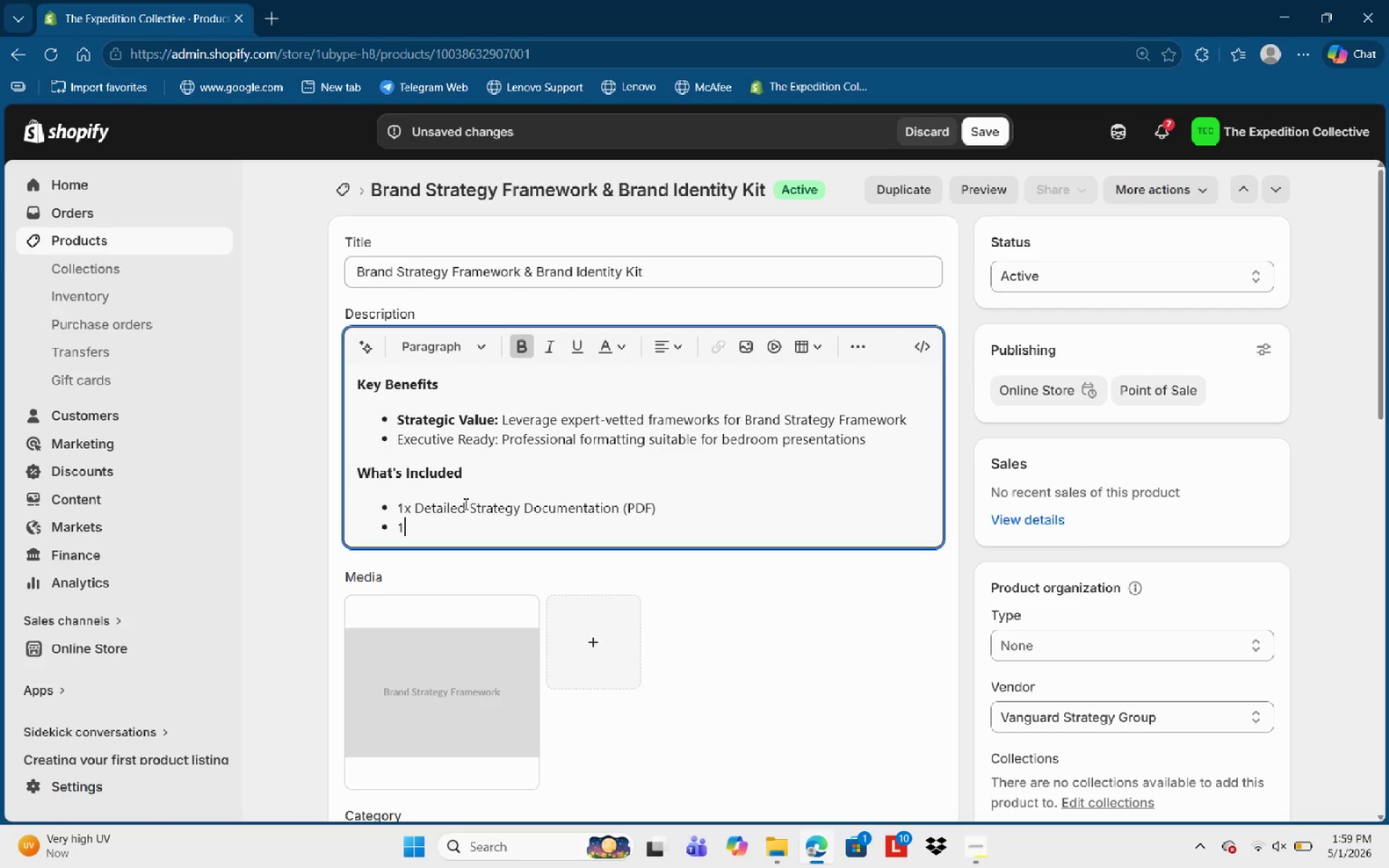 
key(X)
 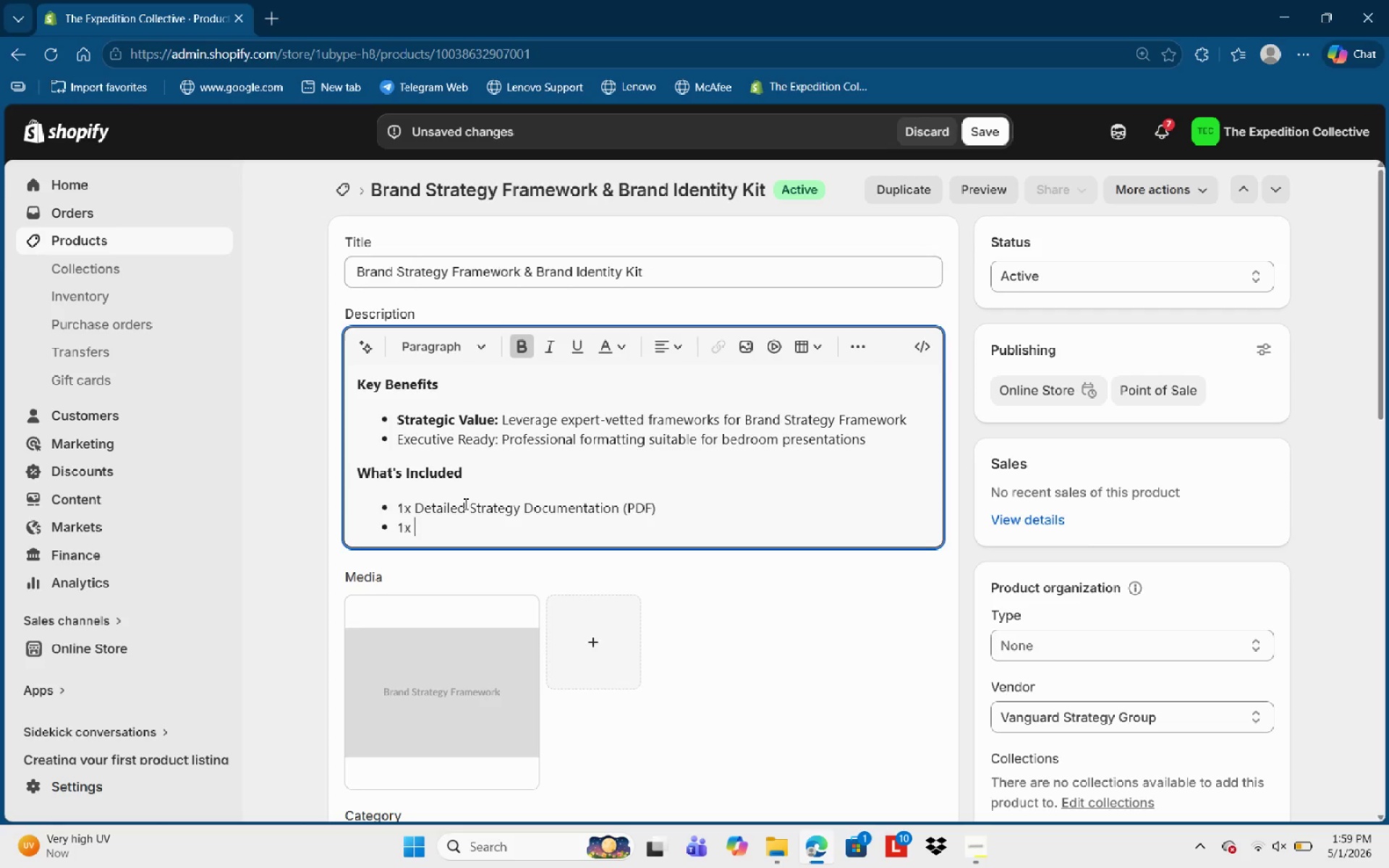 
key(Space)
 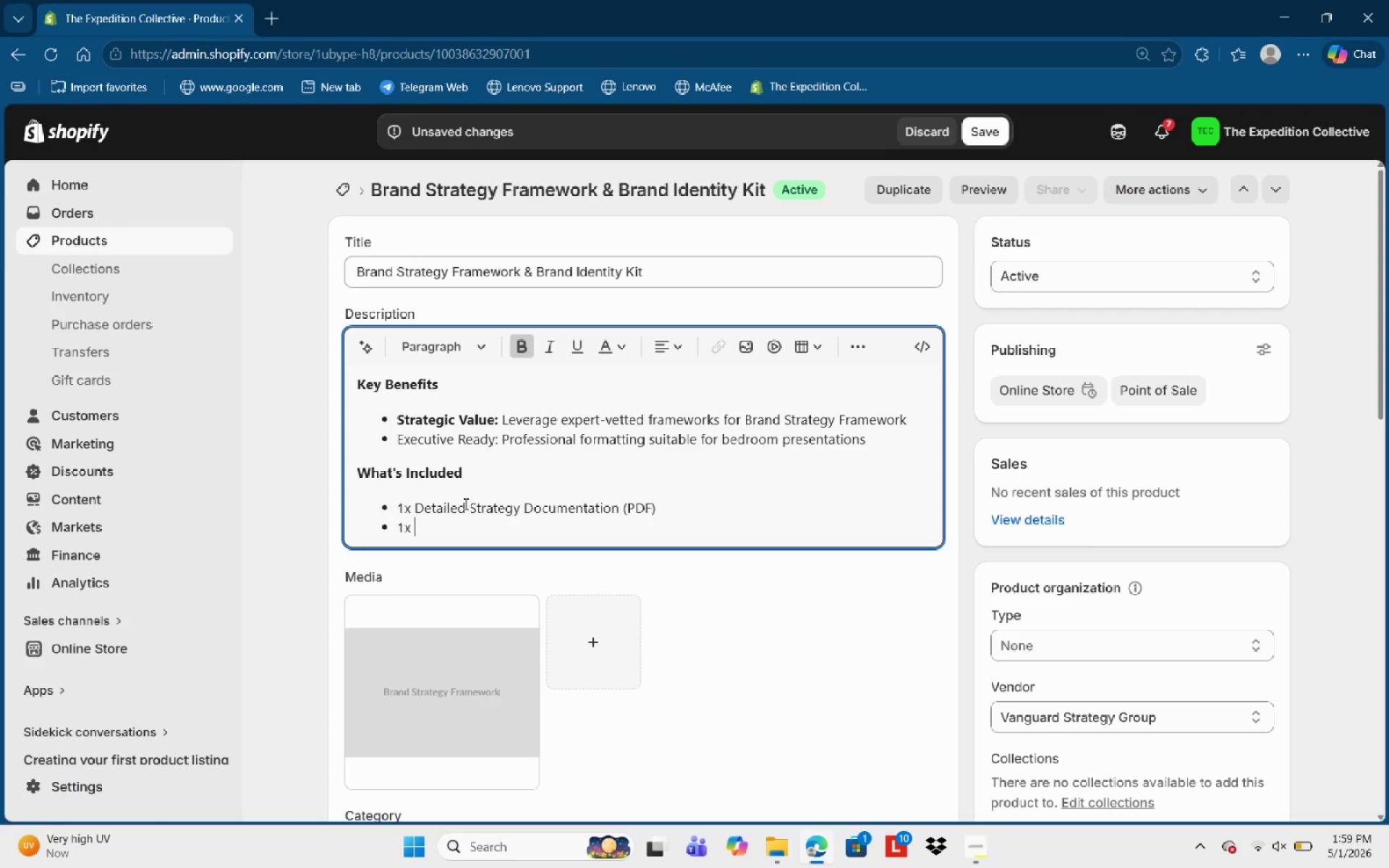 
wait(5.25)
 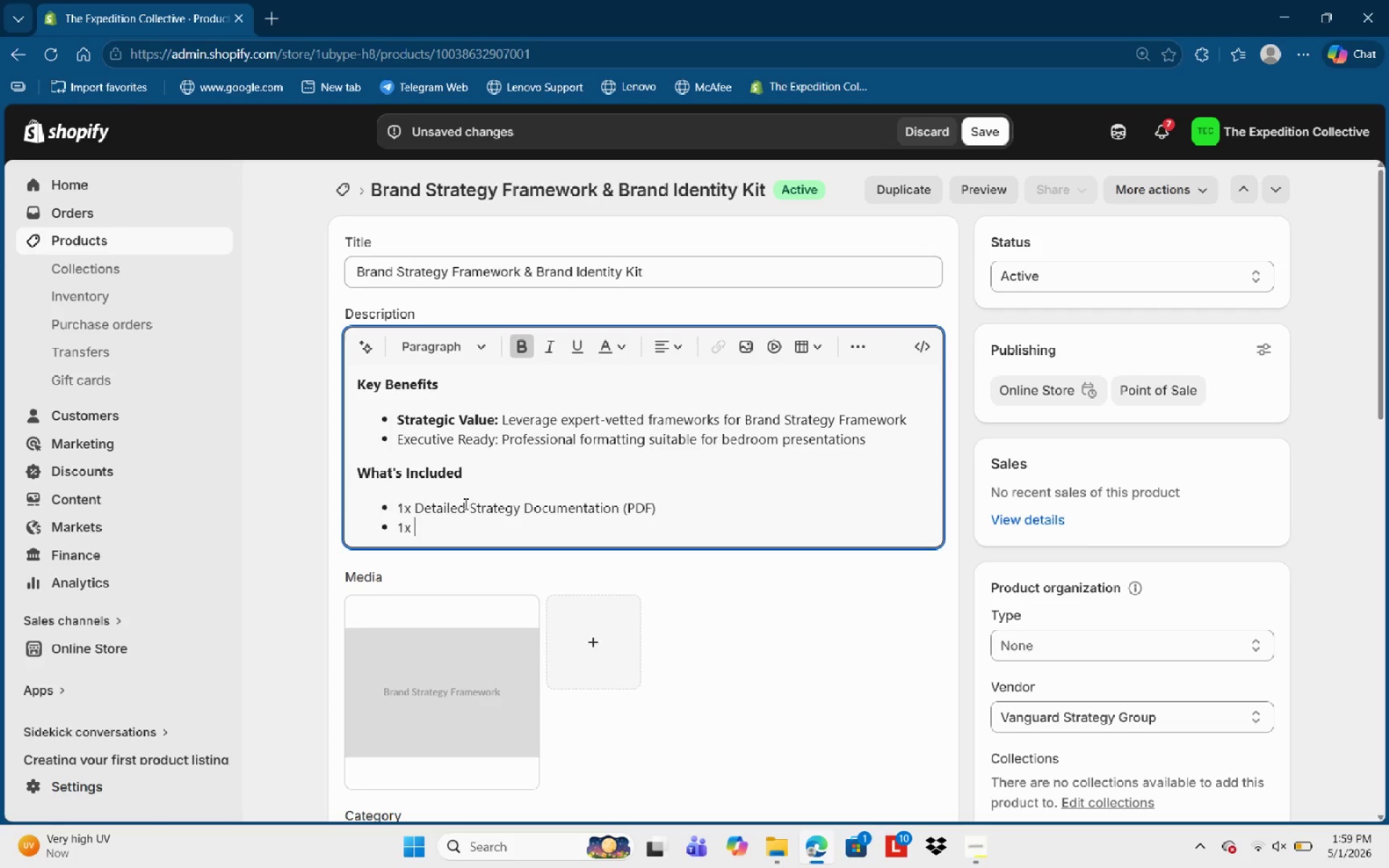 
type(Iml)
key(Backspace)
type(plementation Checklist)
key(NumpadEnter)
key(Backspace)
 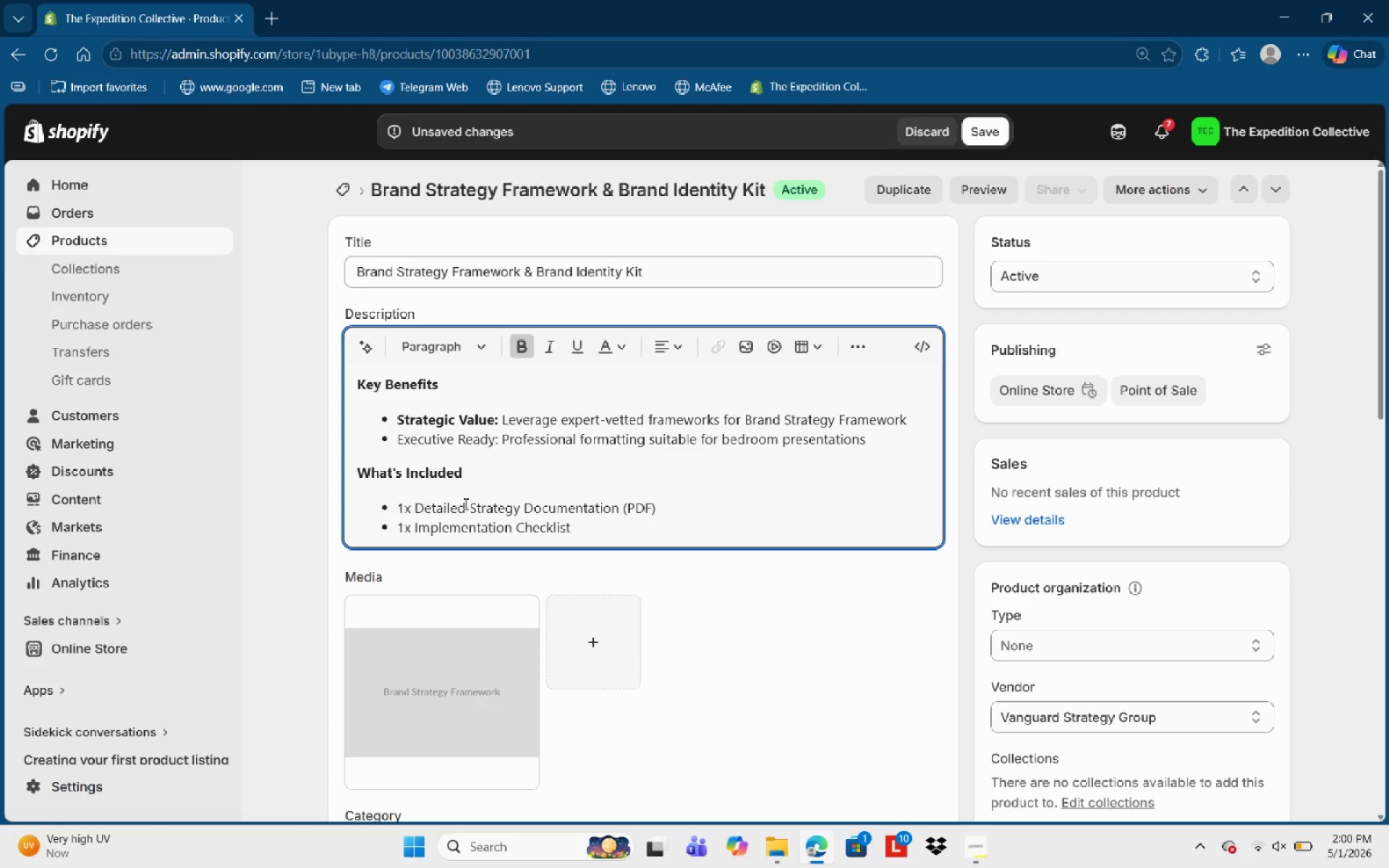 
mouse_move([1004, 90])
 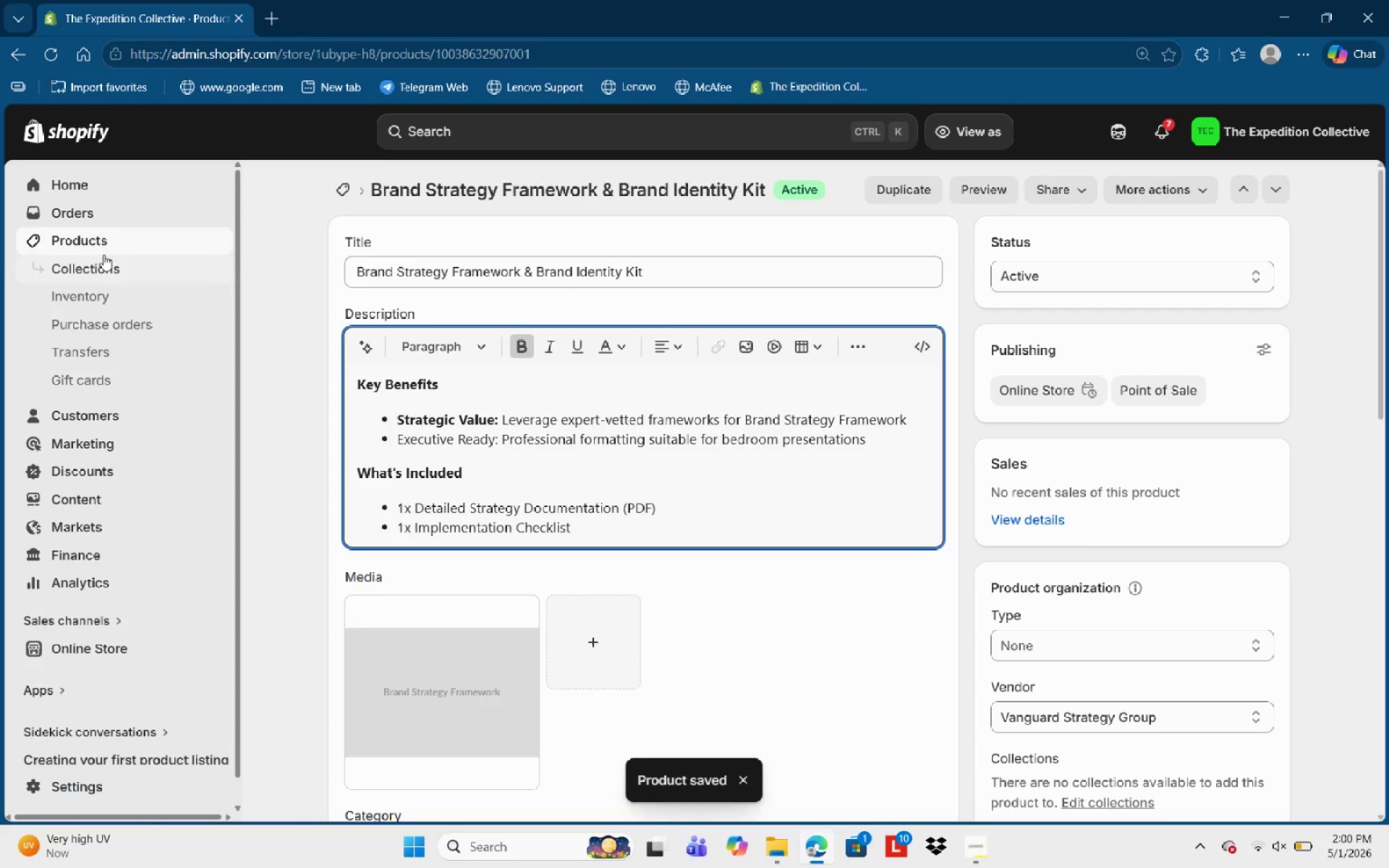 
left_click([105, 241])
 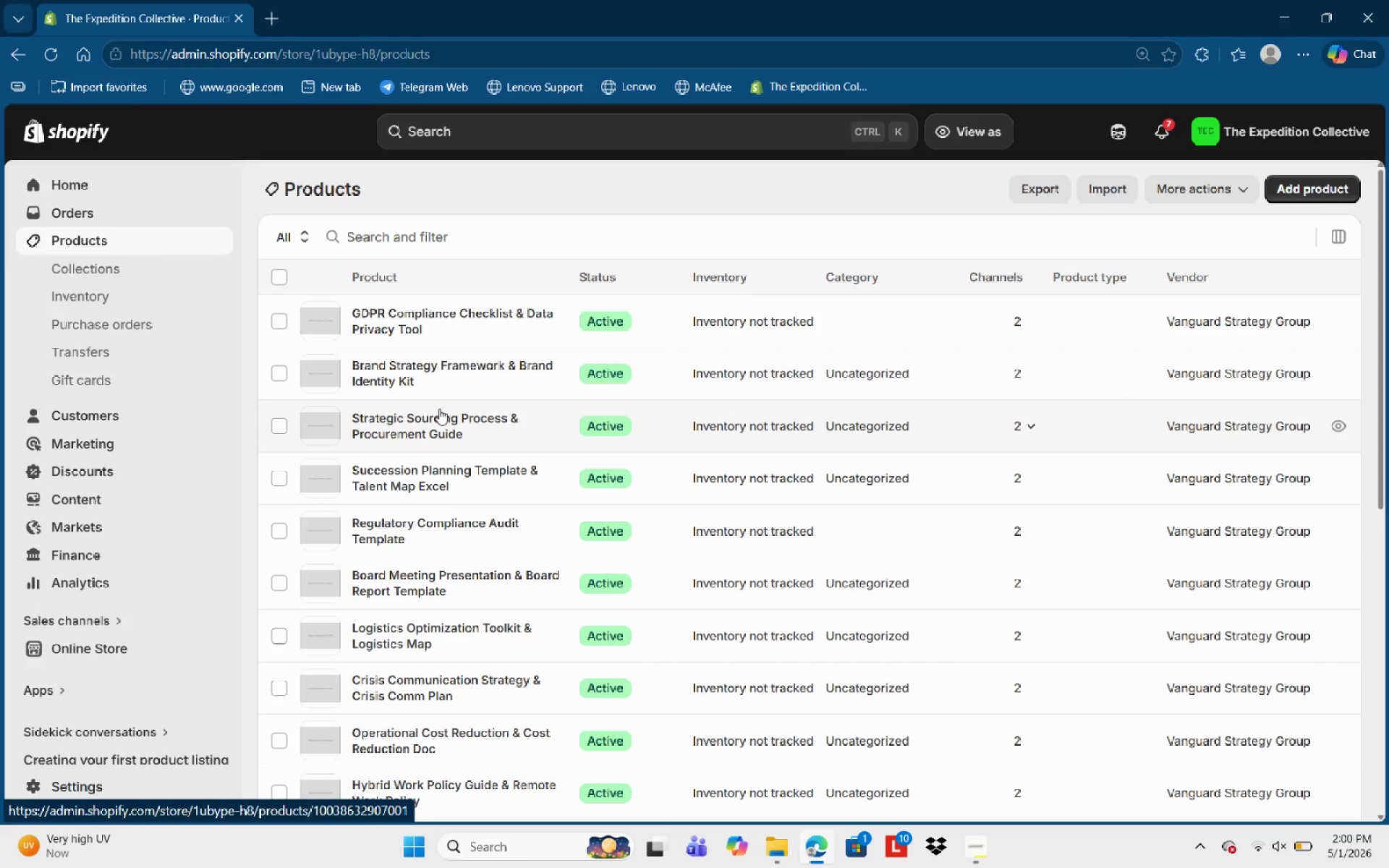 
scroll: coordinate [469, 501], scroll_direction: down, amount: 8.0
 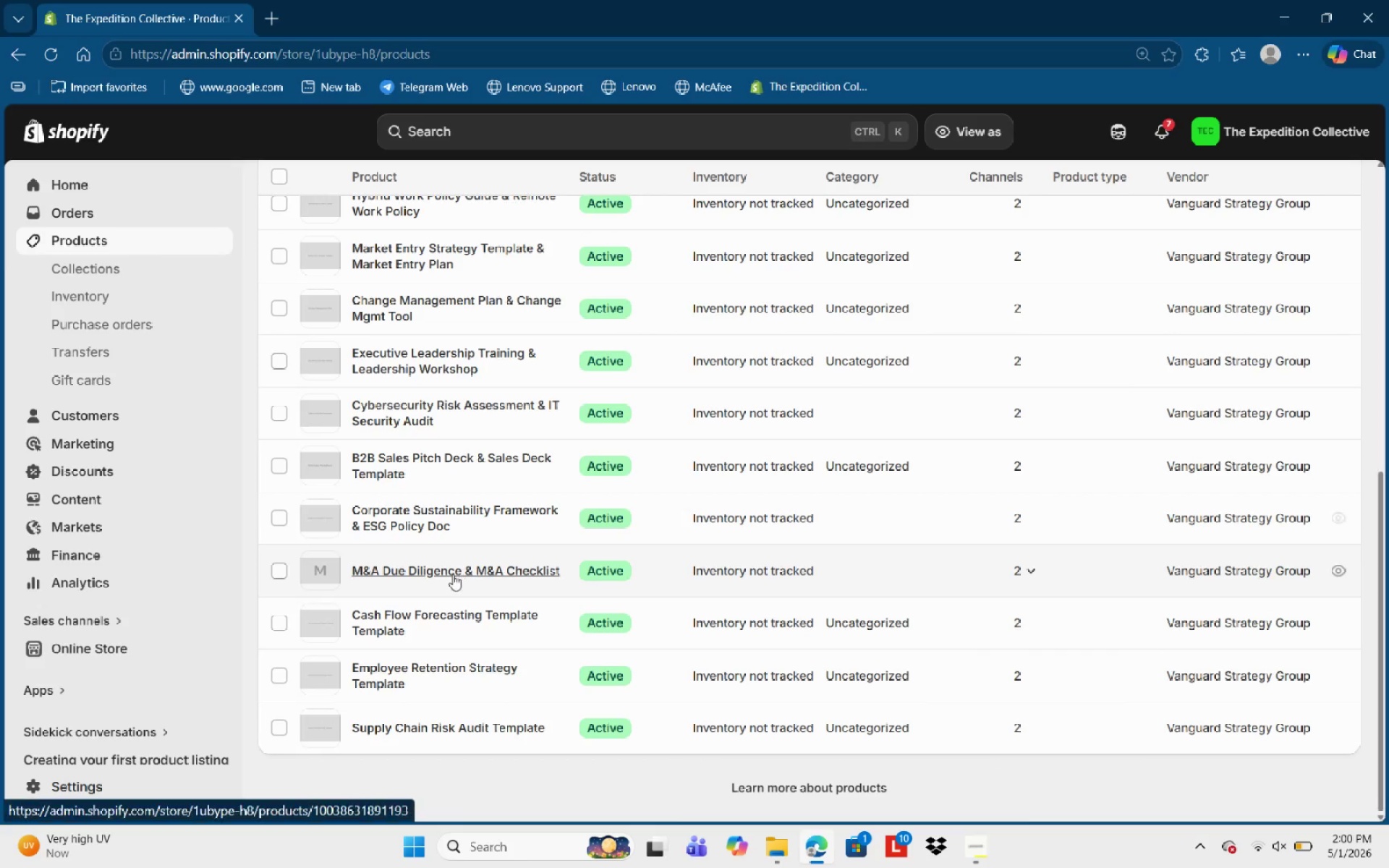 
left_click([453, 576])
 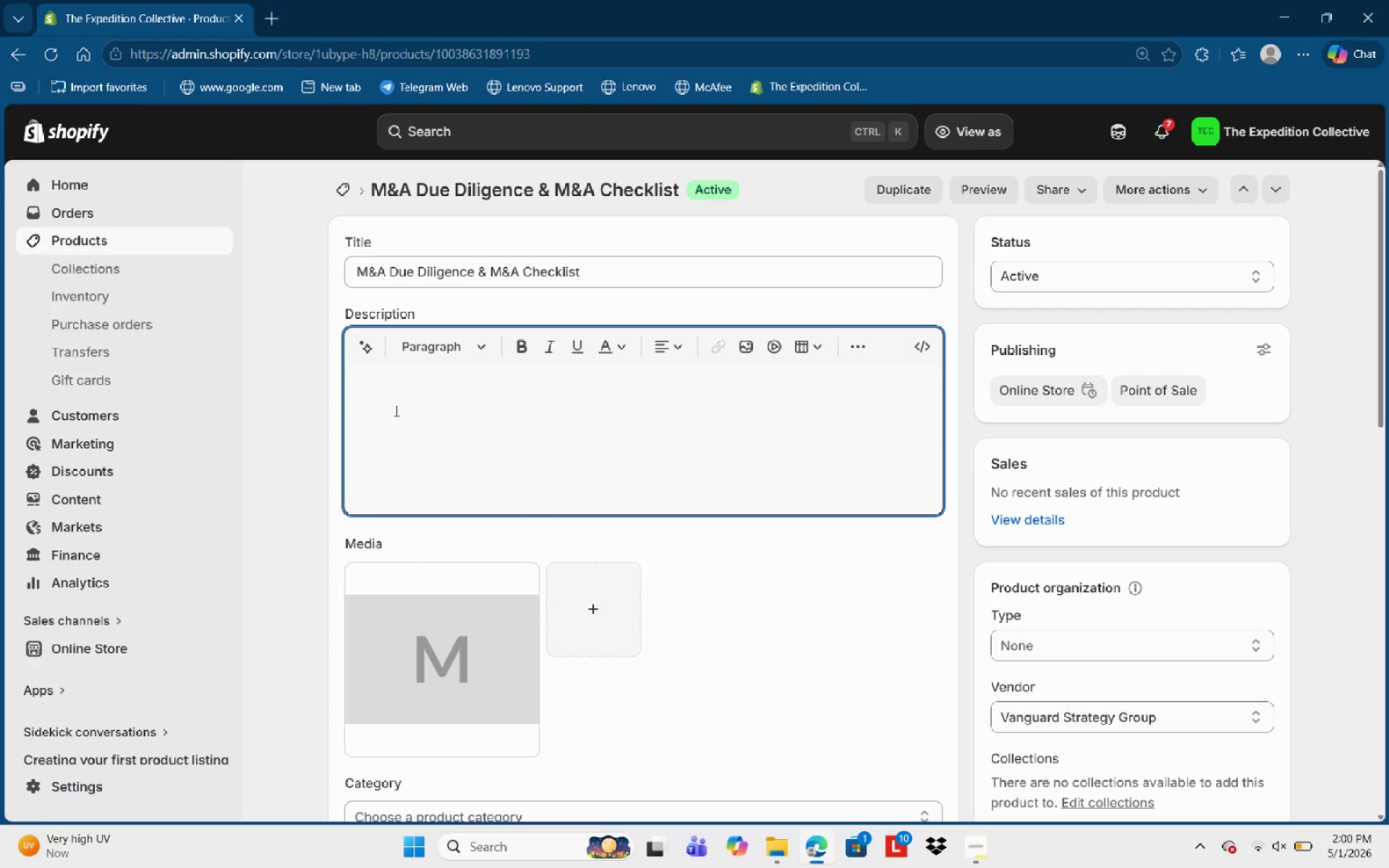 
wait(7.84)
 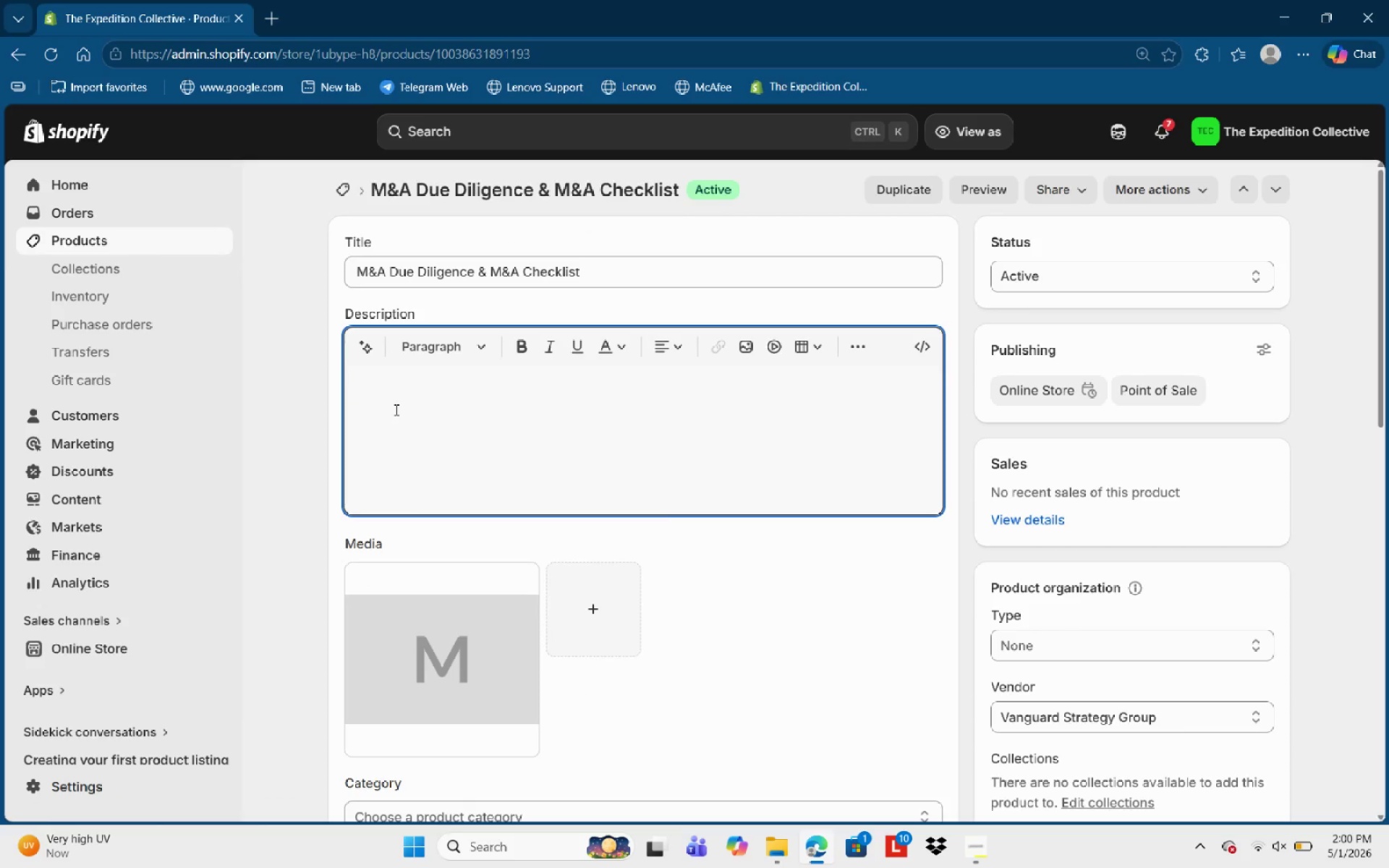 
type(Ke )
key(Backspace)
type(y benef=)
key(Backspace)
key(Backspace)
key(Backspace)
key(Backspace)
key(Backspace)
key(Backspace)
type(Benefits)
 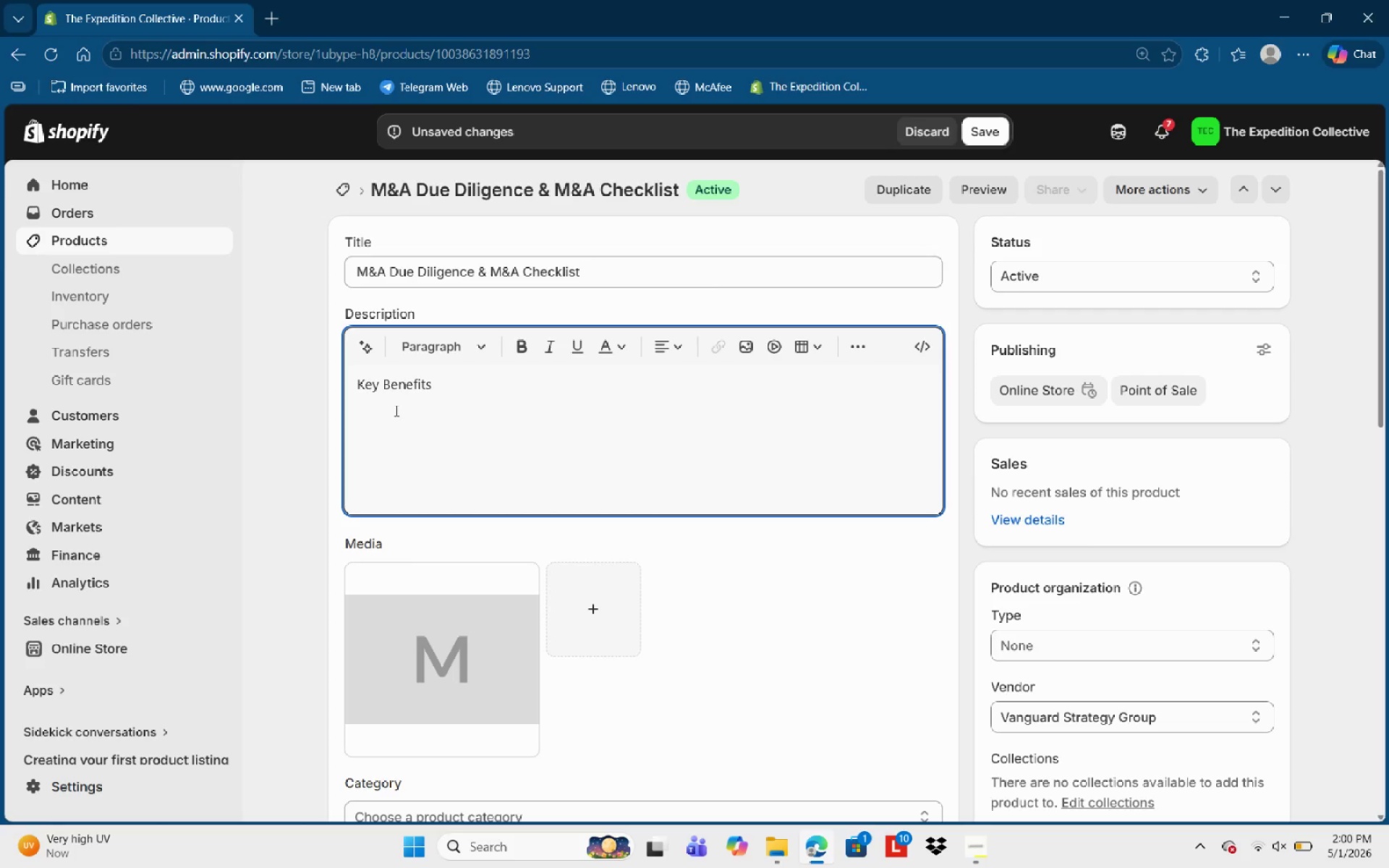 
key(Control+Shift+ArrowLeft)
 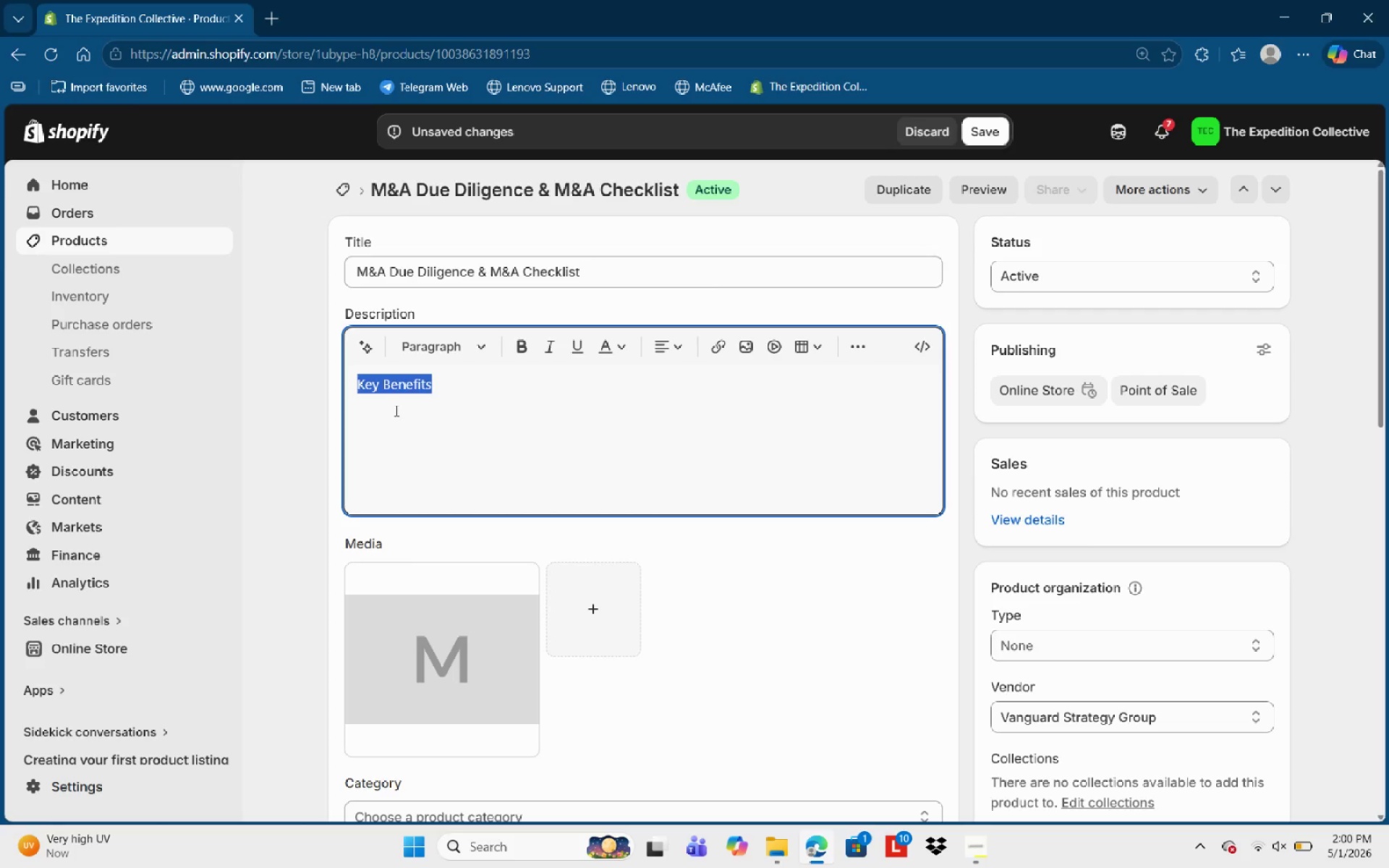 
key(Control+Shift+ArrowLeft)
 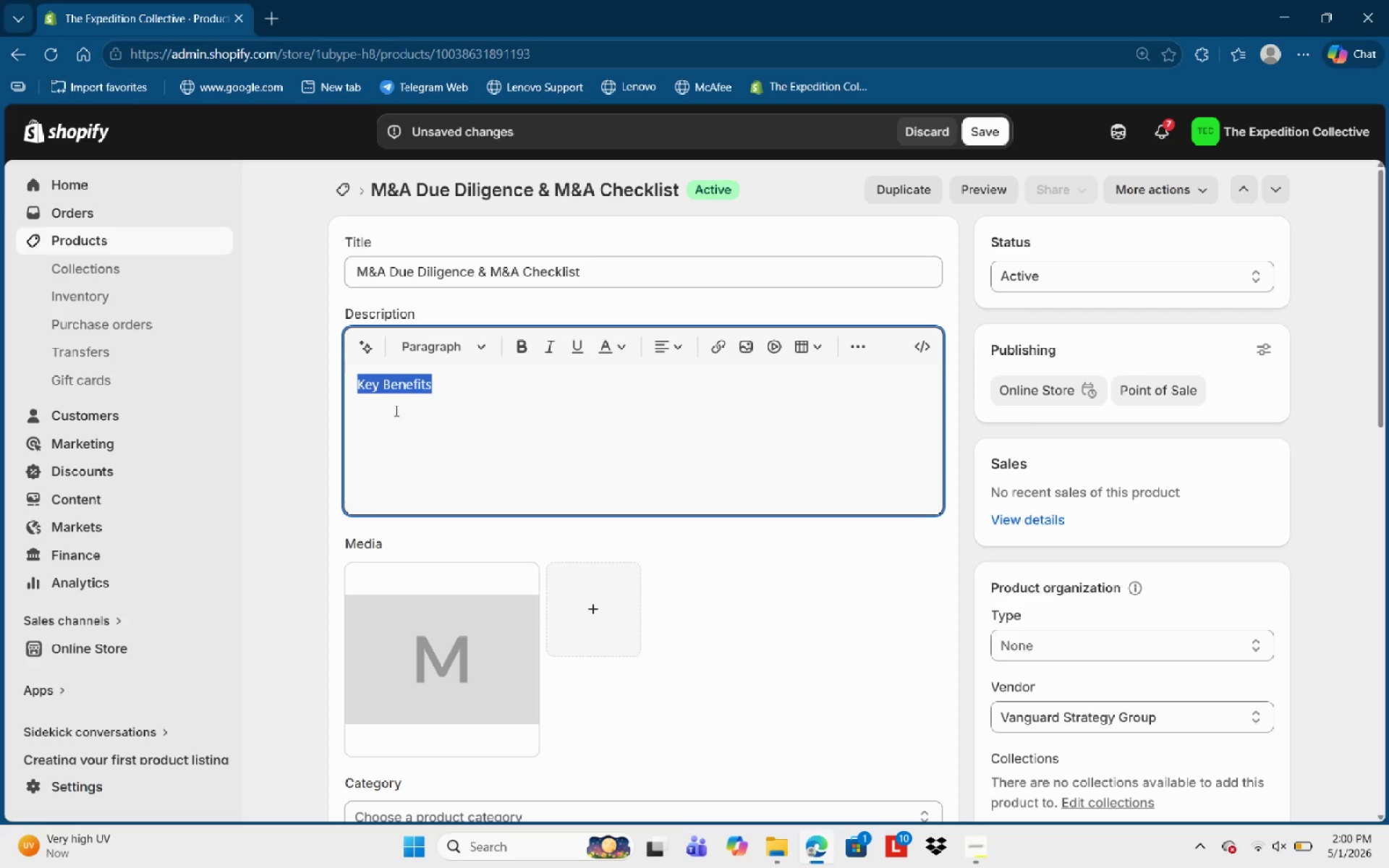 
key(Control+N)
 